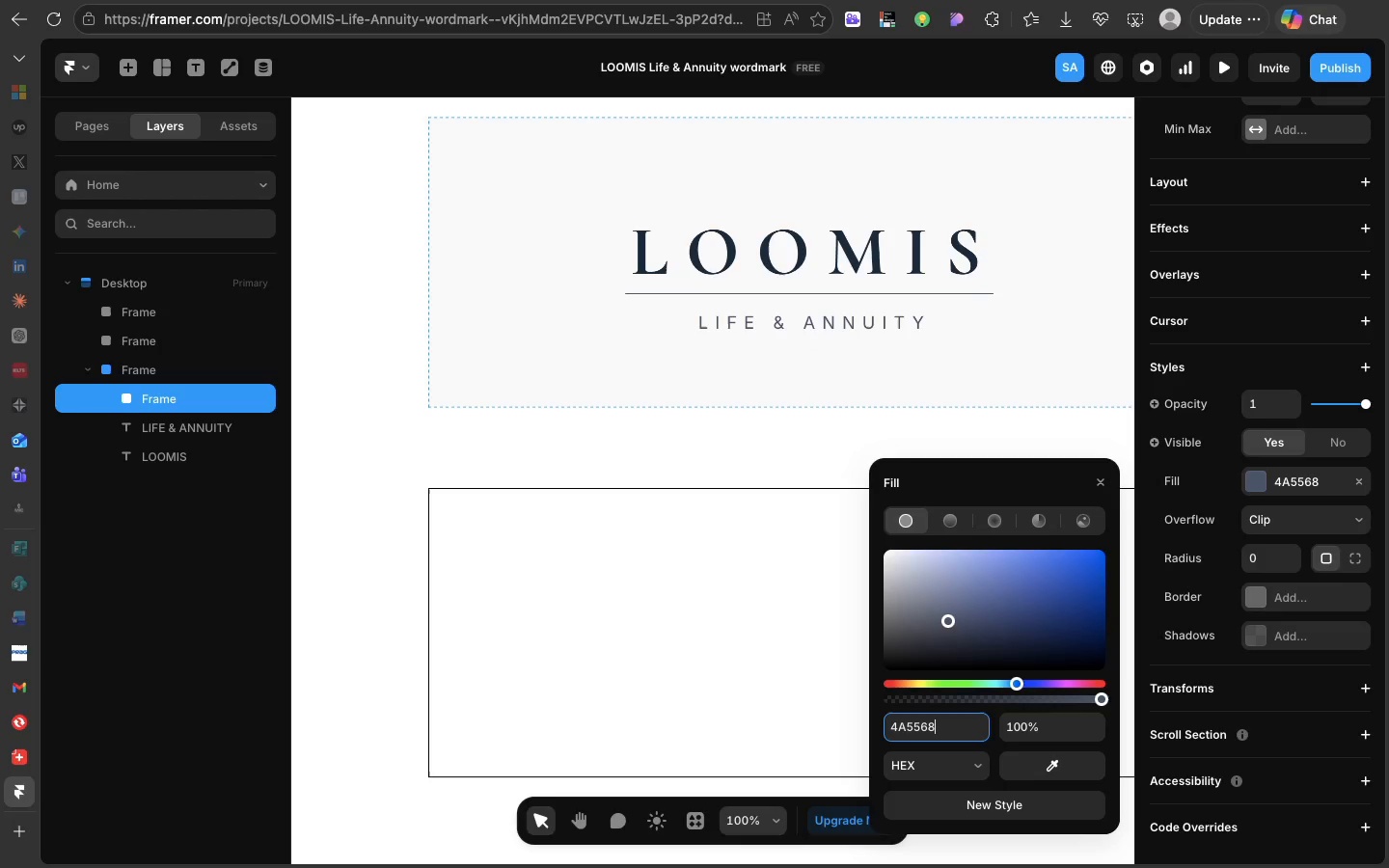 
key(Enter)
 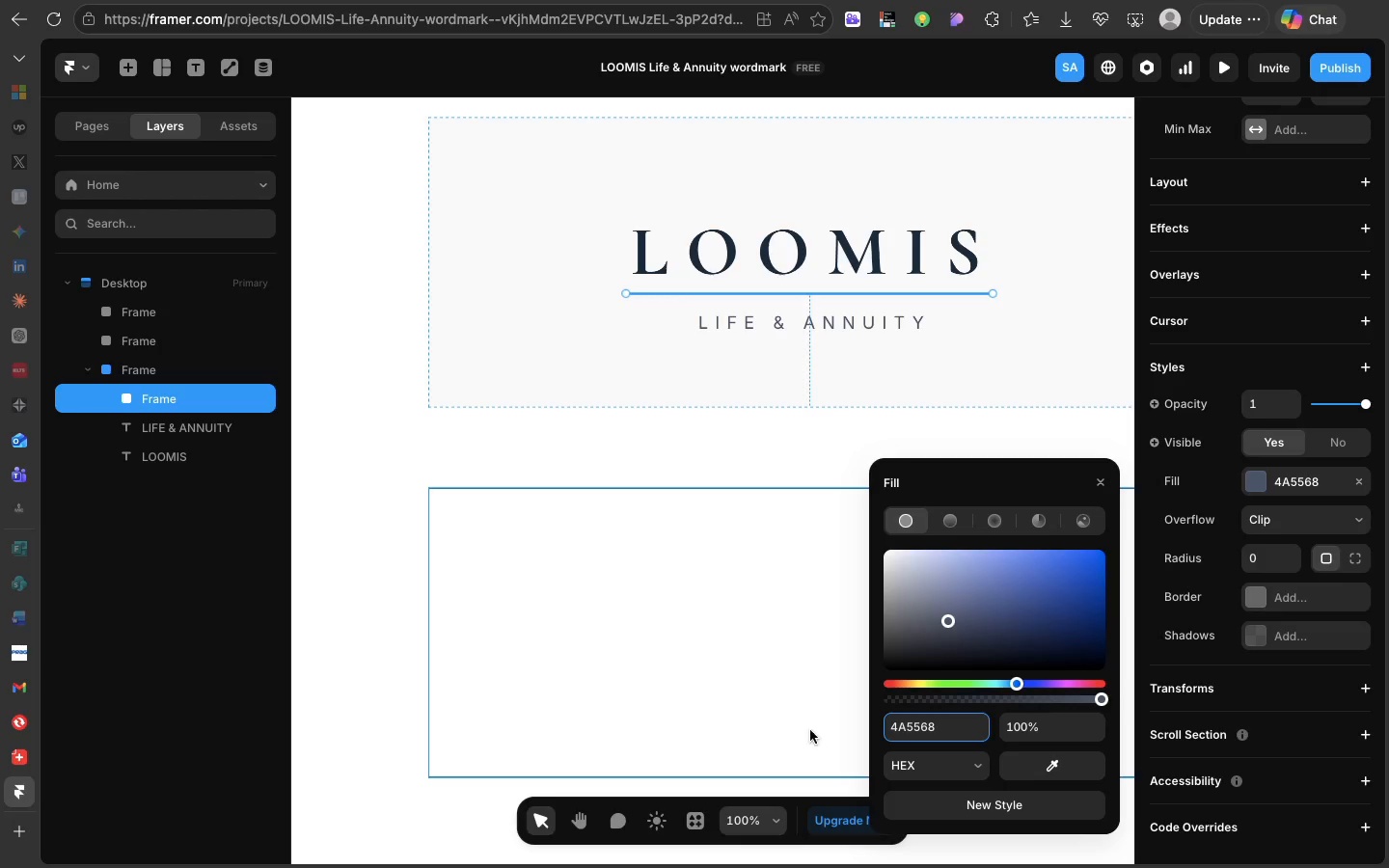 
wait(5.62)
 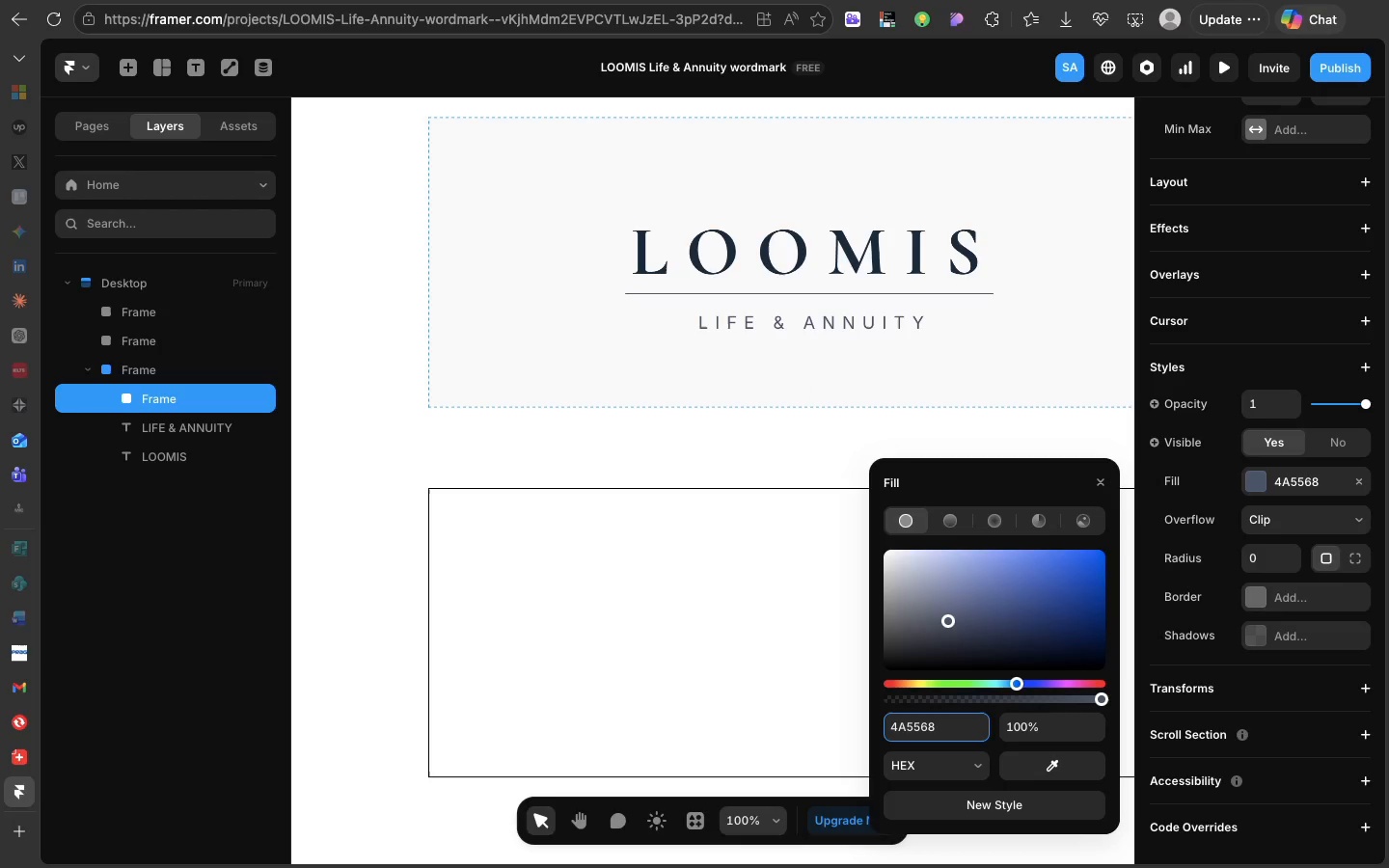 
left_click([769, 427])
 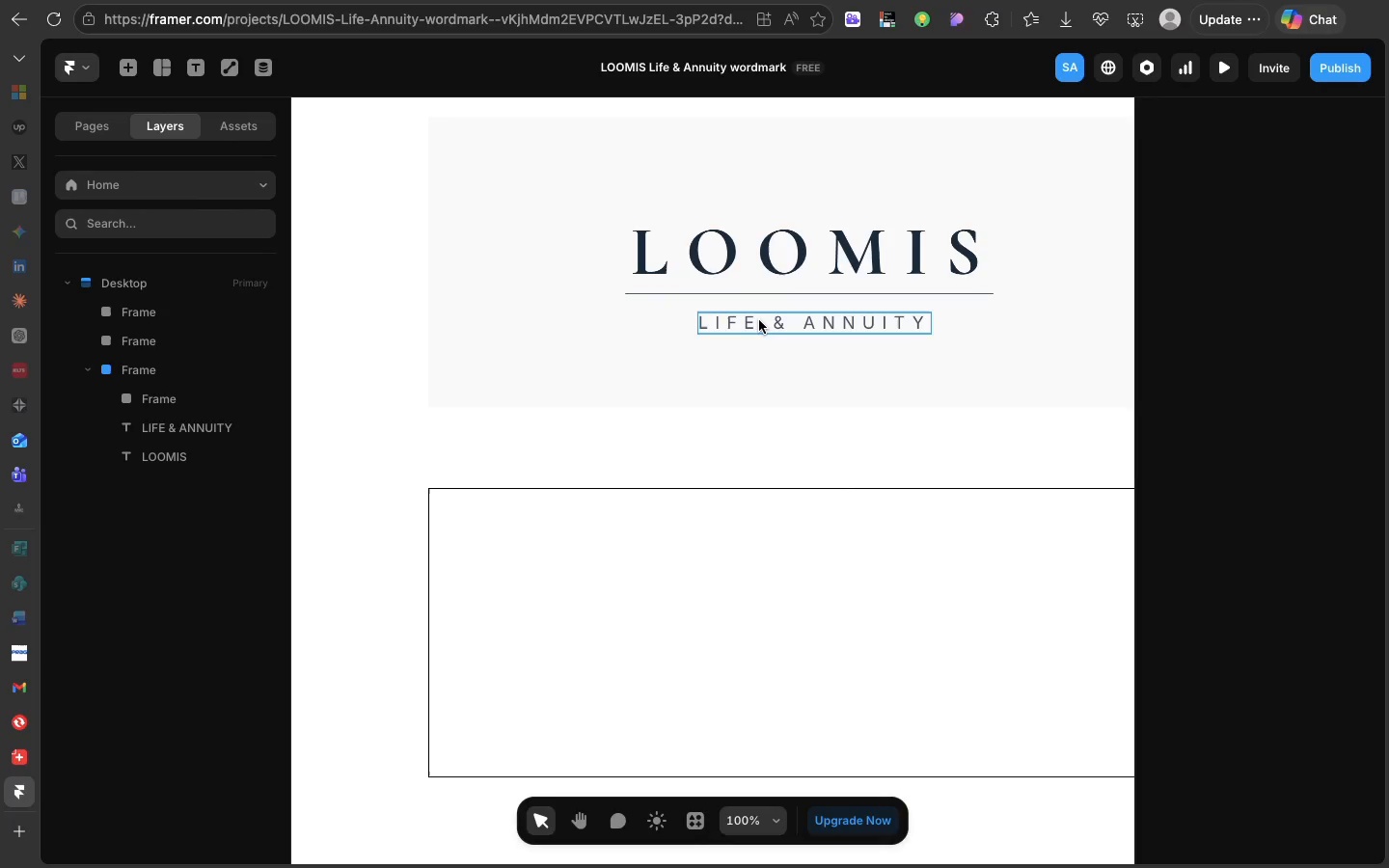 
left_click([759, 320])
 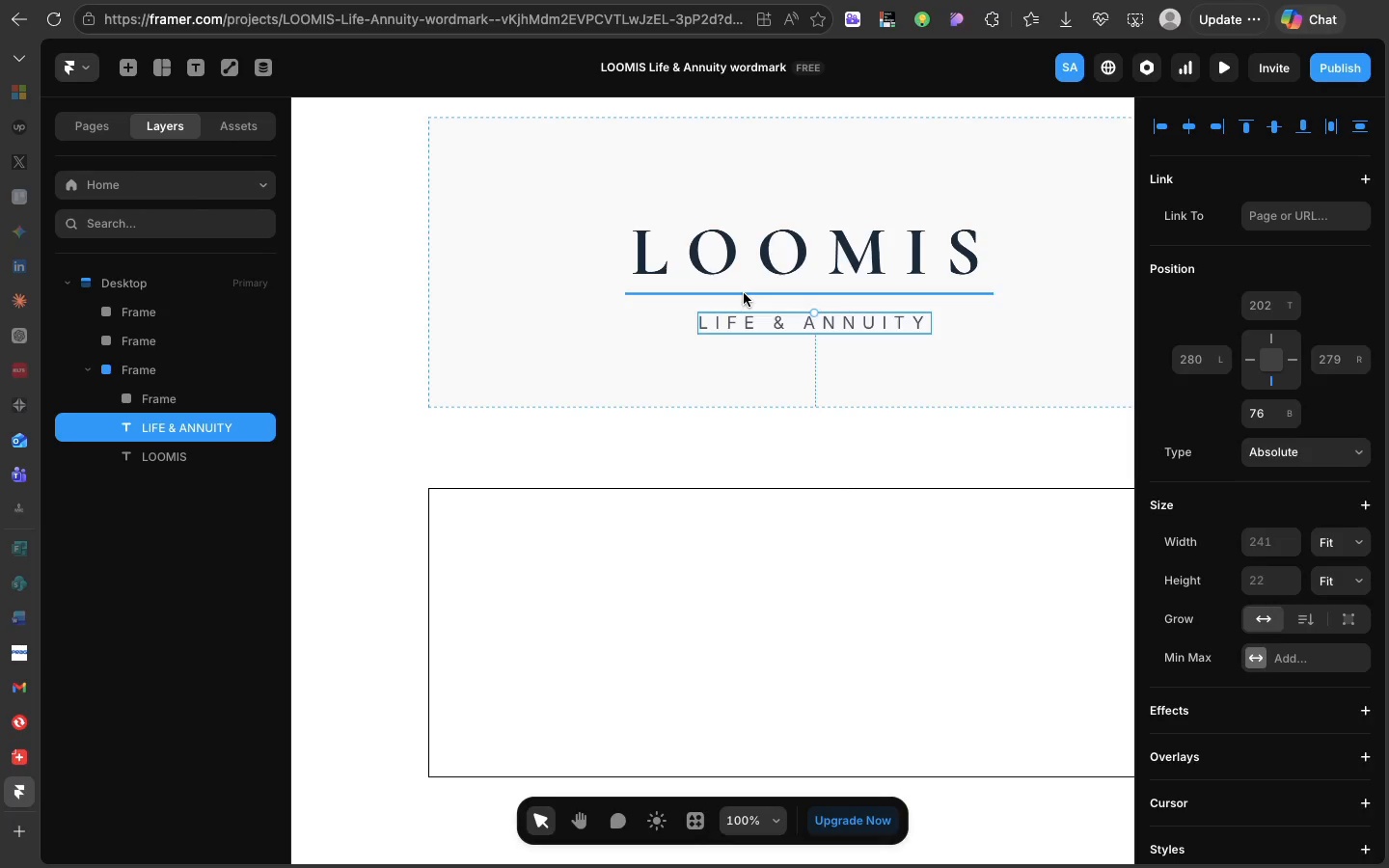 
left_click([744, 293])
 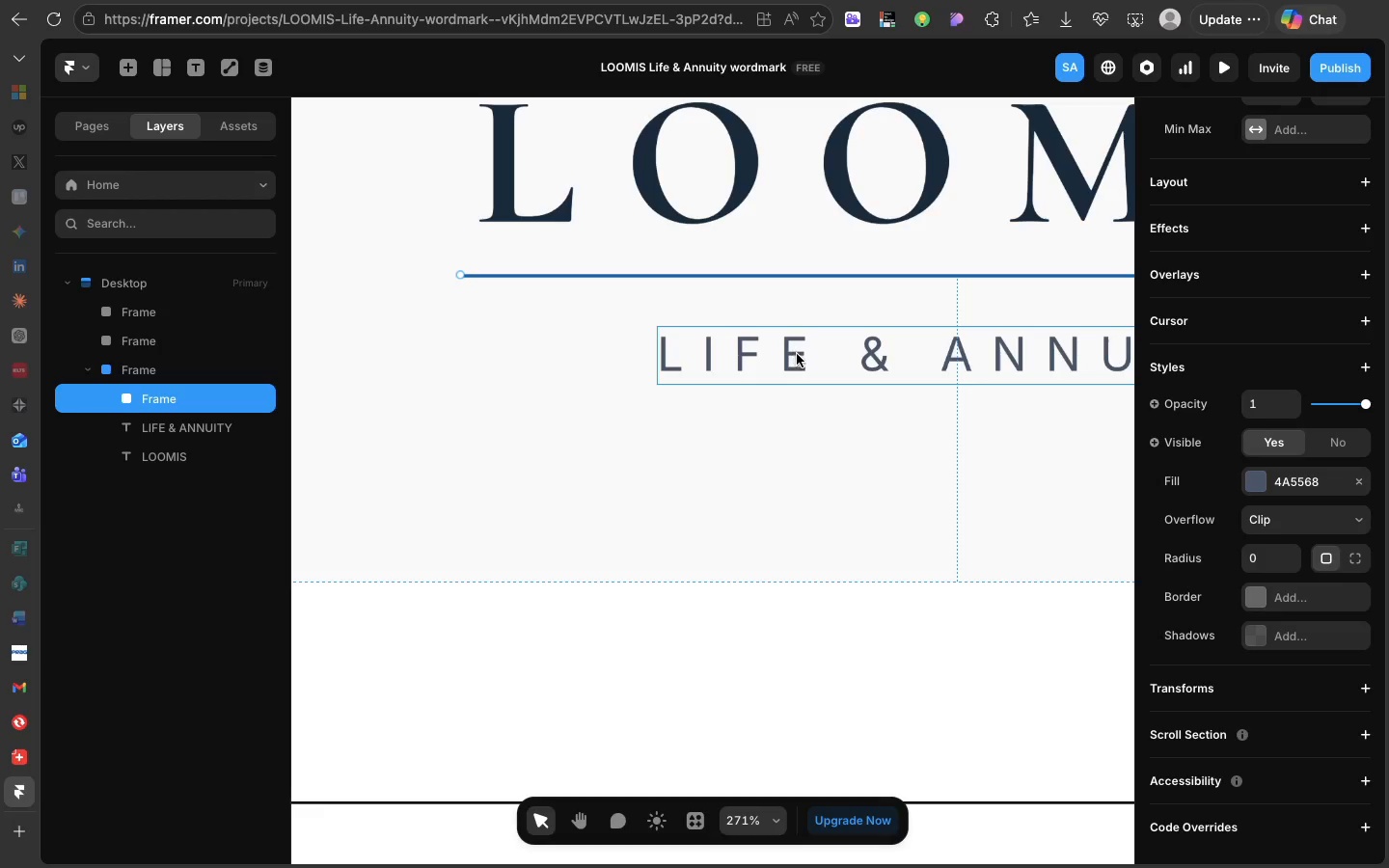 
left_click_drag(start_coordinate=[797, 354], to_coordinate=[779, 341])
 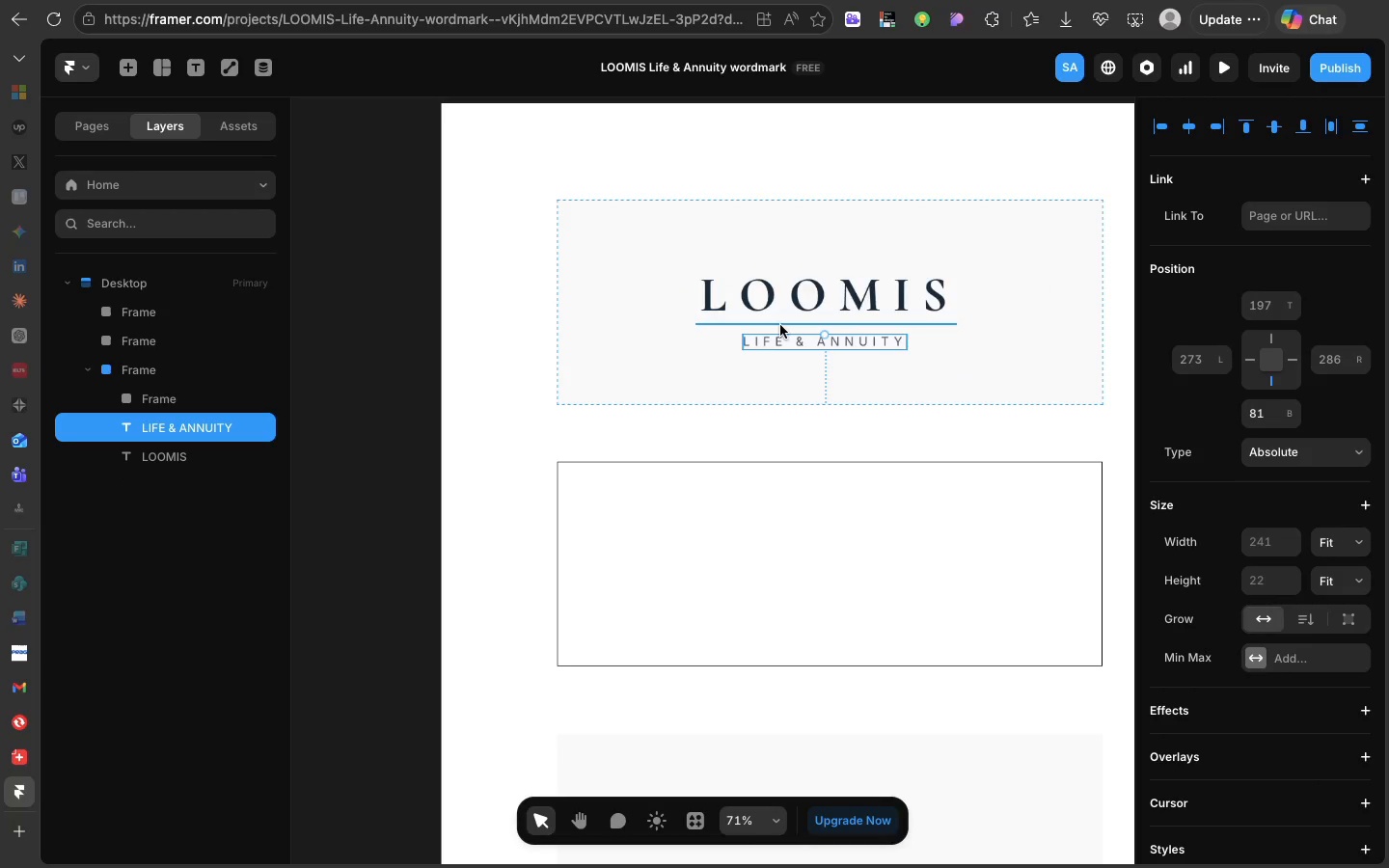 
left_click([779, 324])
 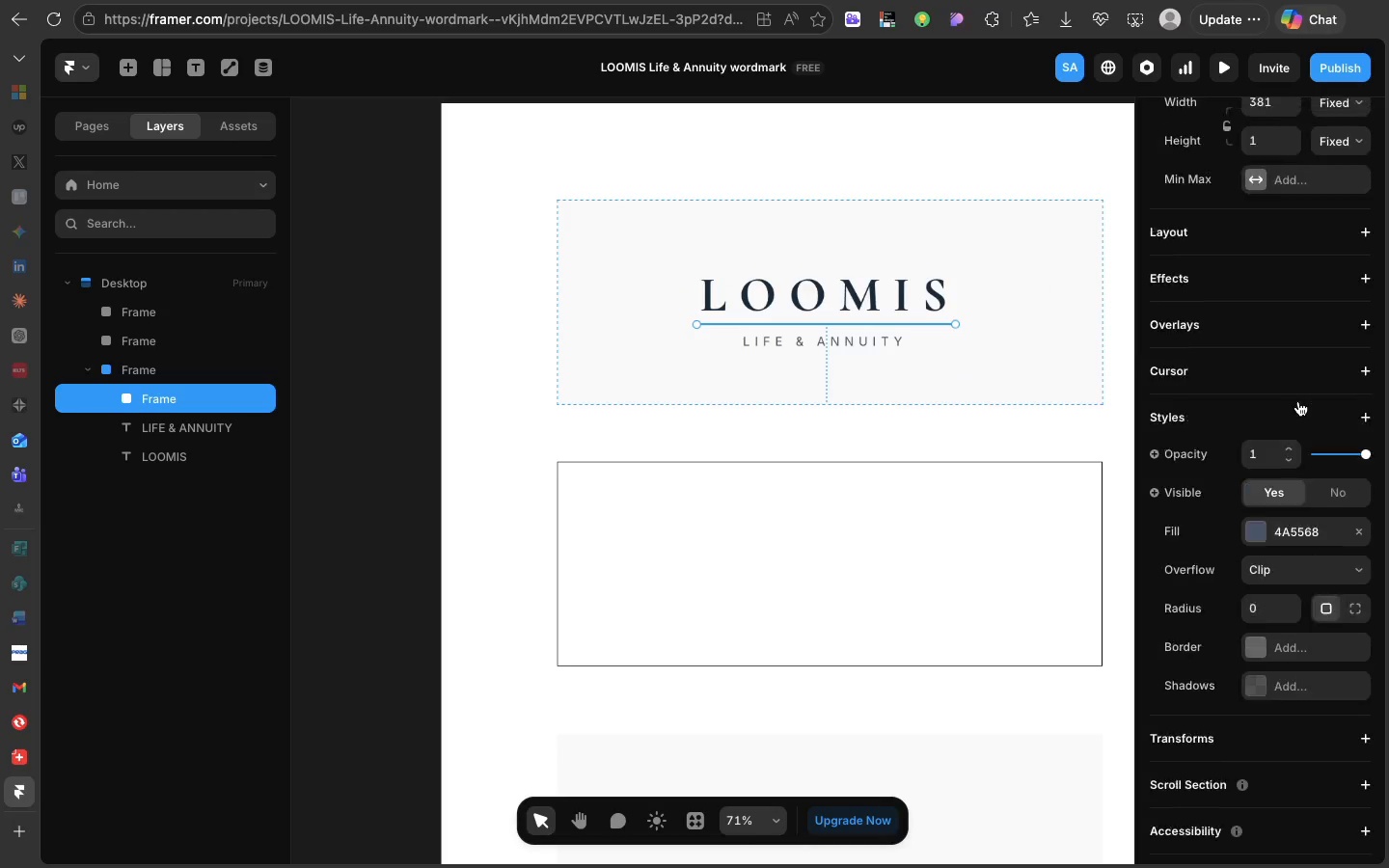 
scroll: coordinate [1298, 401], scroll_direction: up, amount: 185.0
 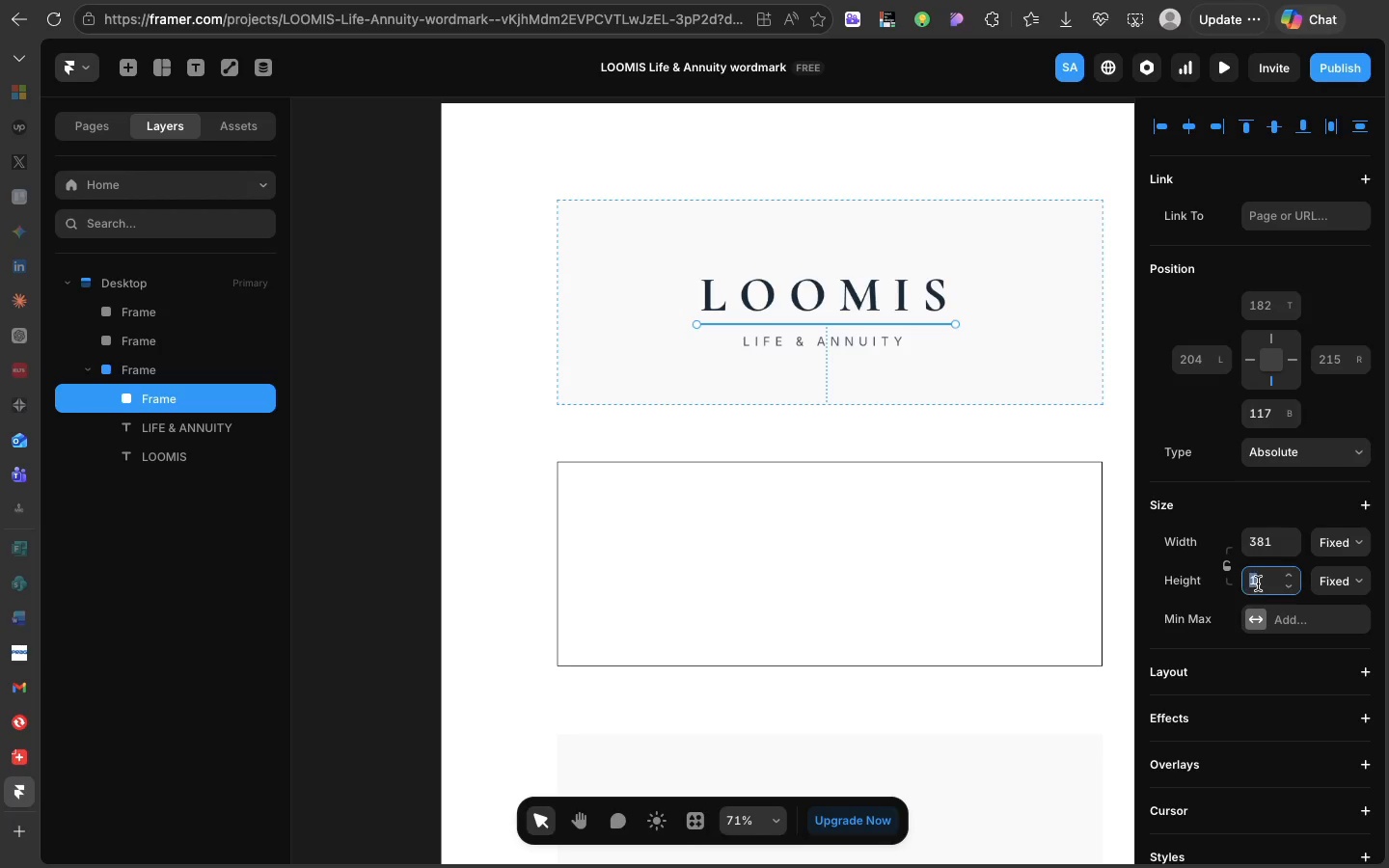 
left_click([1258, 583])
 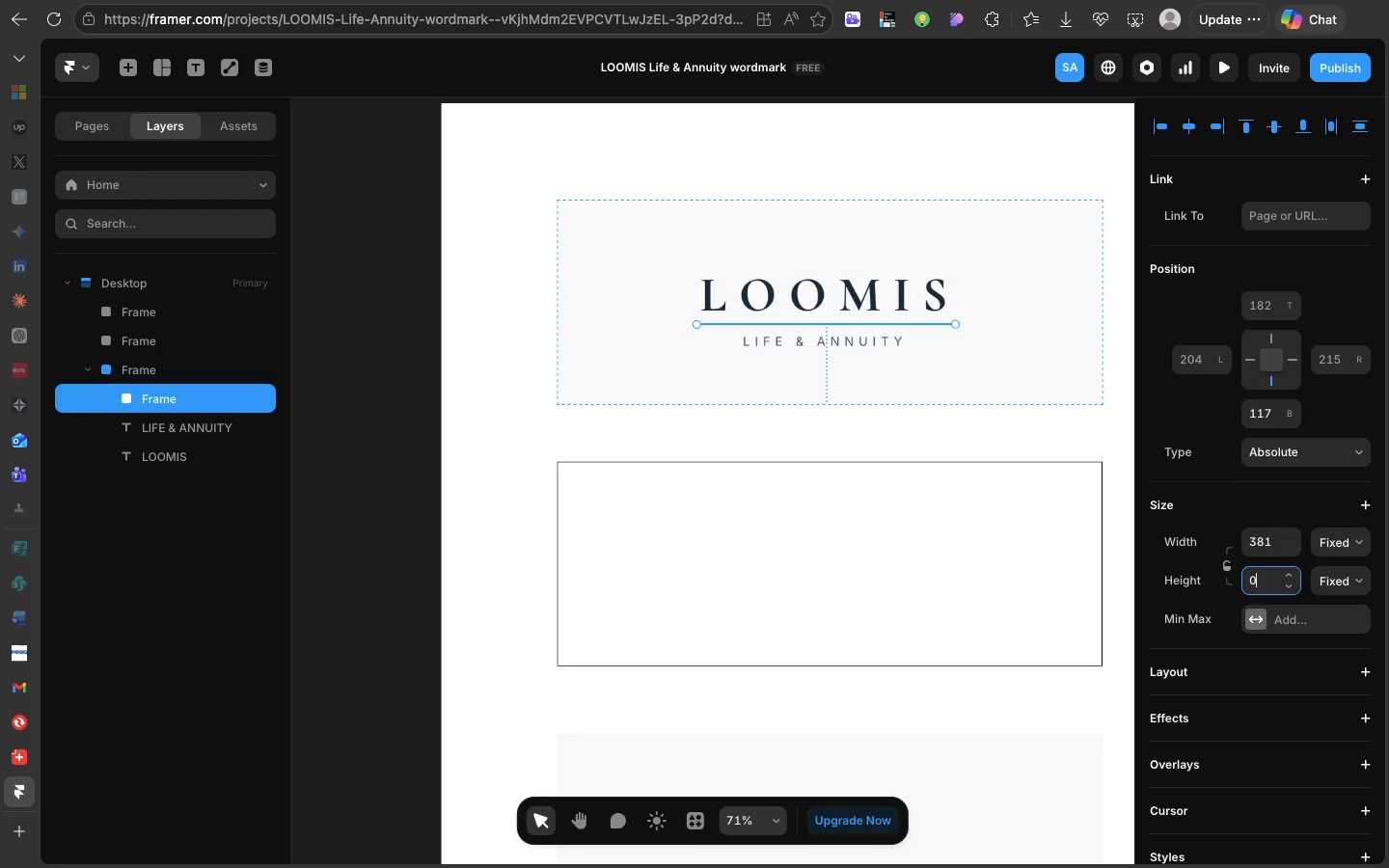 
key(0)
 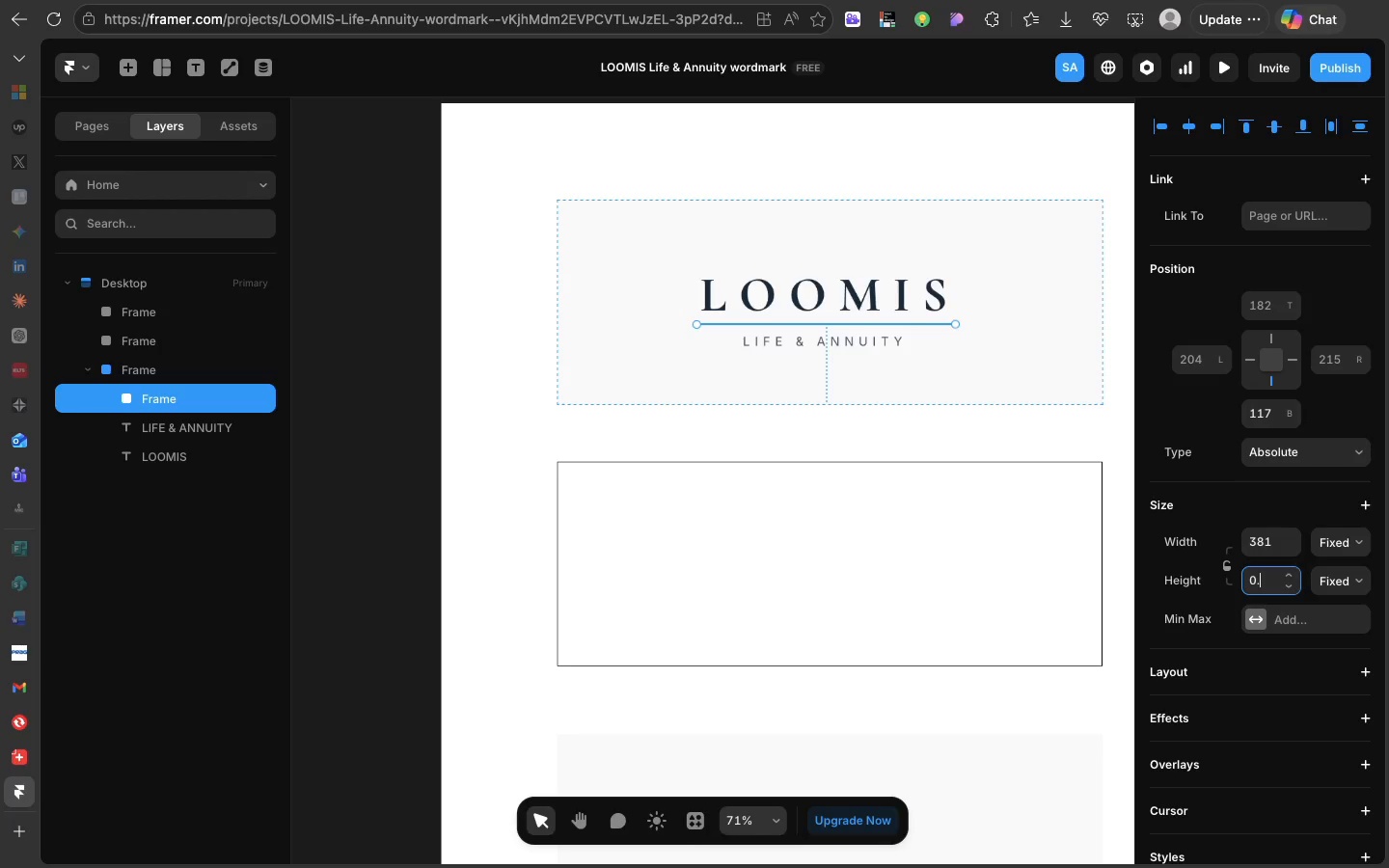 
key(Period)
 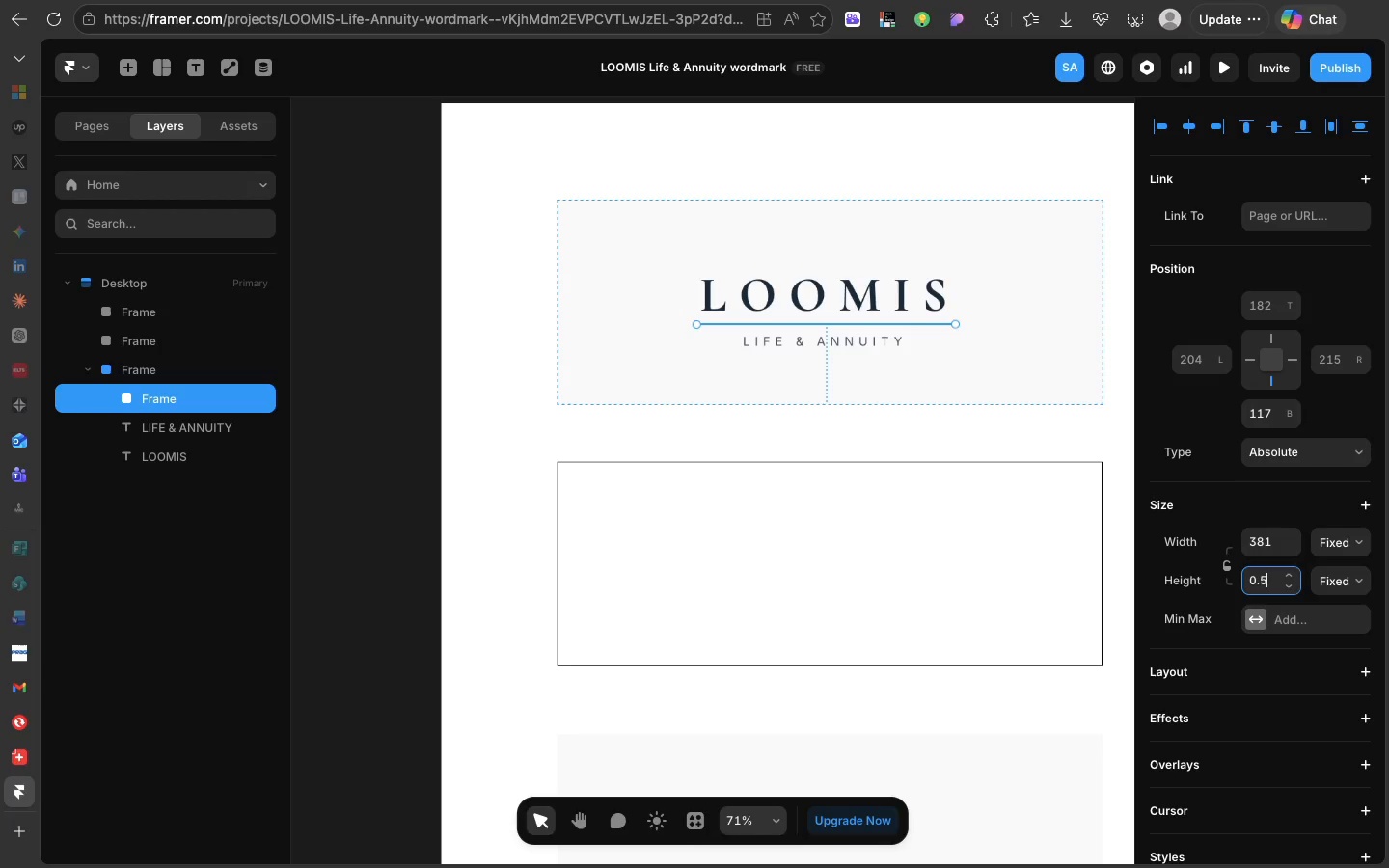 
key(5)
 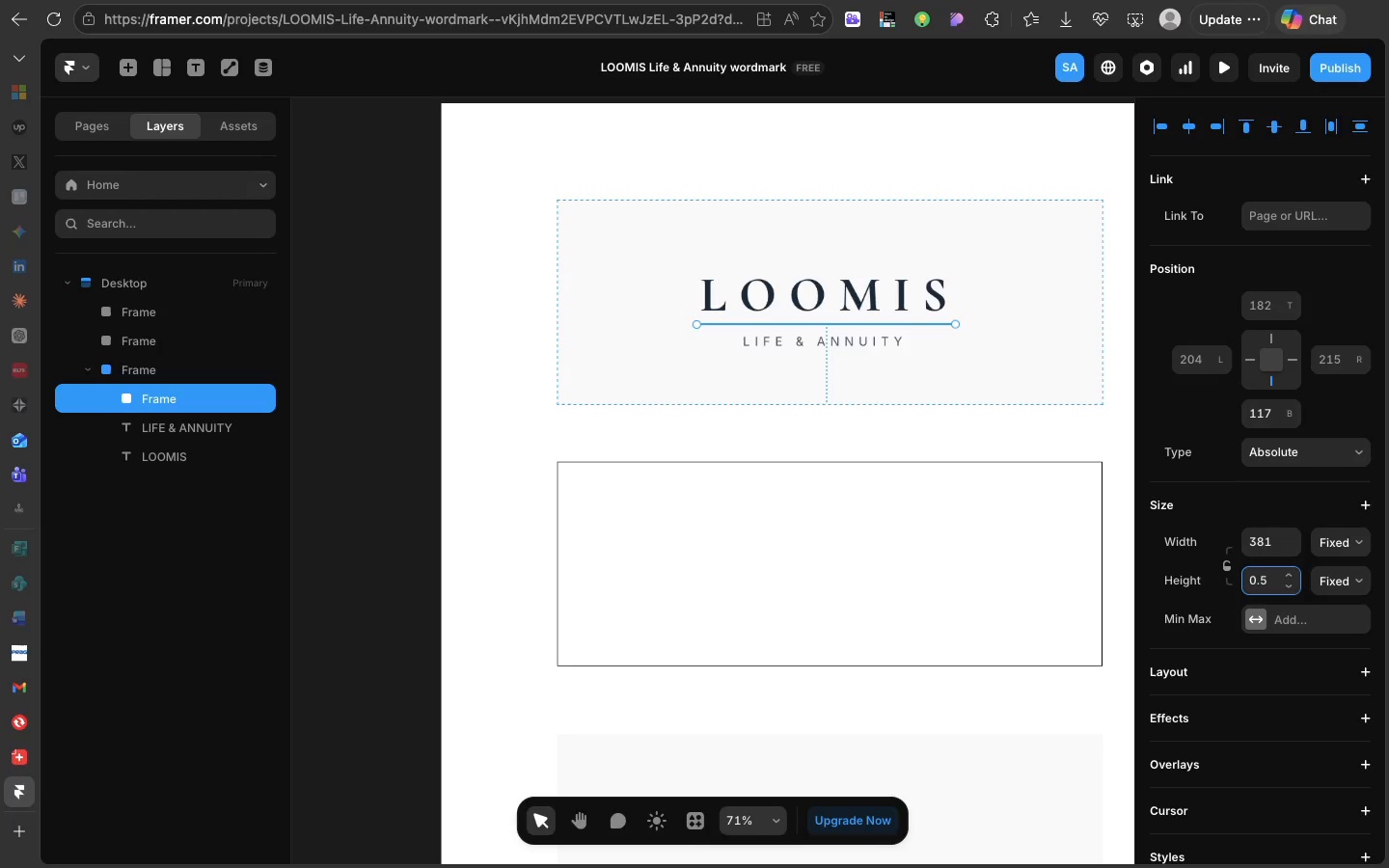 
key(Enter)
 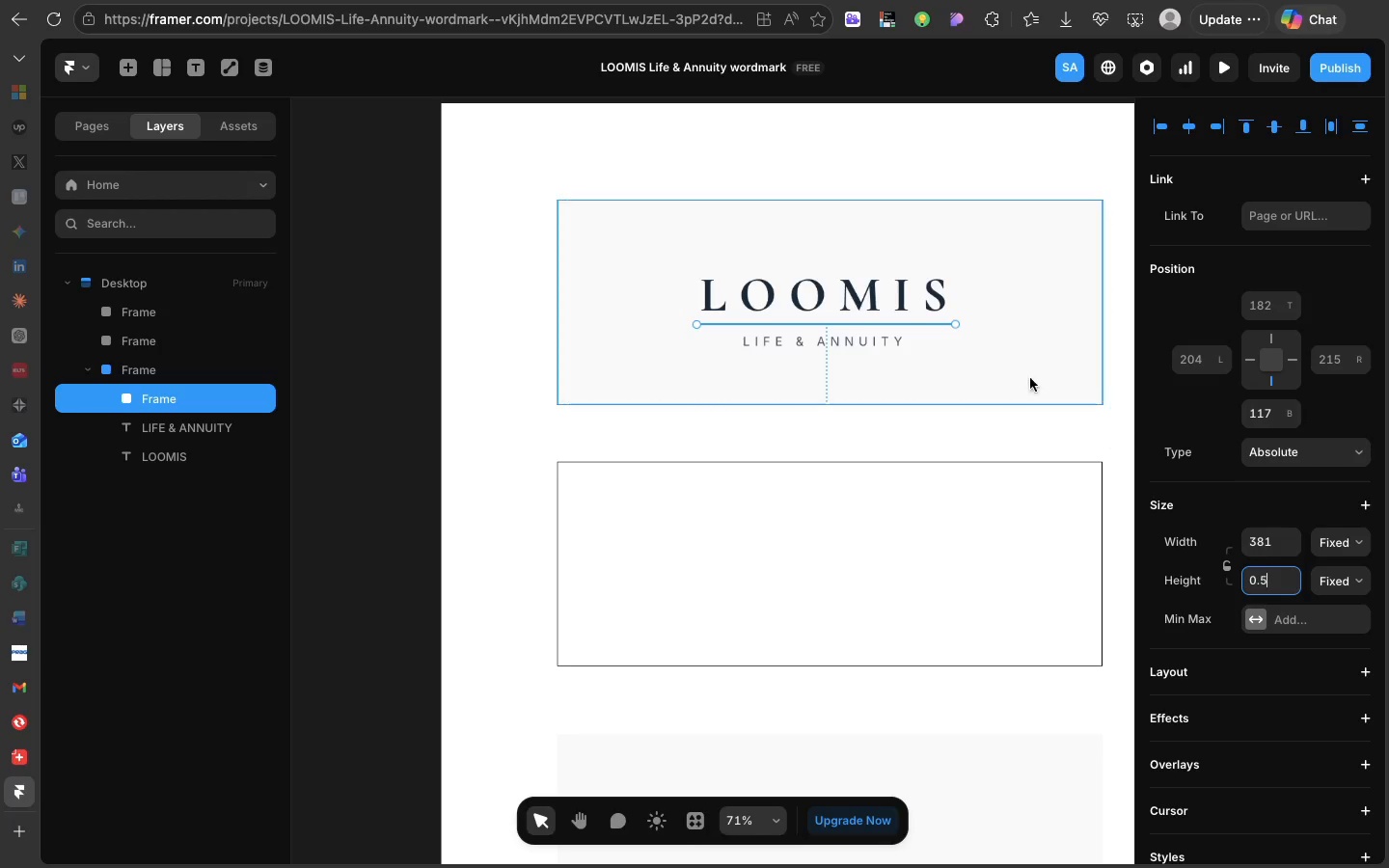 
left_click([1006, 340])
 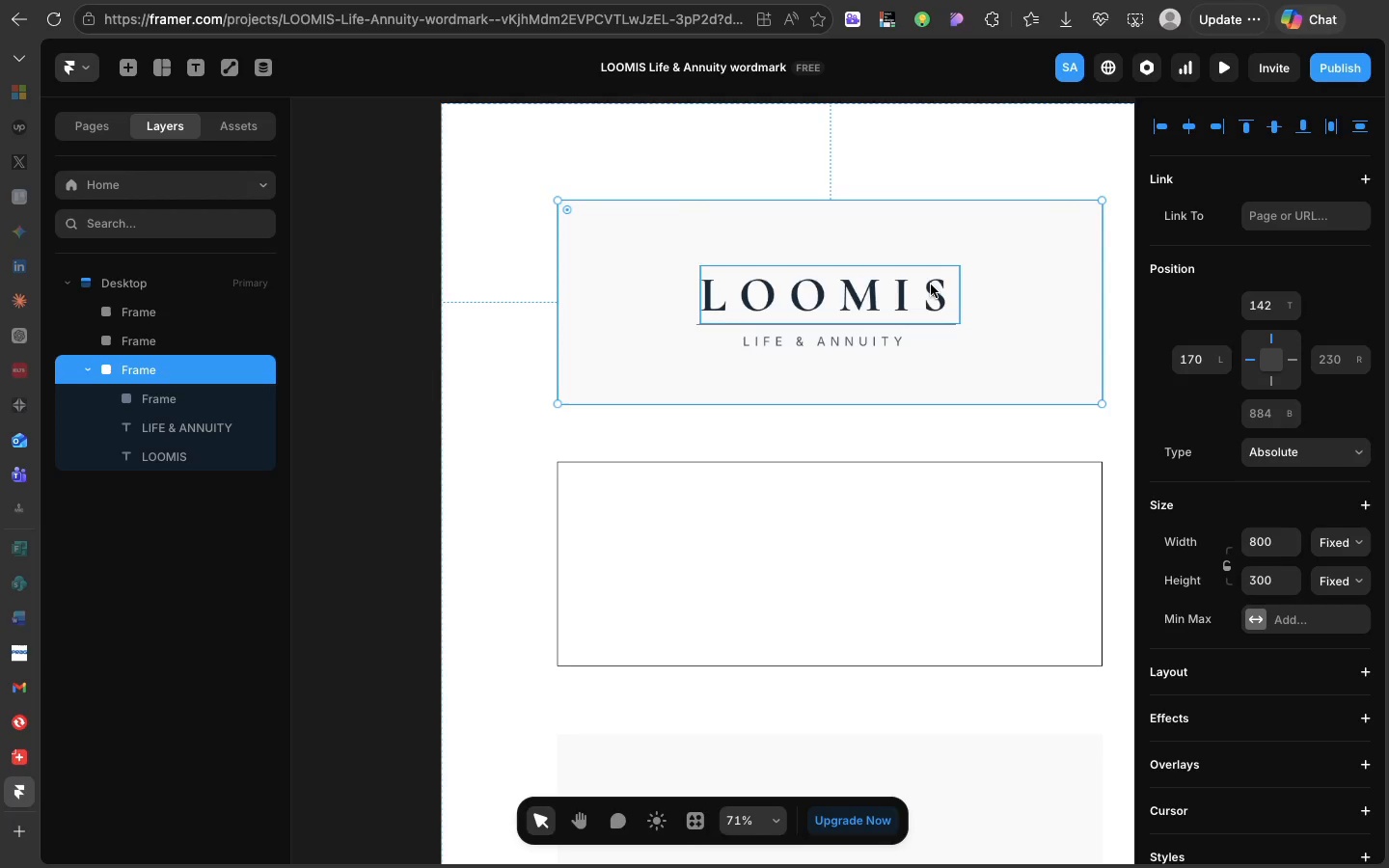 
left_click([931, 285])
 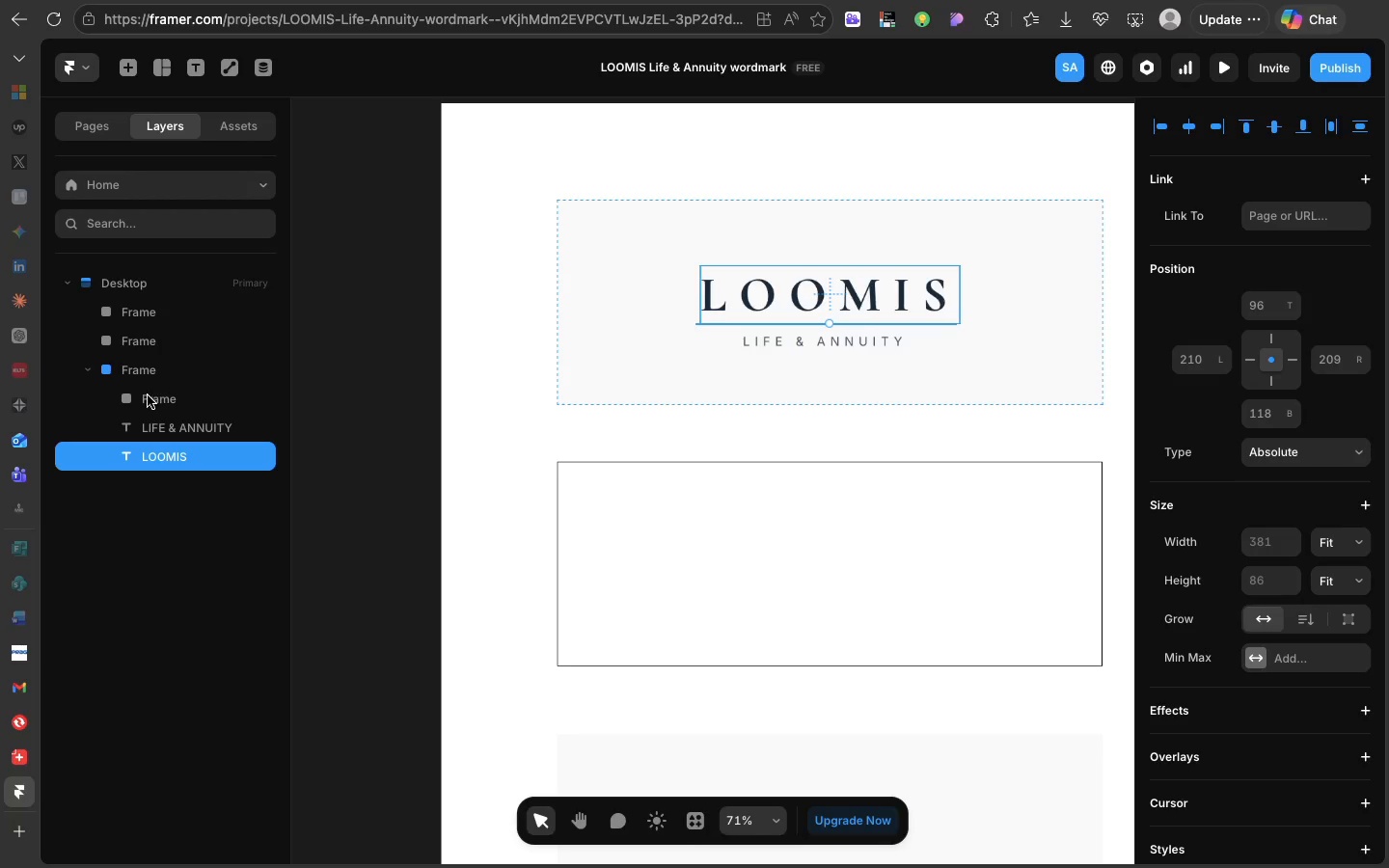 
wait(5.57)
 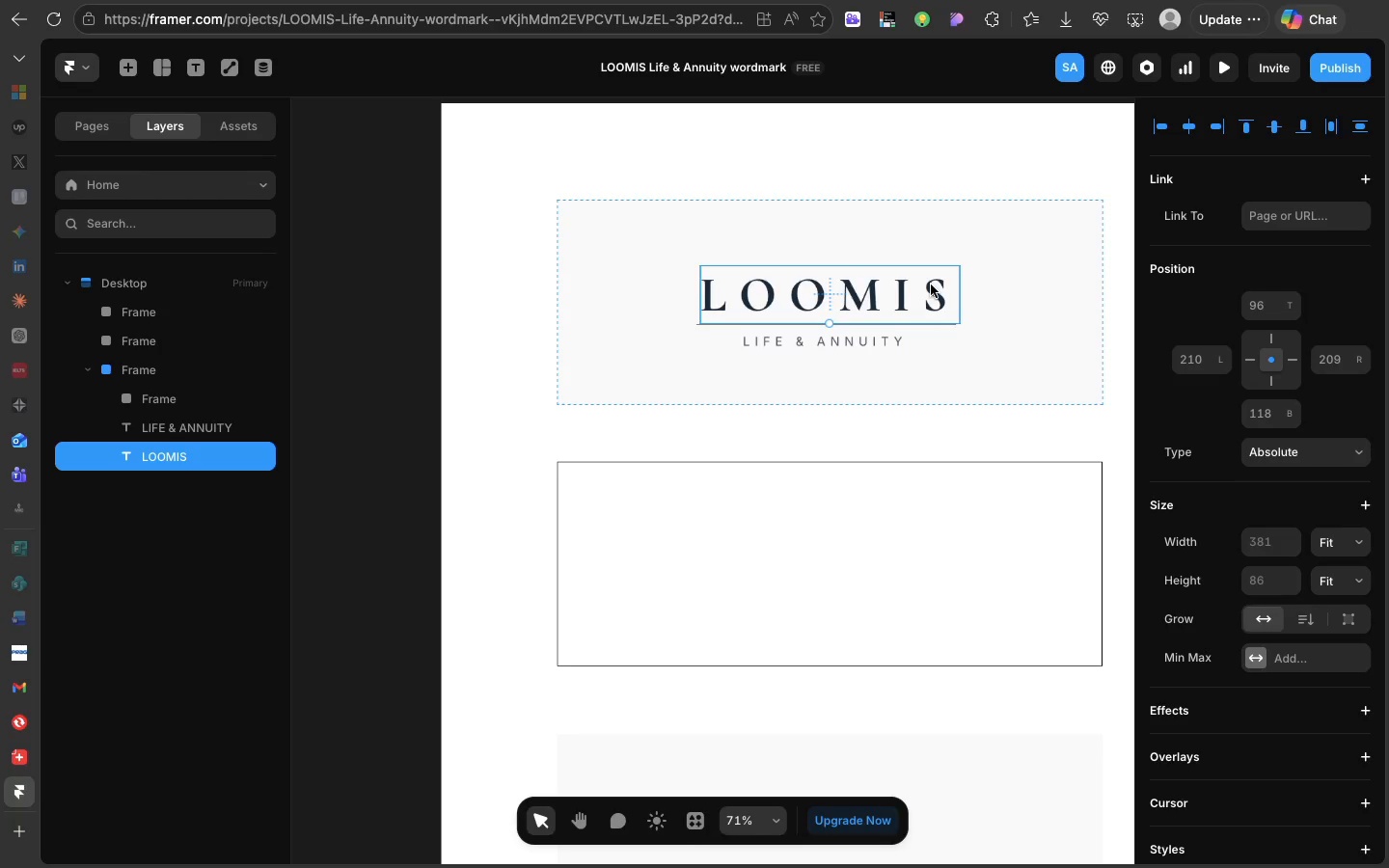 
hold_key(key=ShiftLeft, duration=0.96)
left_click([147, 395])
 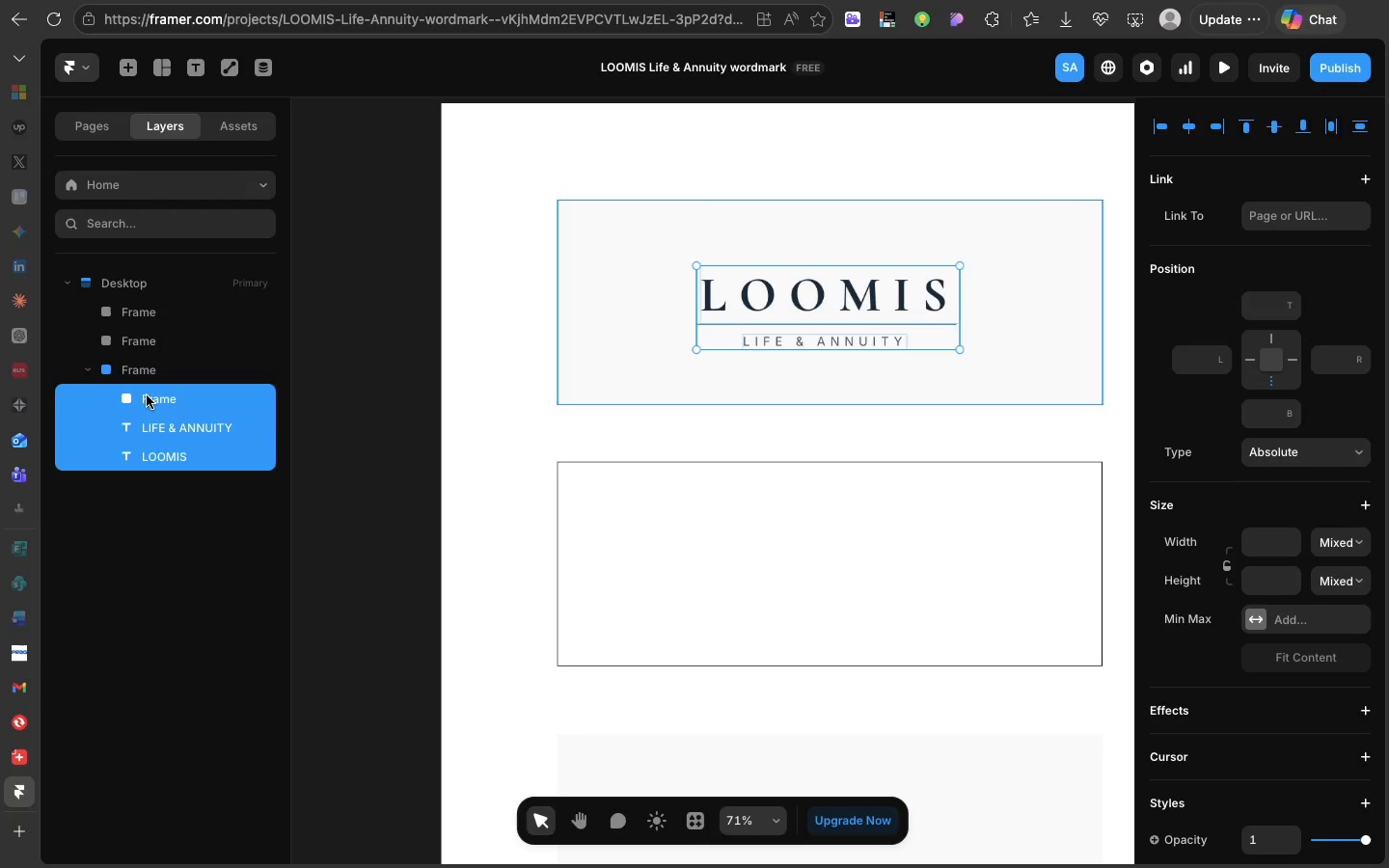 
right_click([147, 395])
 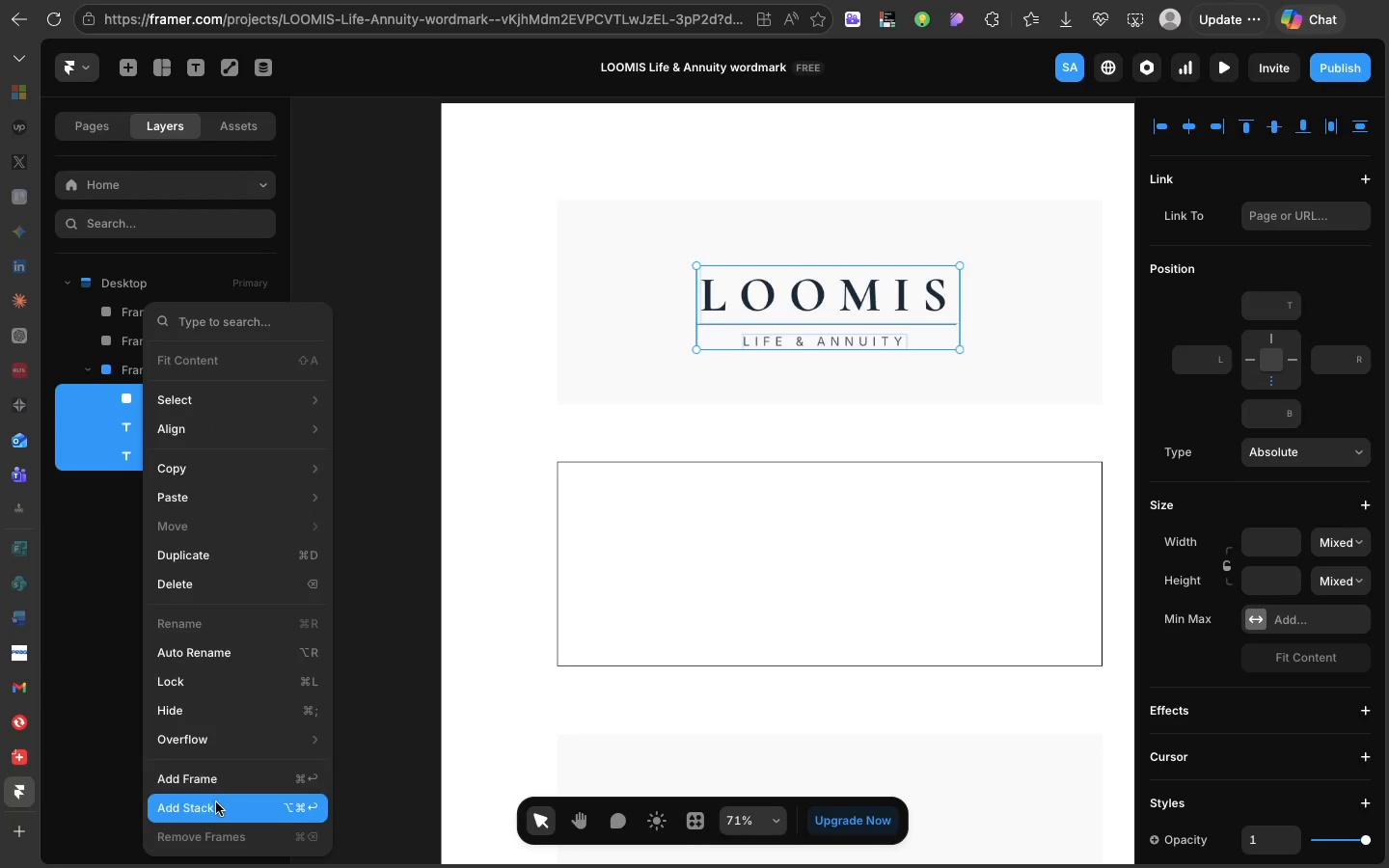 
left_click([216, 802])
 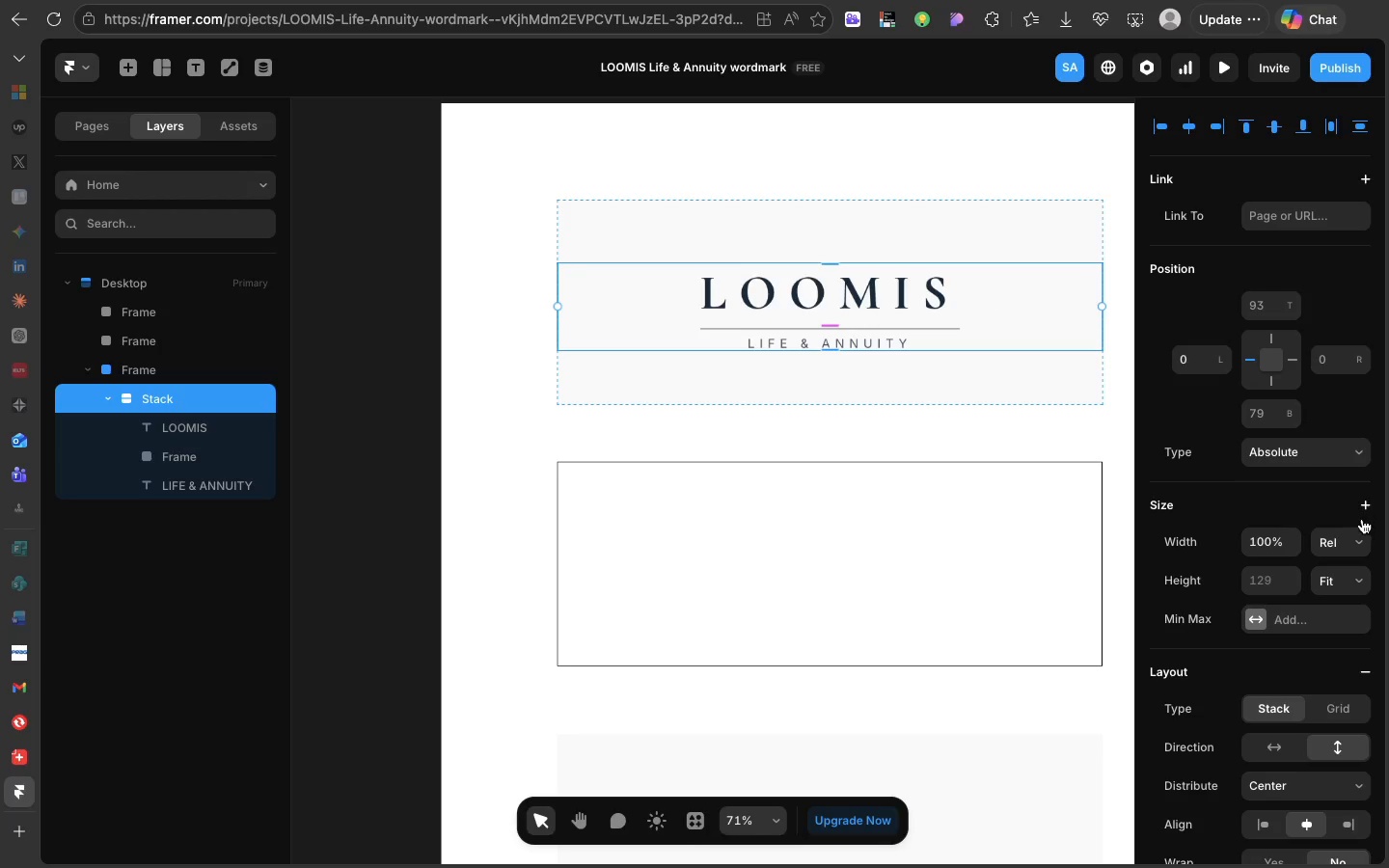 
left_click([1359, 529])
 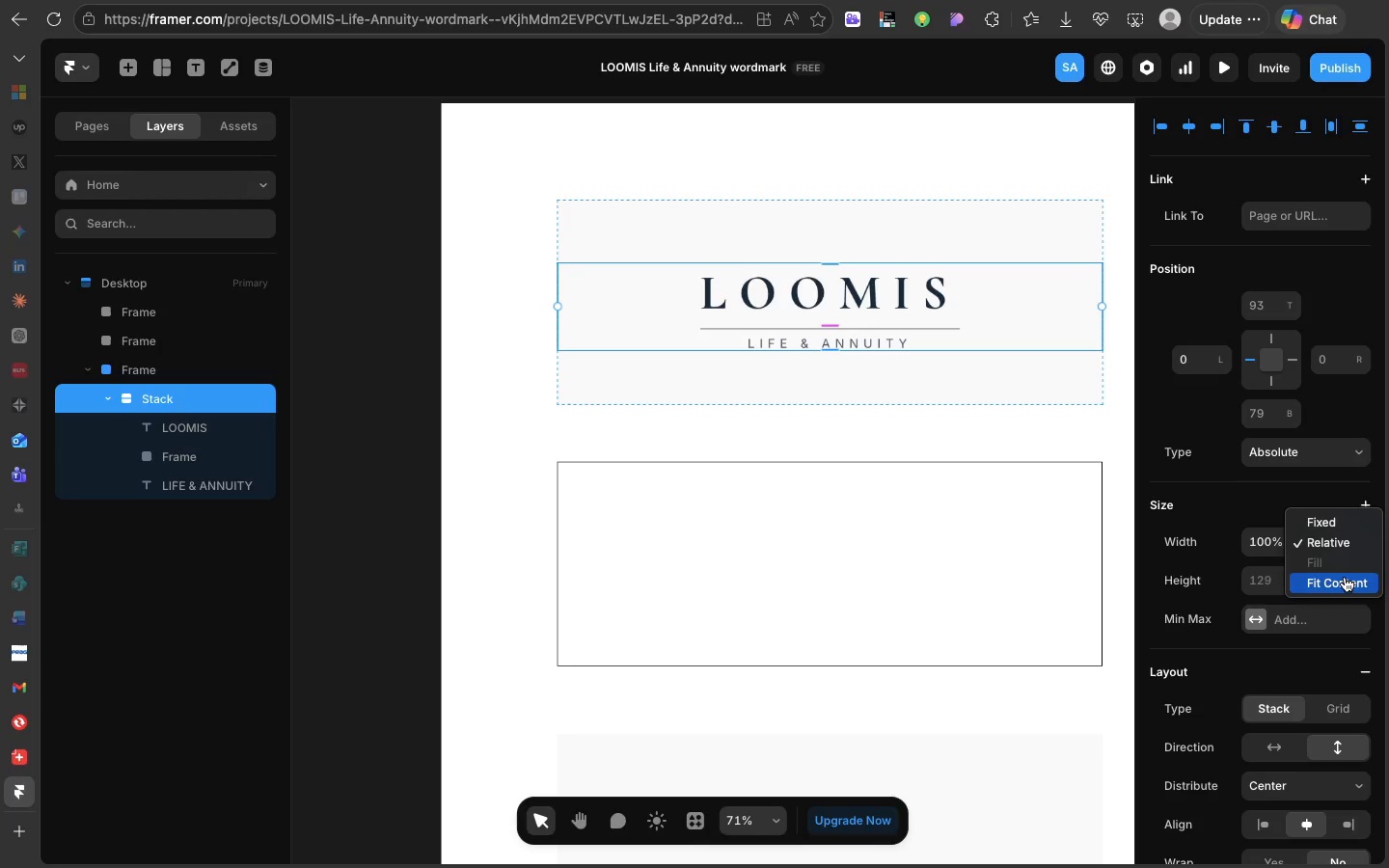 
left_click([1345, 577])
 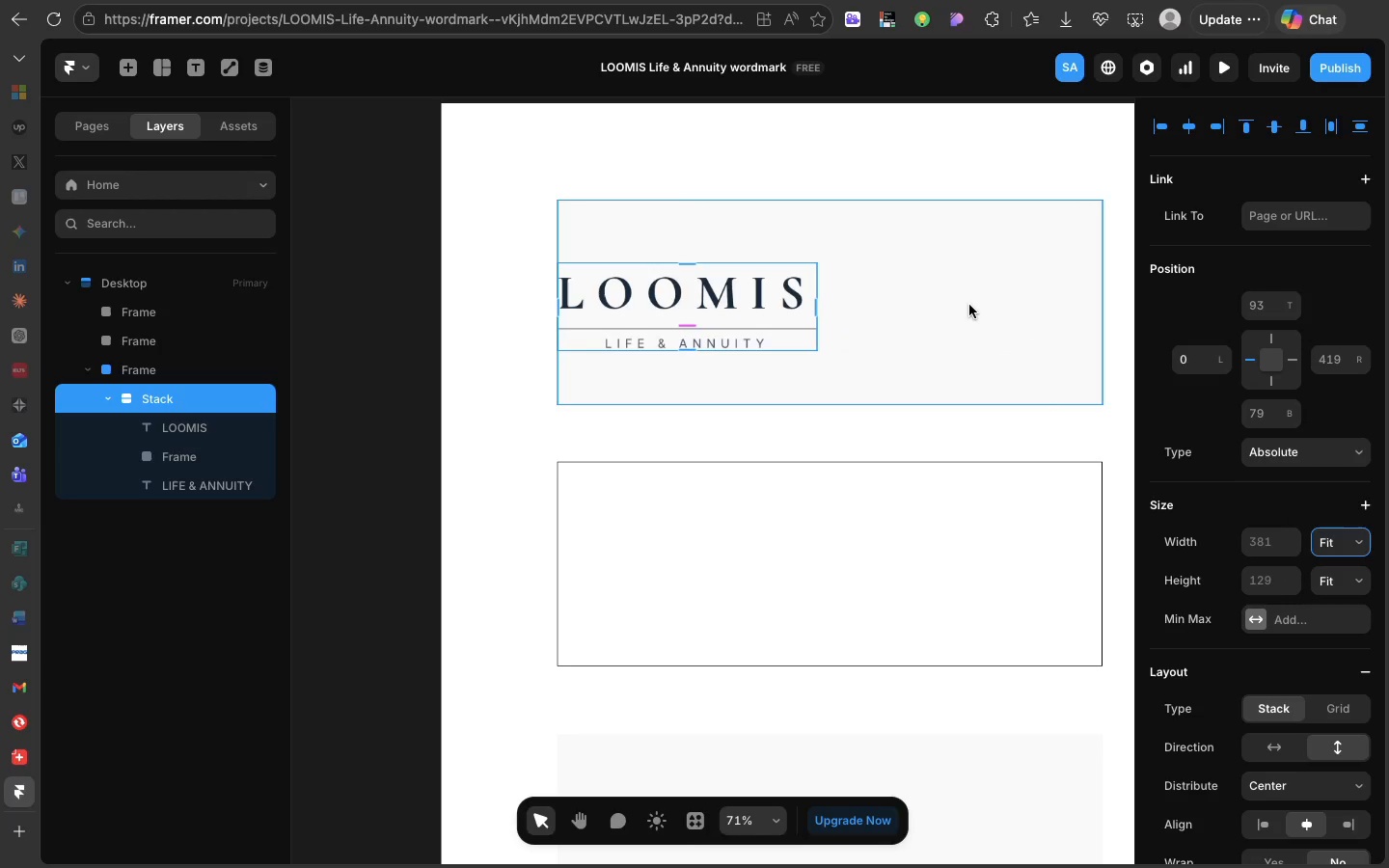 
left_click([969, 305])
 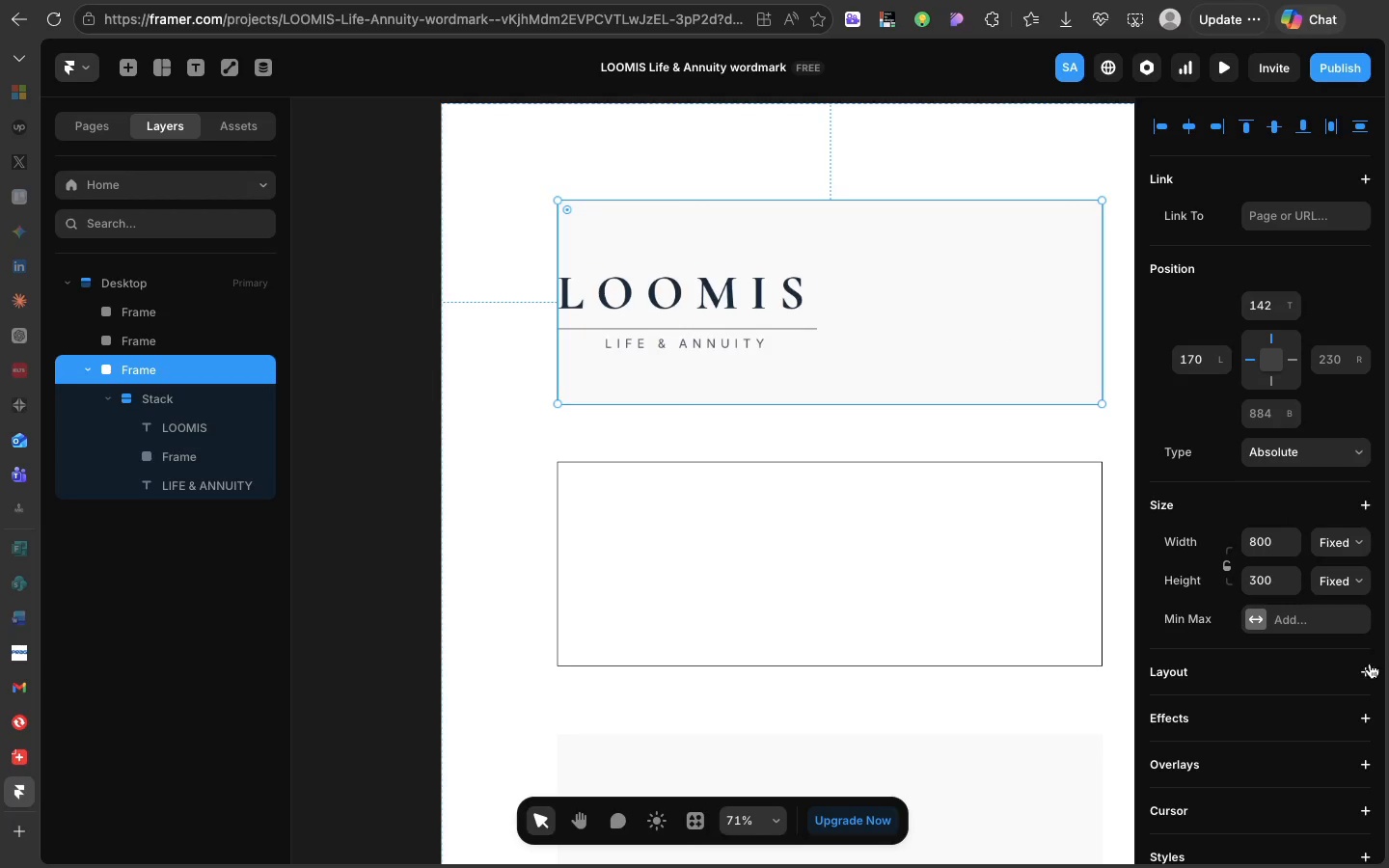 
left_click([1368, 665])
 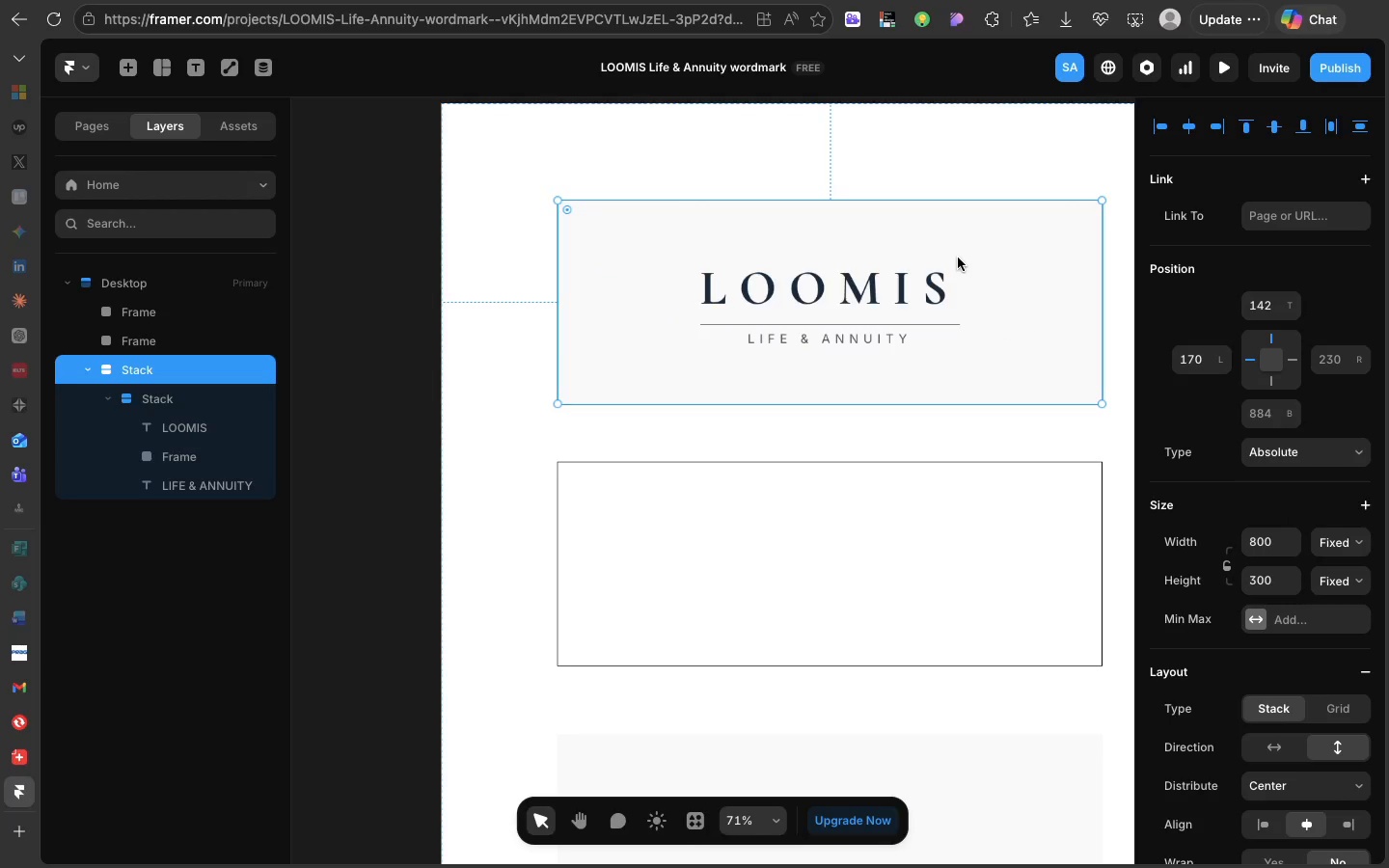 
left_click([958, 258])
 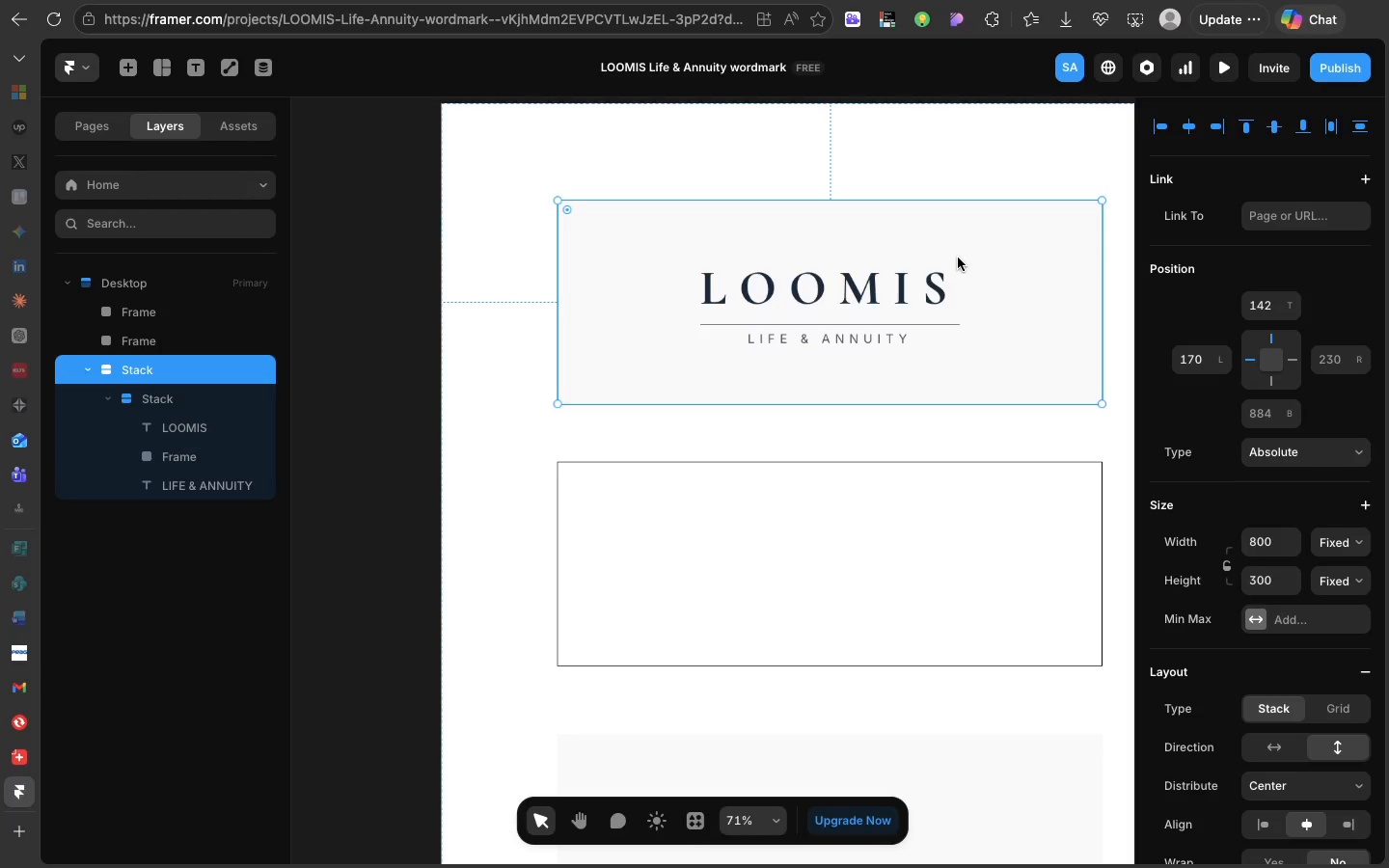 
wait(8.4)
 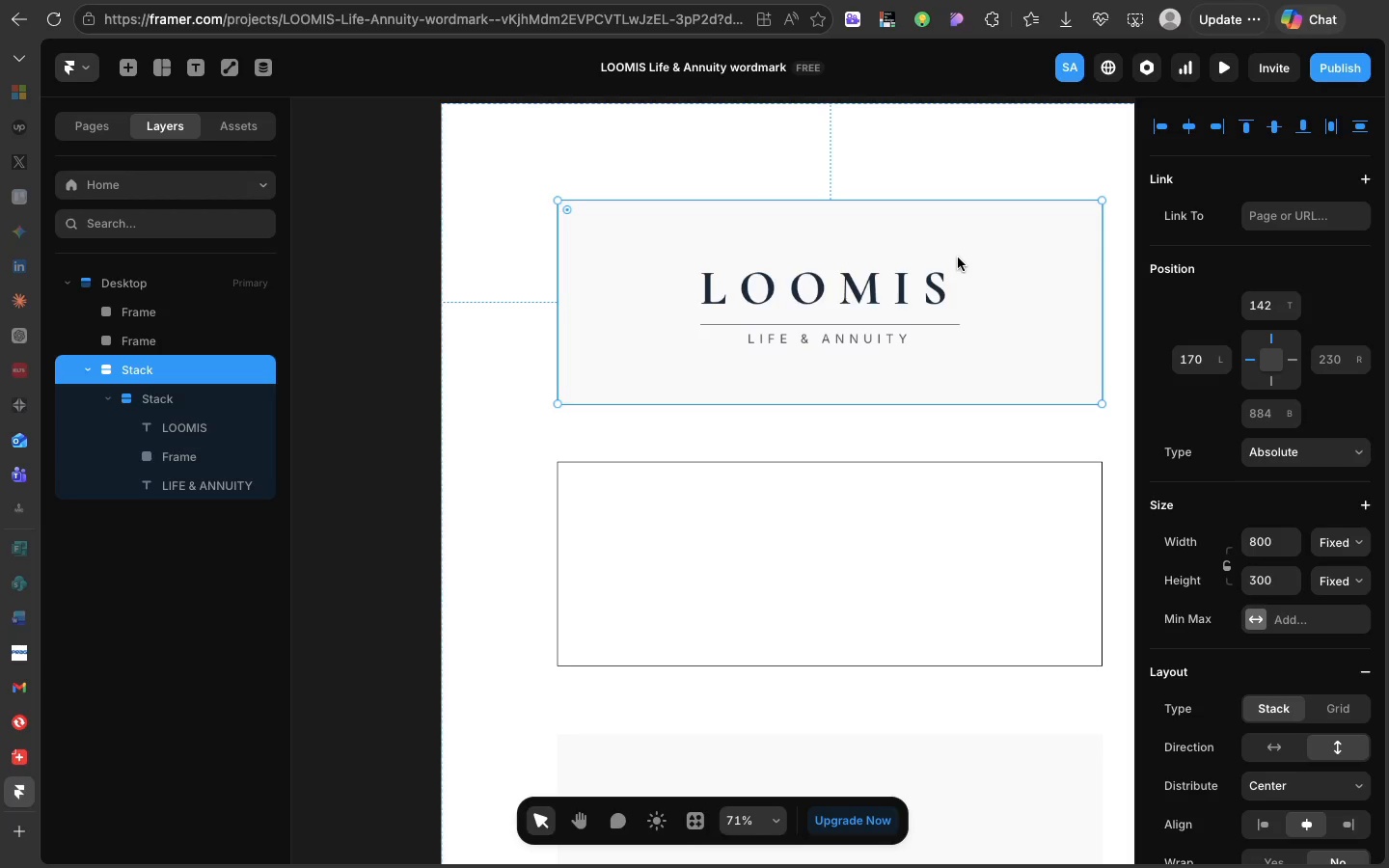 
double_click([144, 368])
 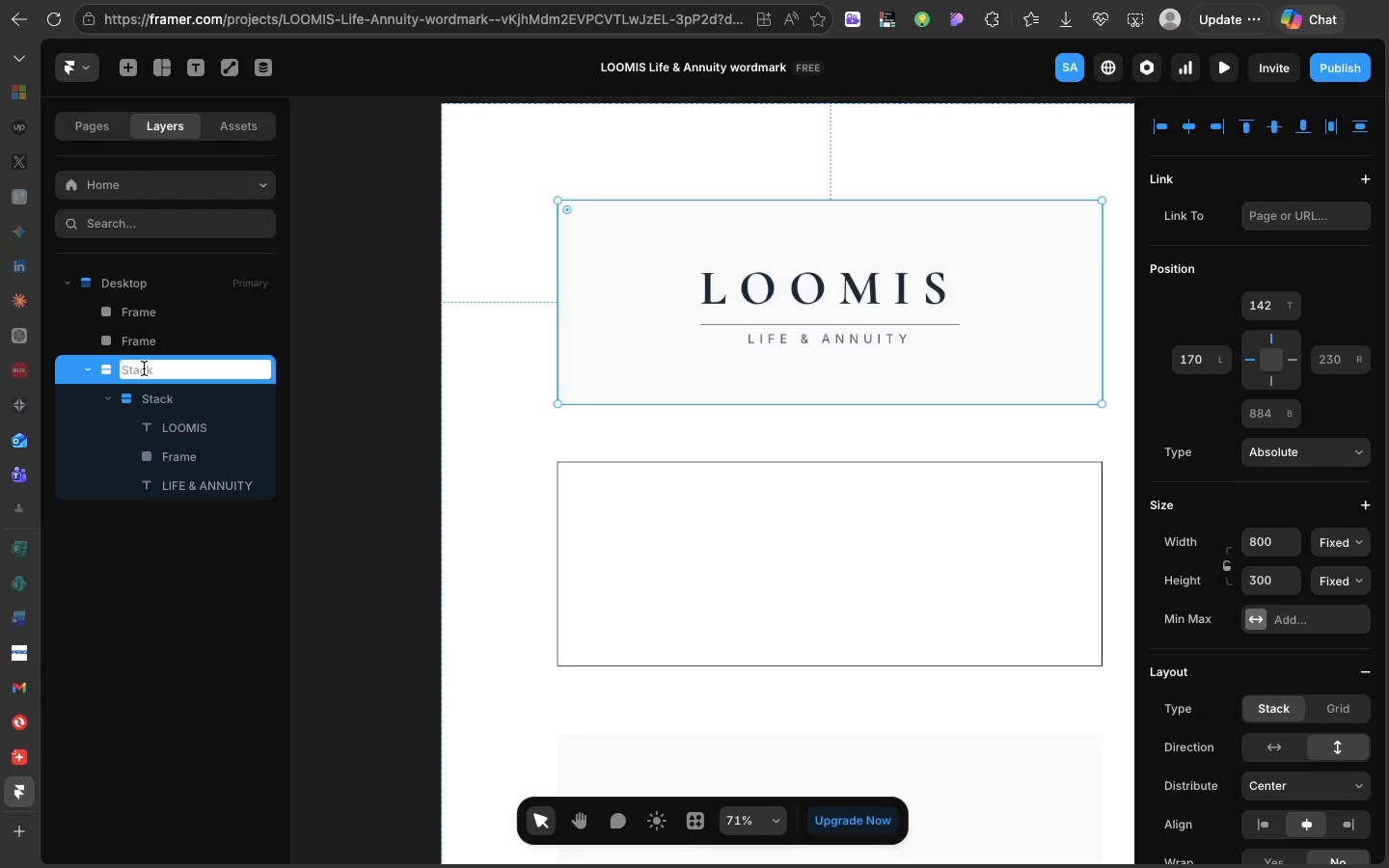 
type(Wordmark Primary)
 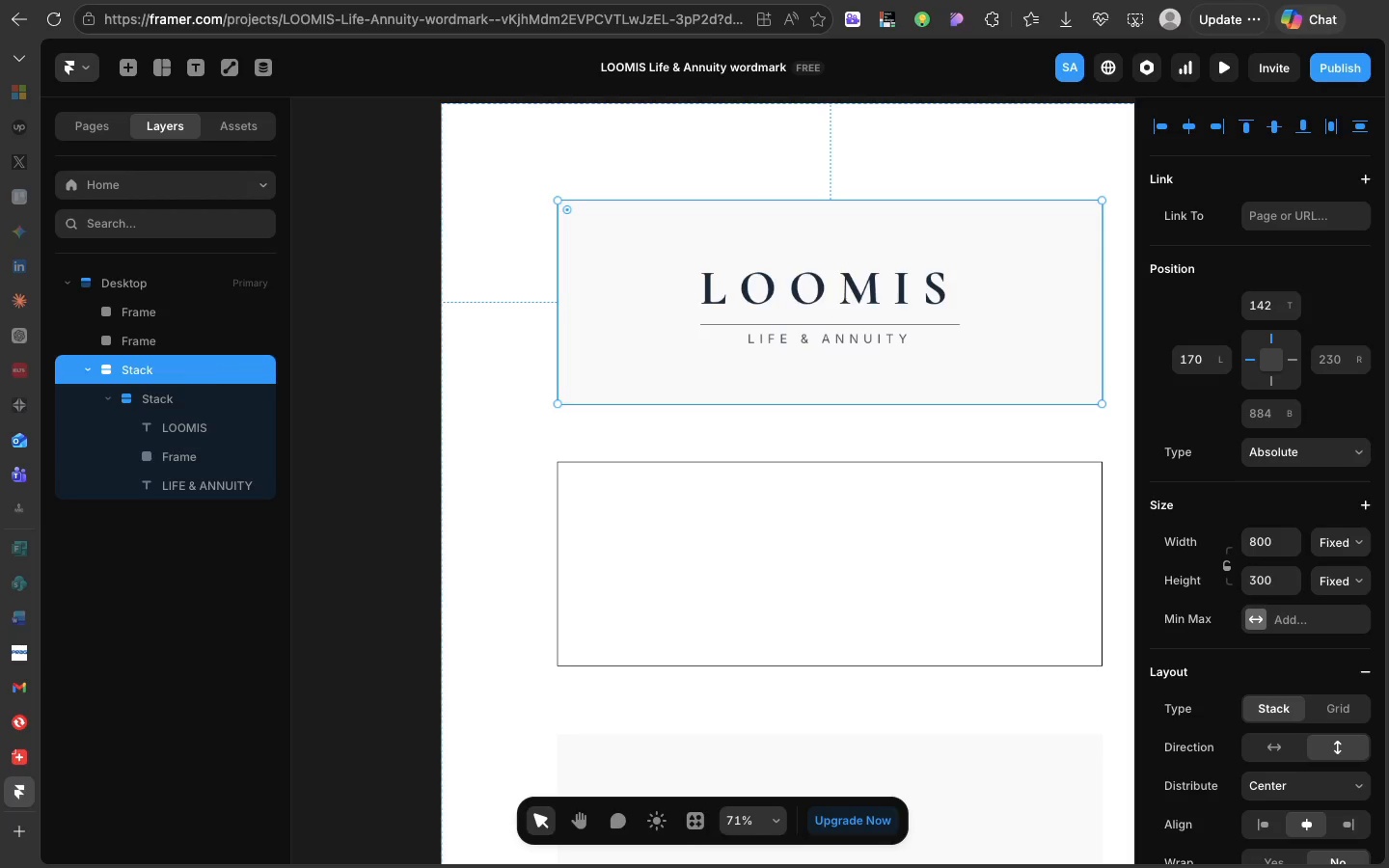 
key(Enter)
 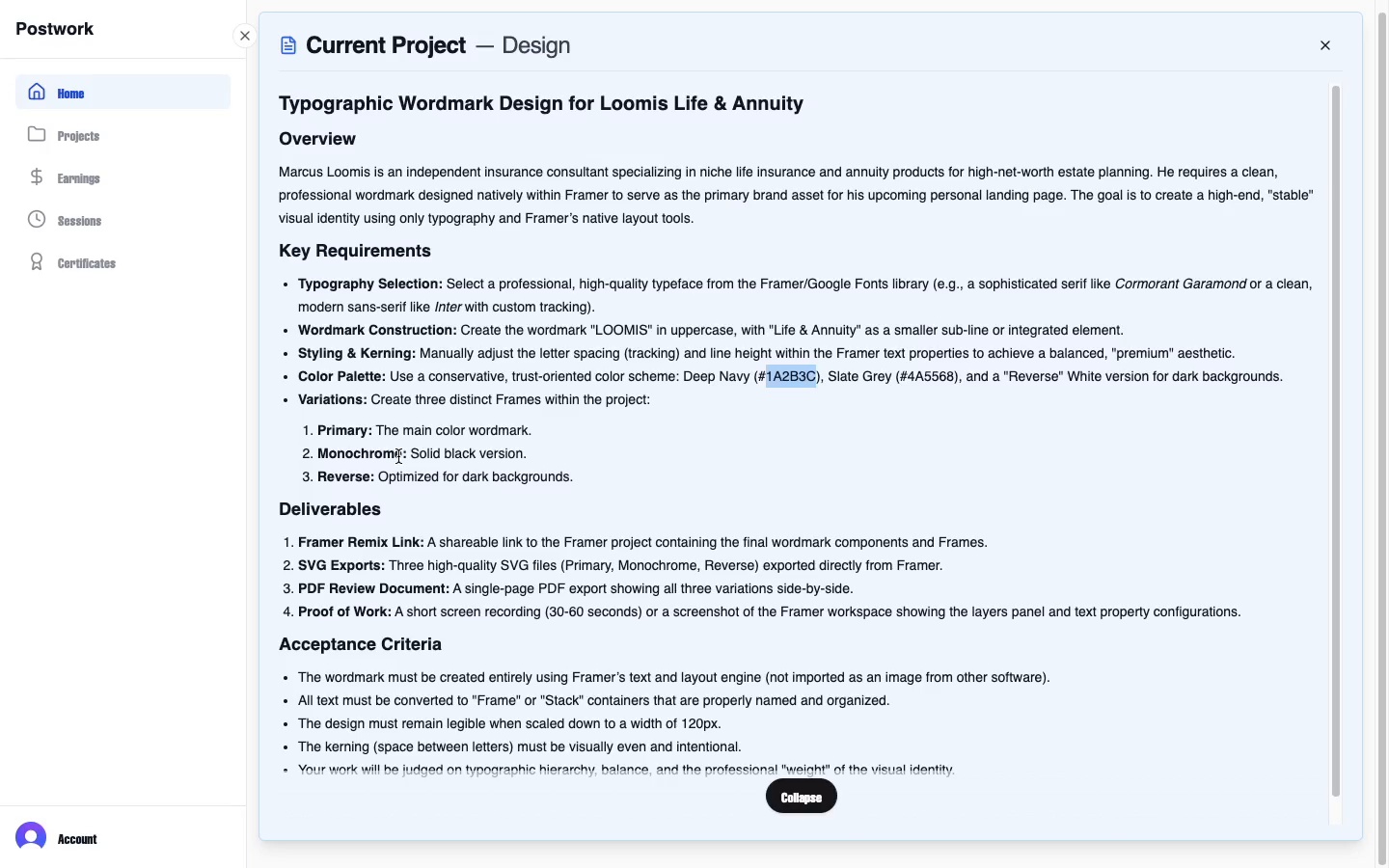 
wait(51.24)
 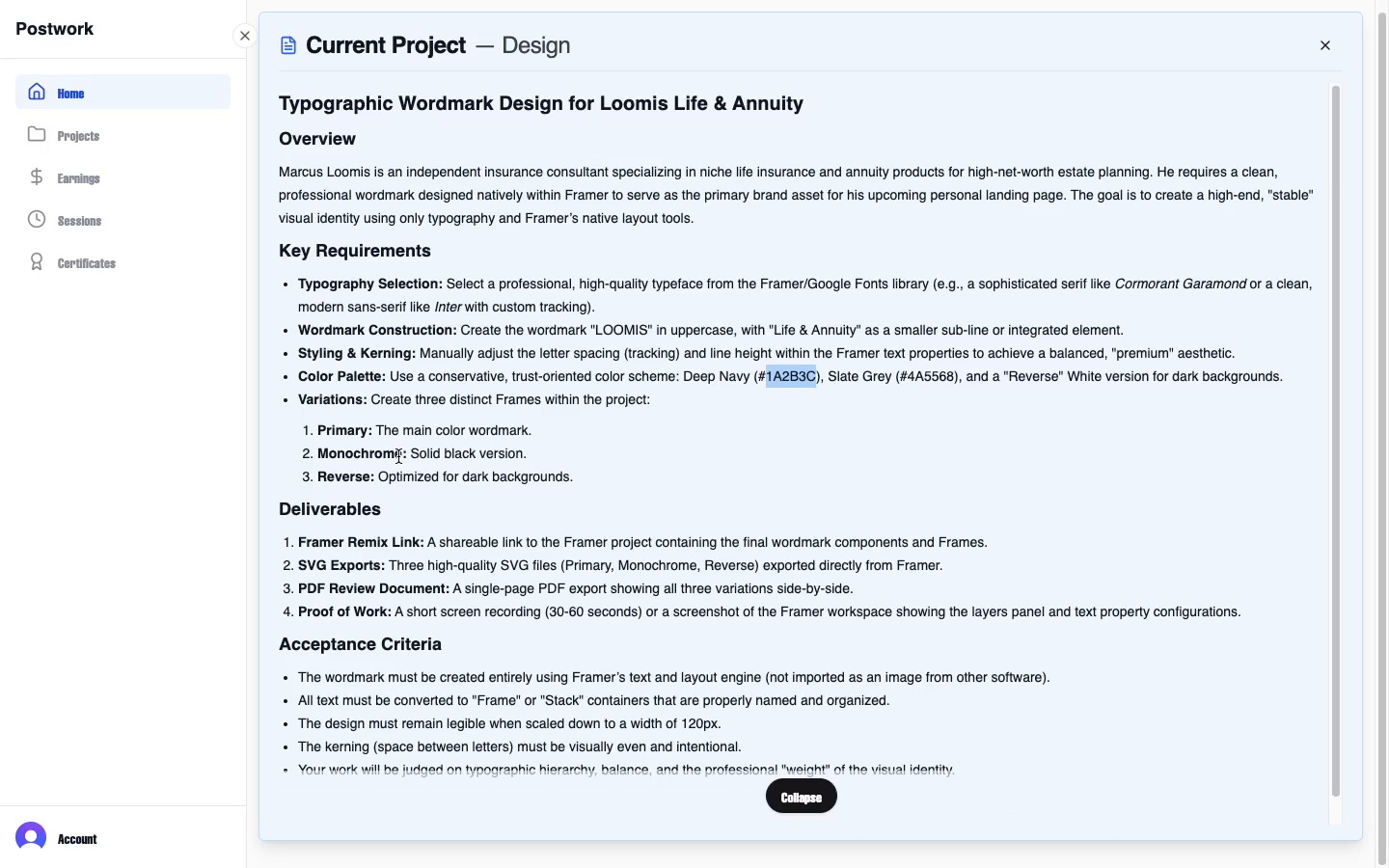 
left_click([884, 317])
 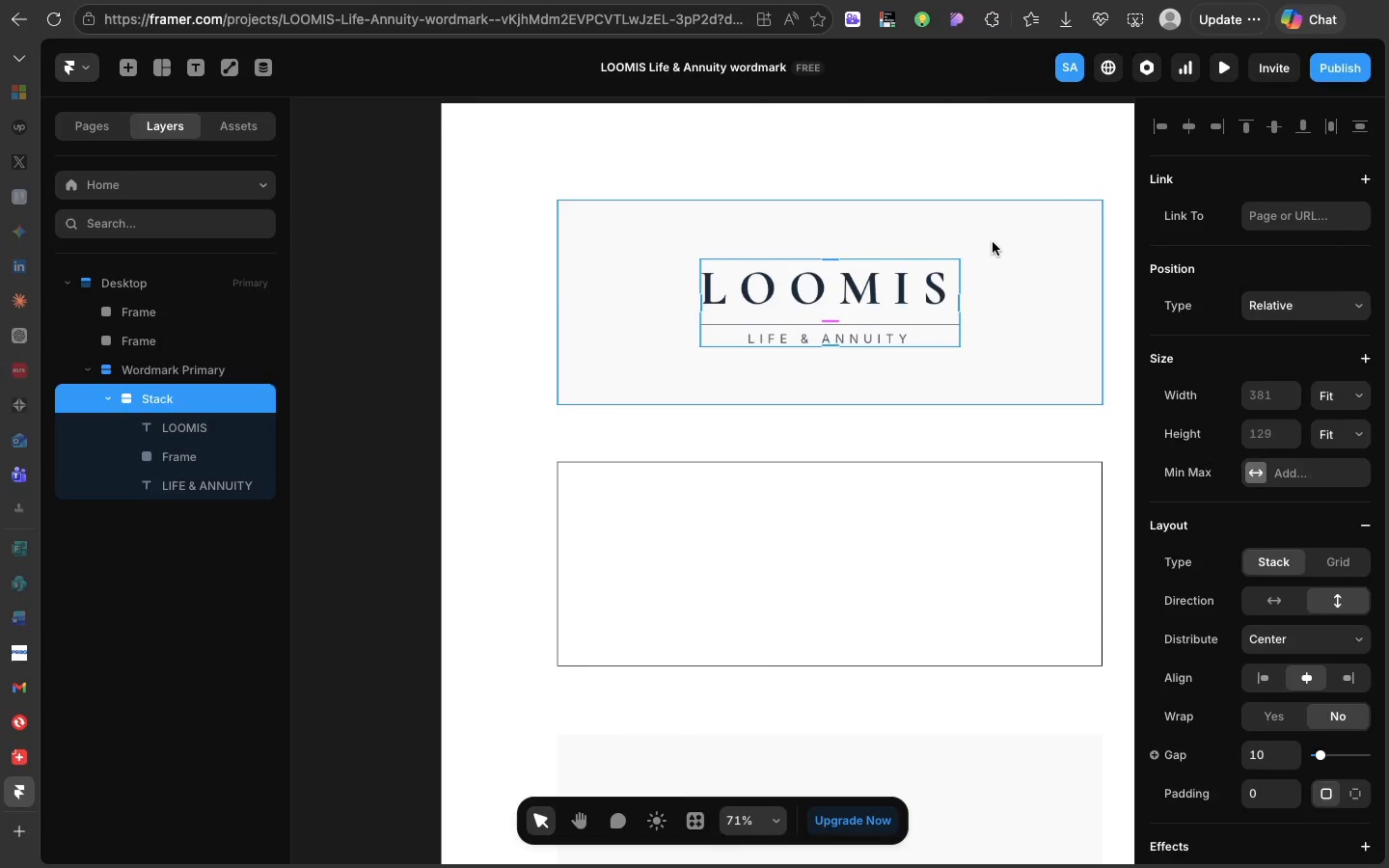 
left_click([993, 242])
 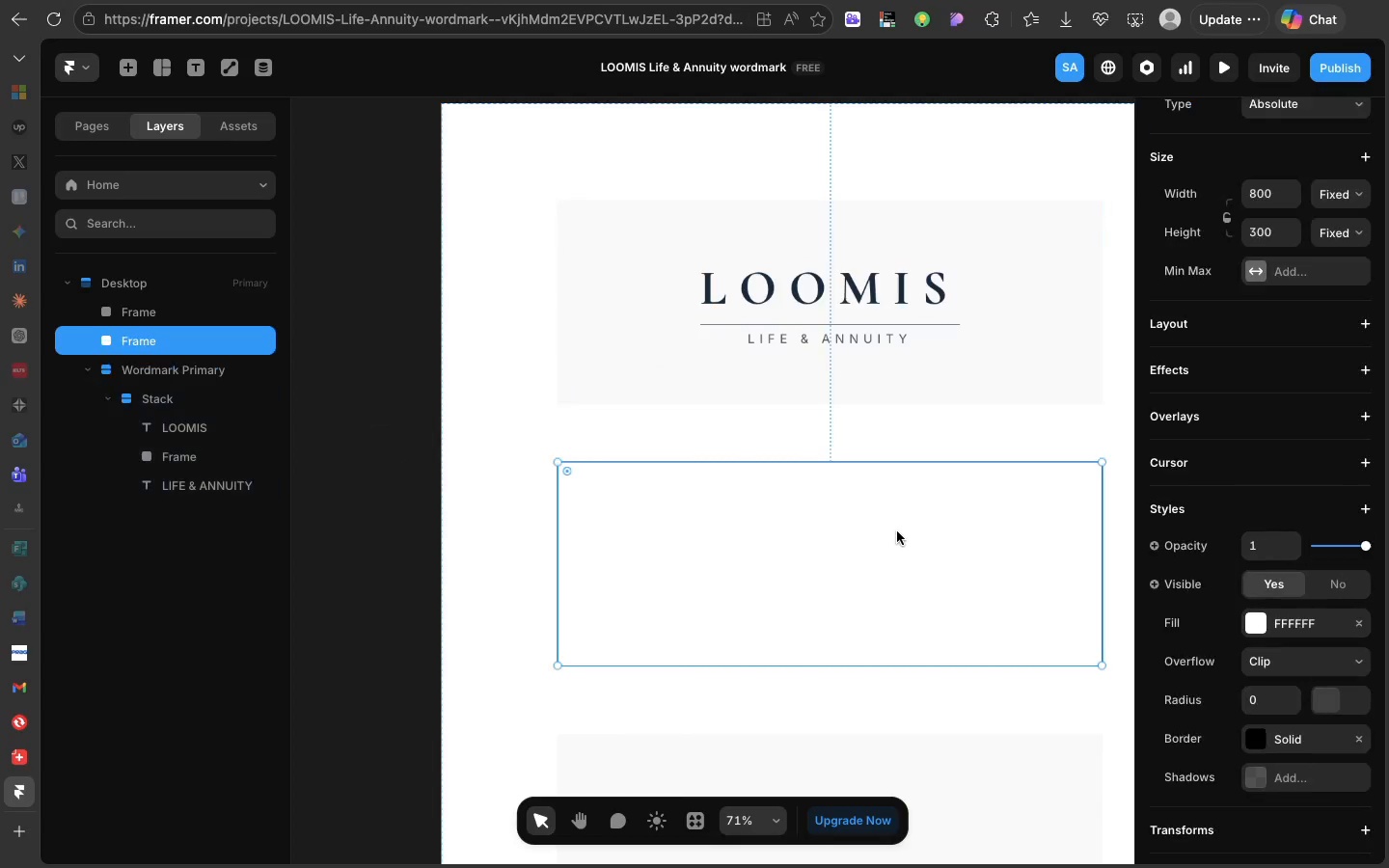 
left_click([897, 531])
 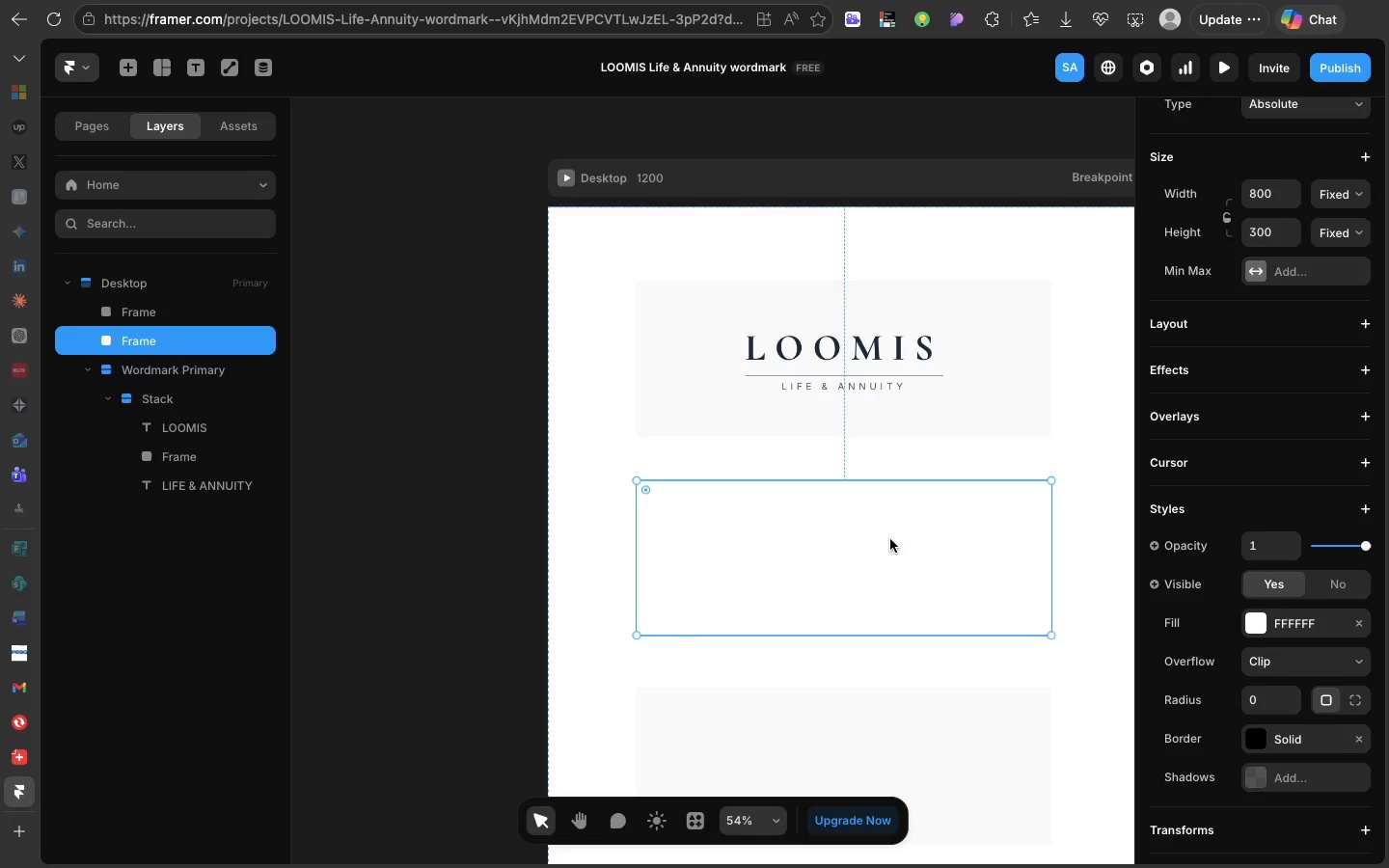 
key(Backspace)
 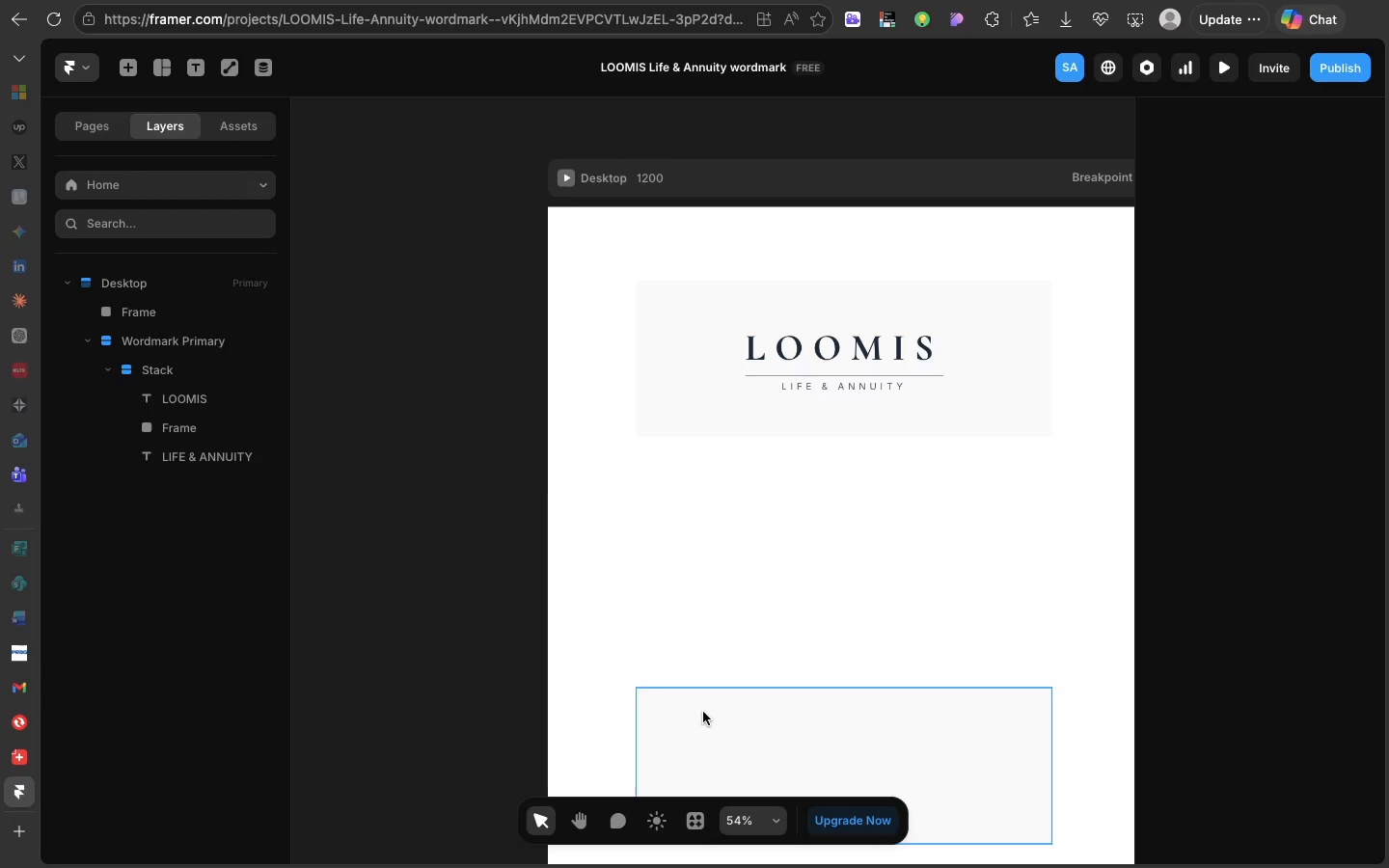 
left_click([703, 712])
 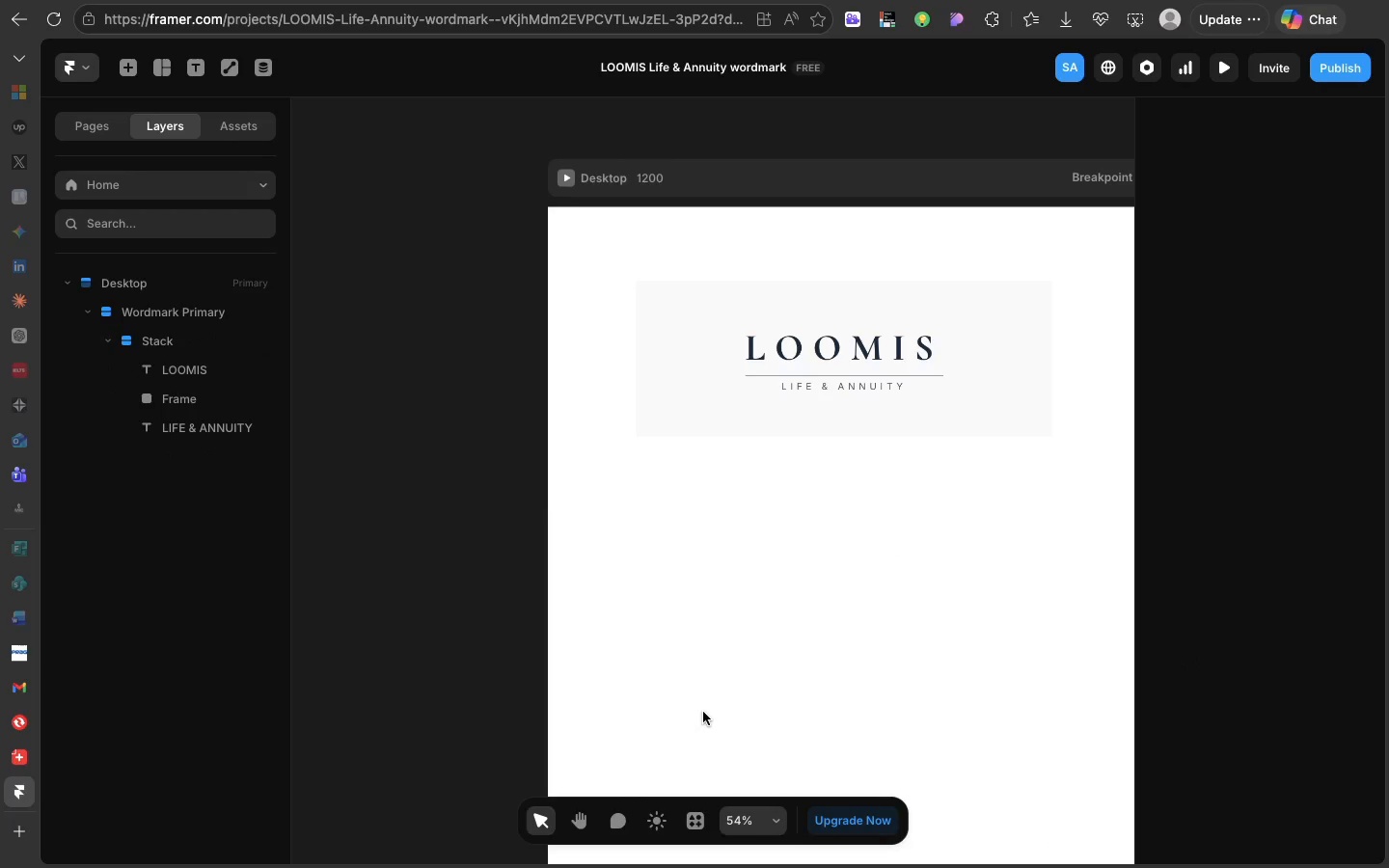 
key(Backspace)
 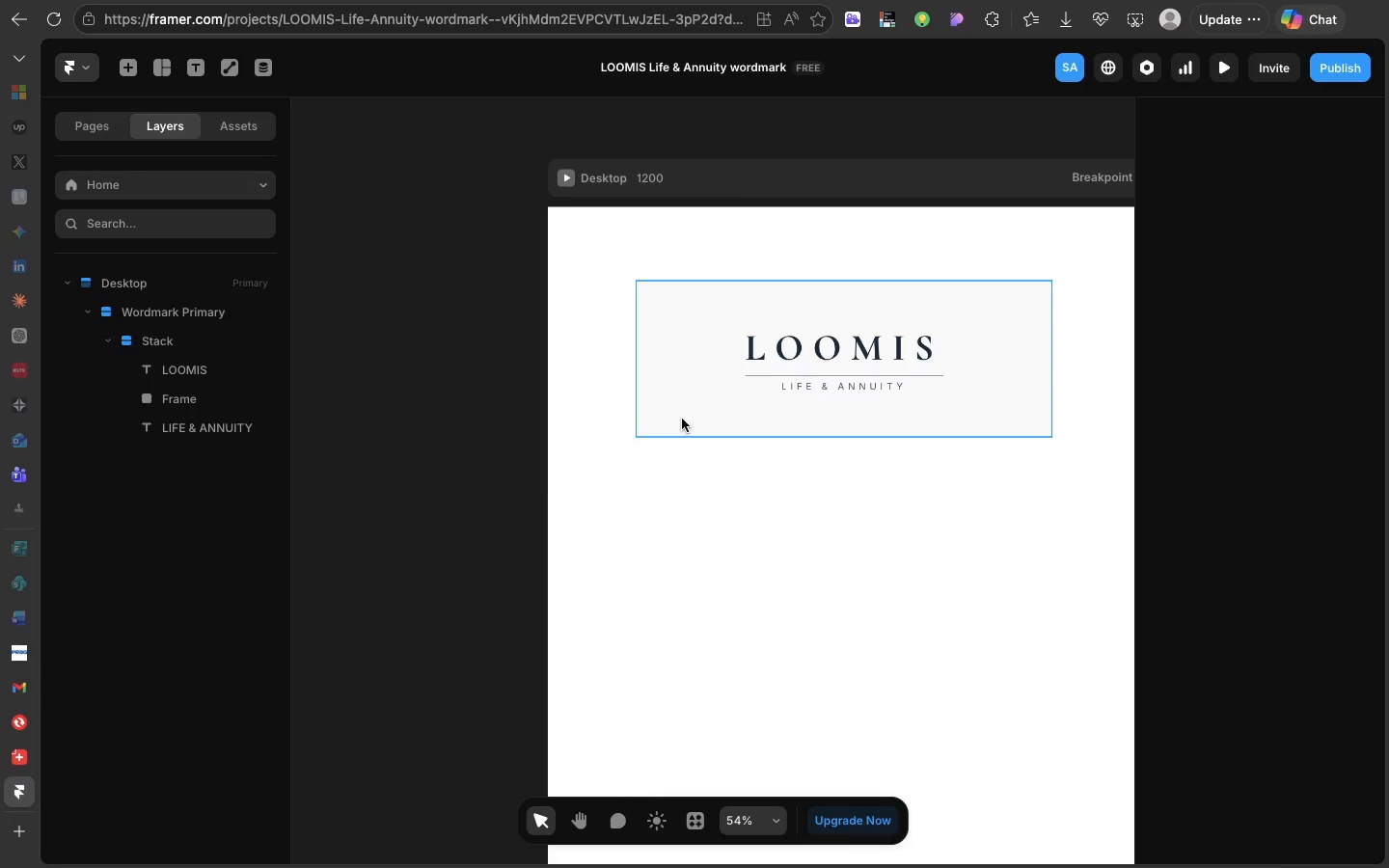 
left_click([682, 419])
 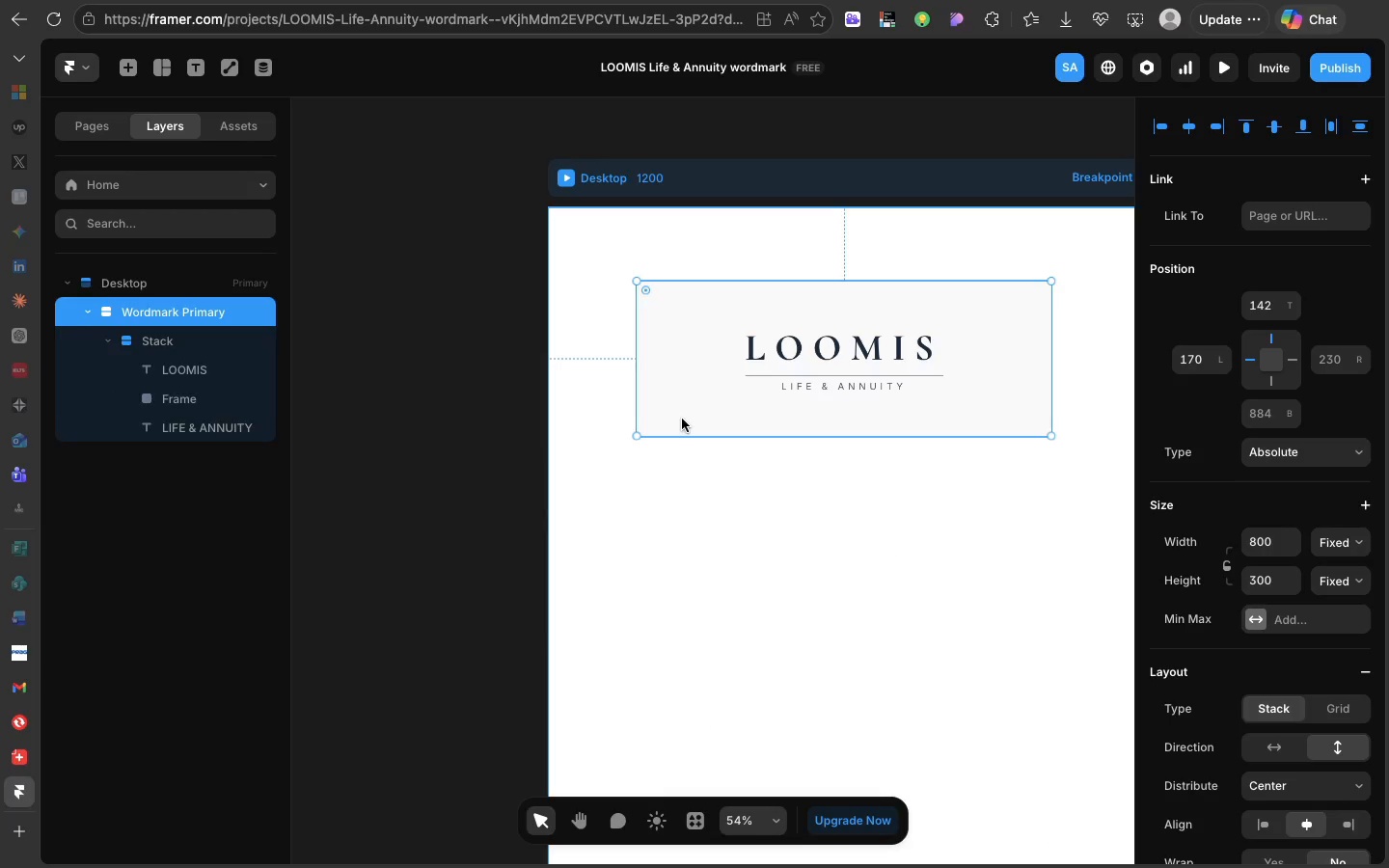 
key(Meta+D)
 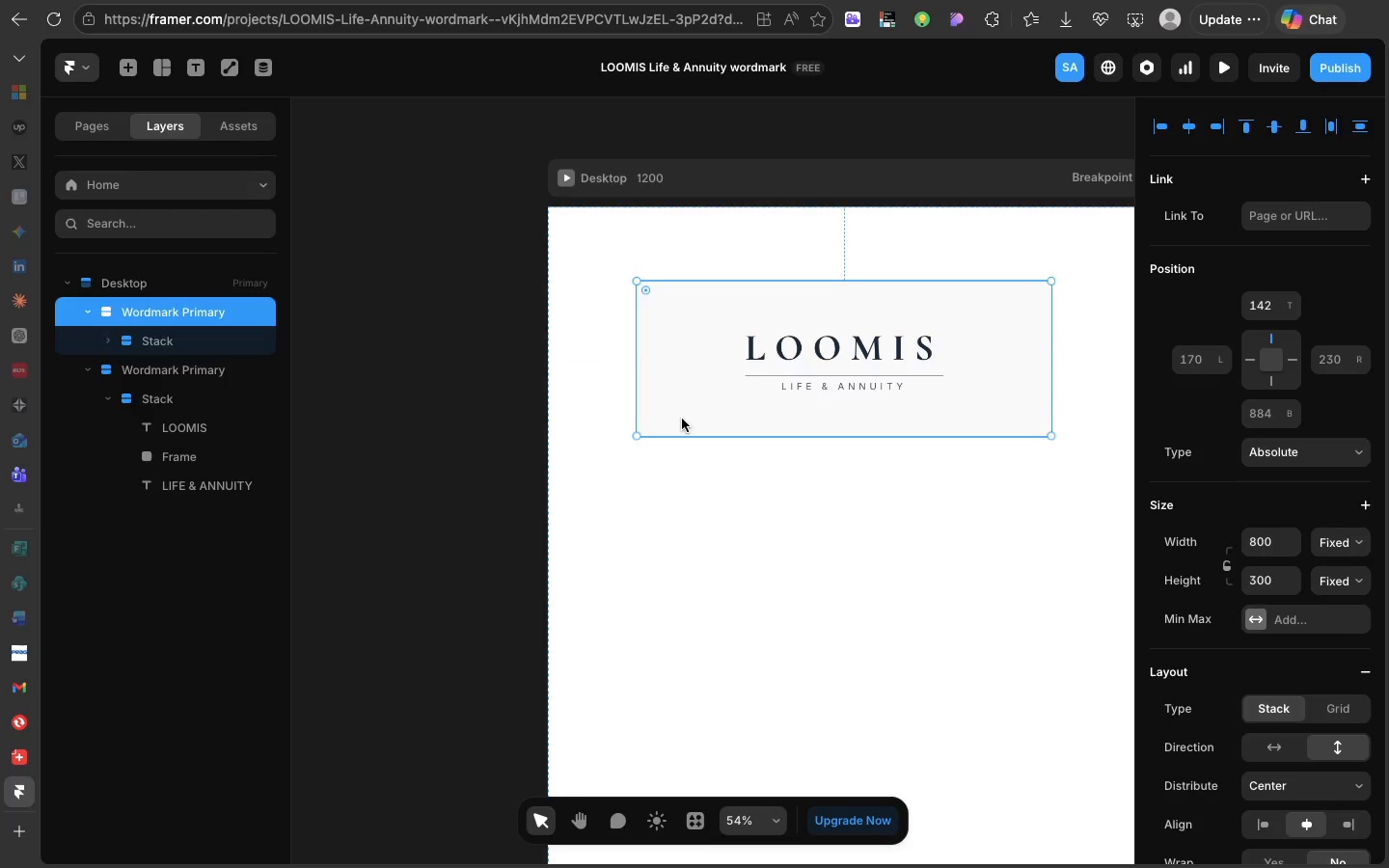 
left_click_drag(start_coordinate=[682, 419], to_coordinate=[686, 606])
 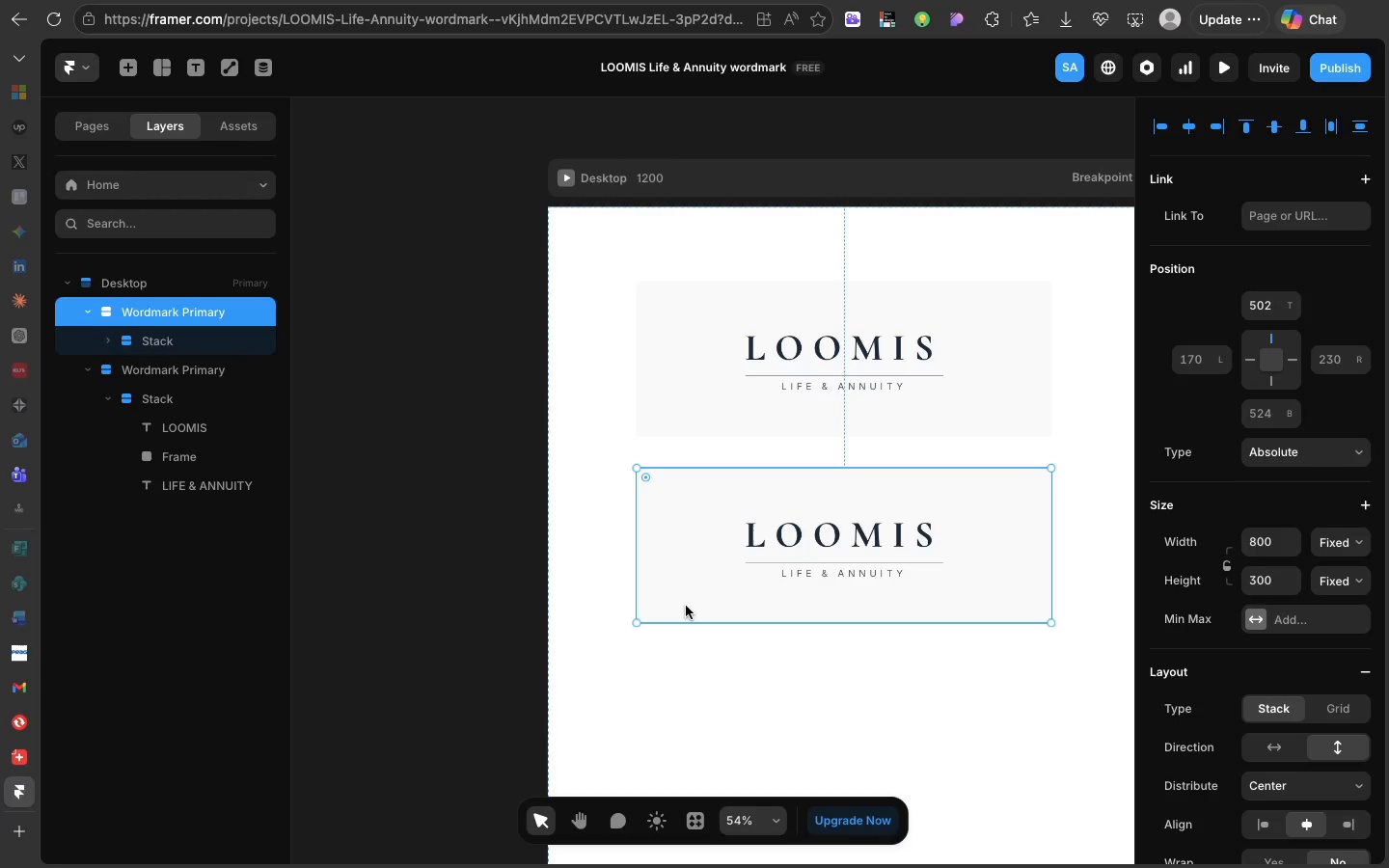 
wait(14.68)
 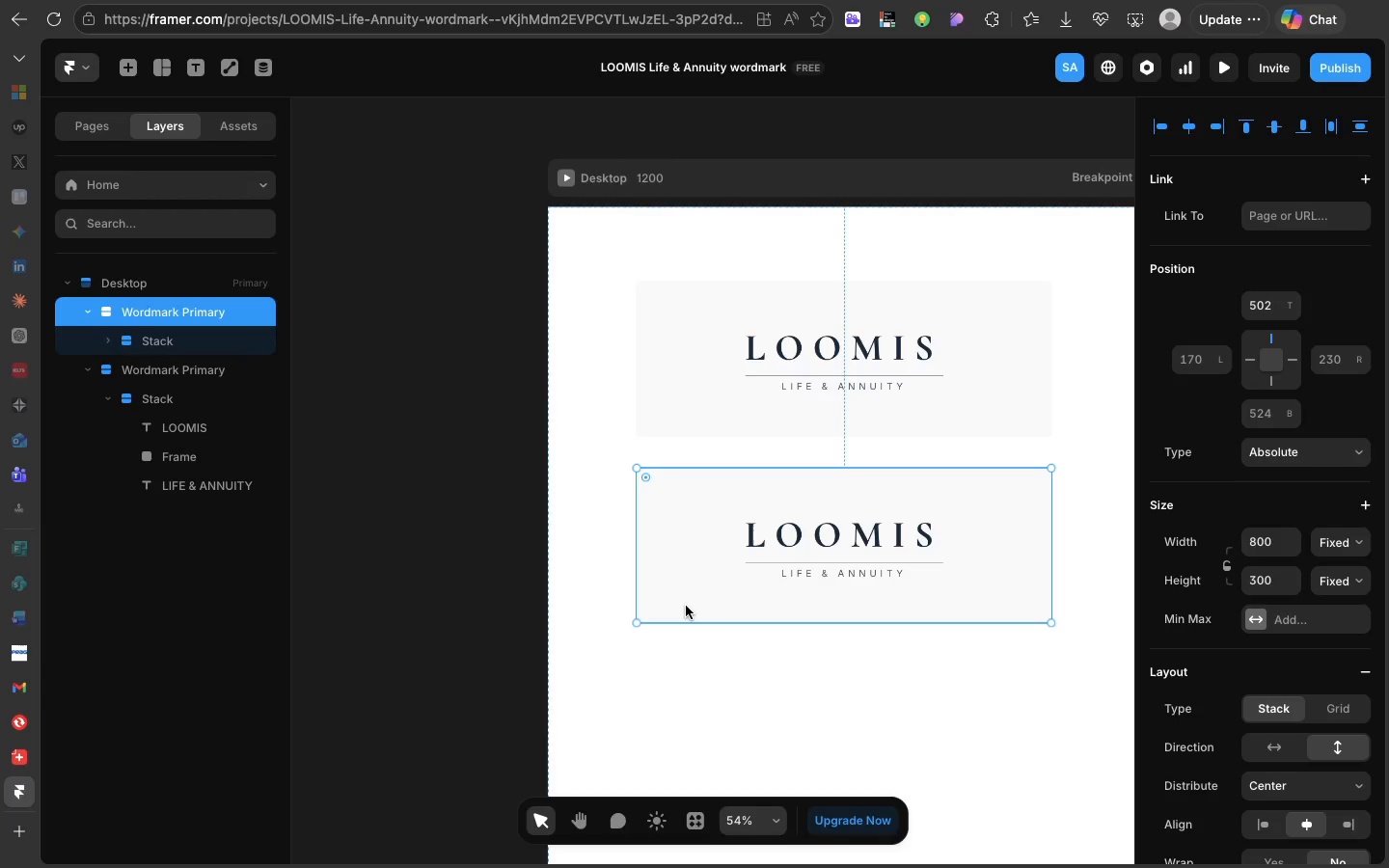 
scroll: coordinate [1285, 647], scroll_direction: down, amount: 41.0
 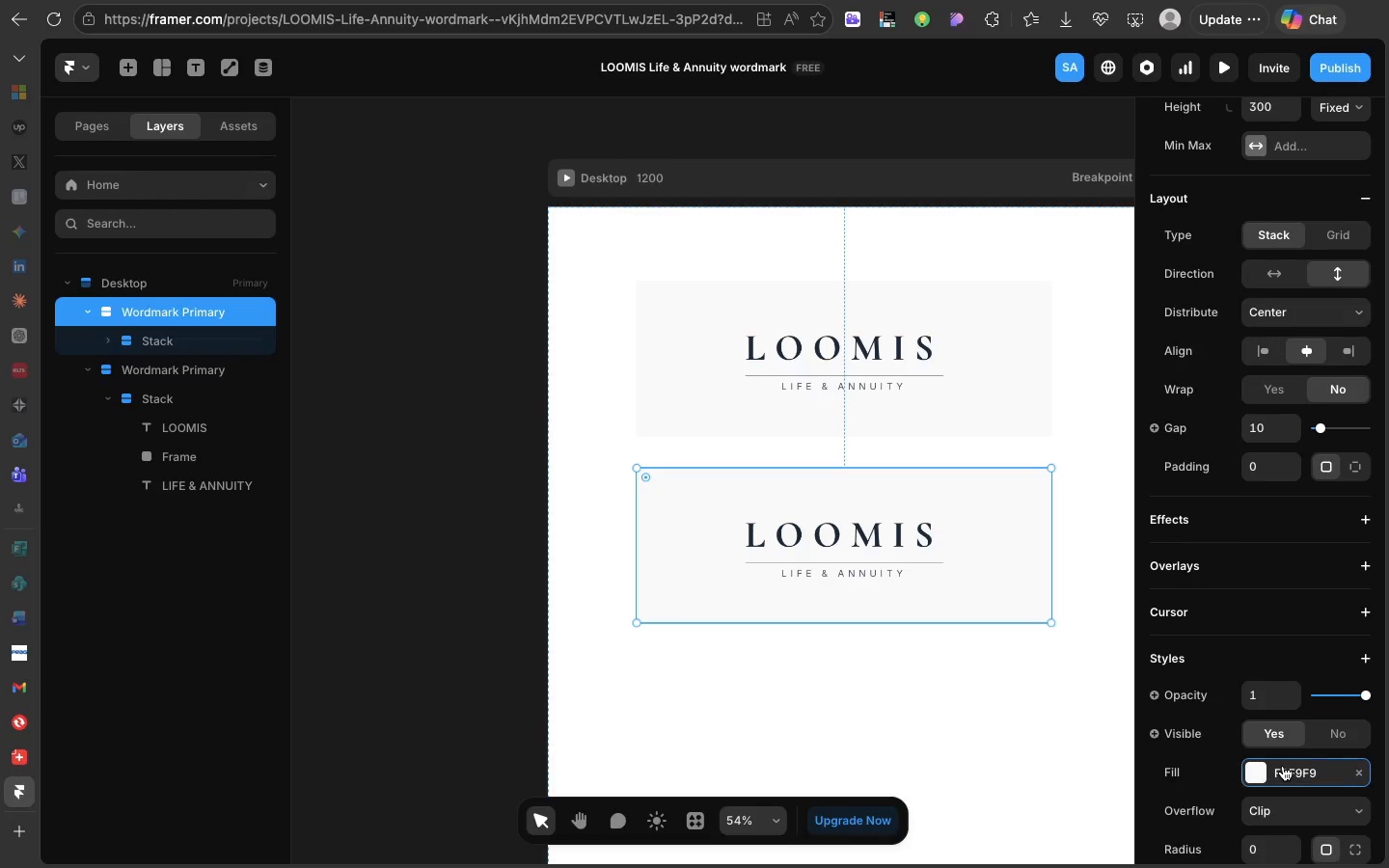 
left_click([1283, 766])
 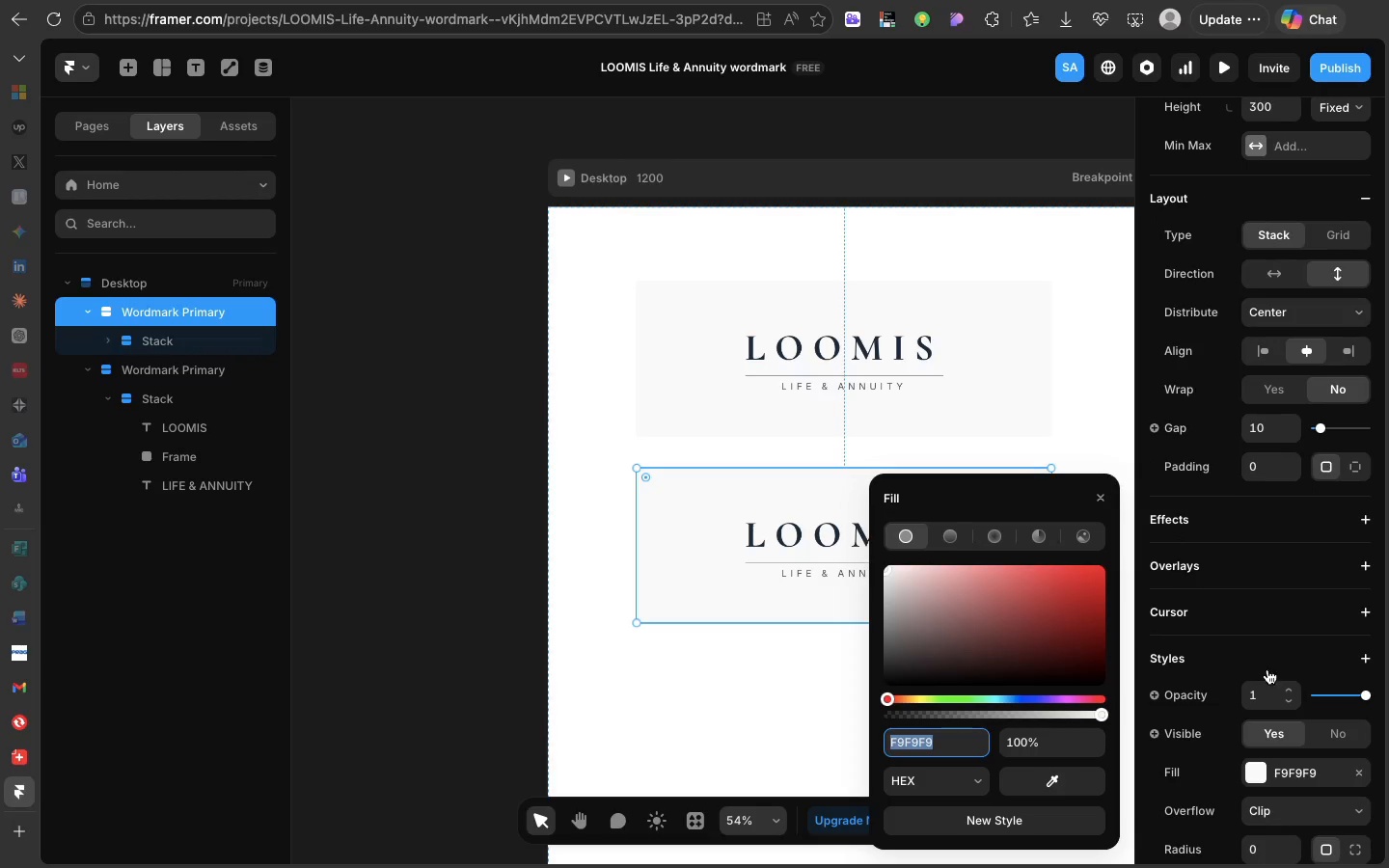 
left_click([1267, 669])
 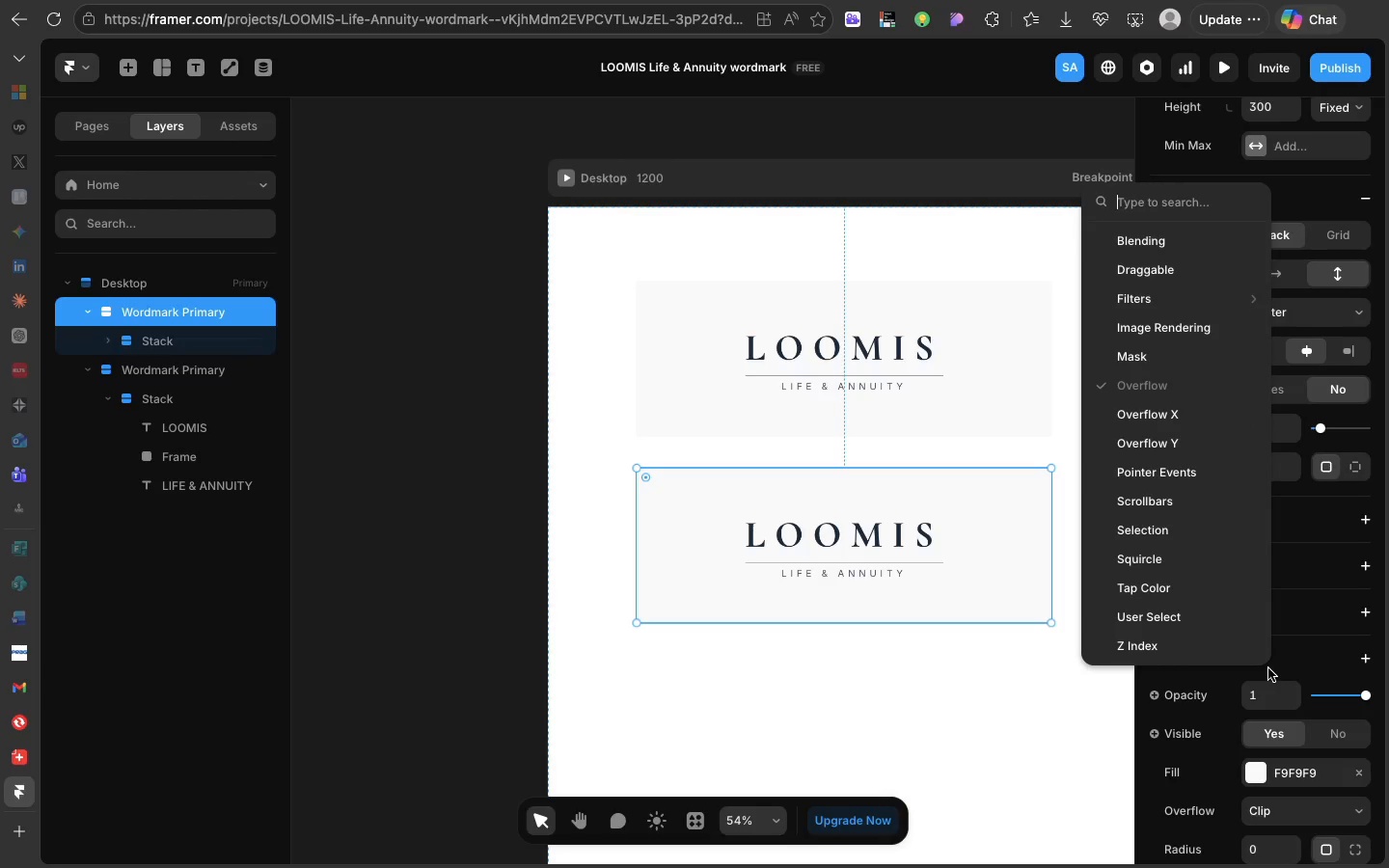 
scroll: coordinate [1268, 668], scroll_direction: down, amount: 34.0
 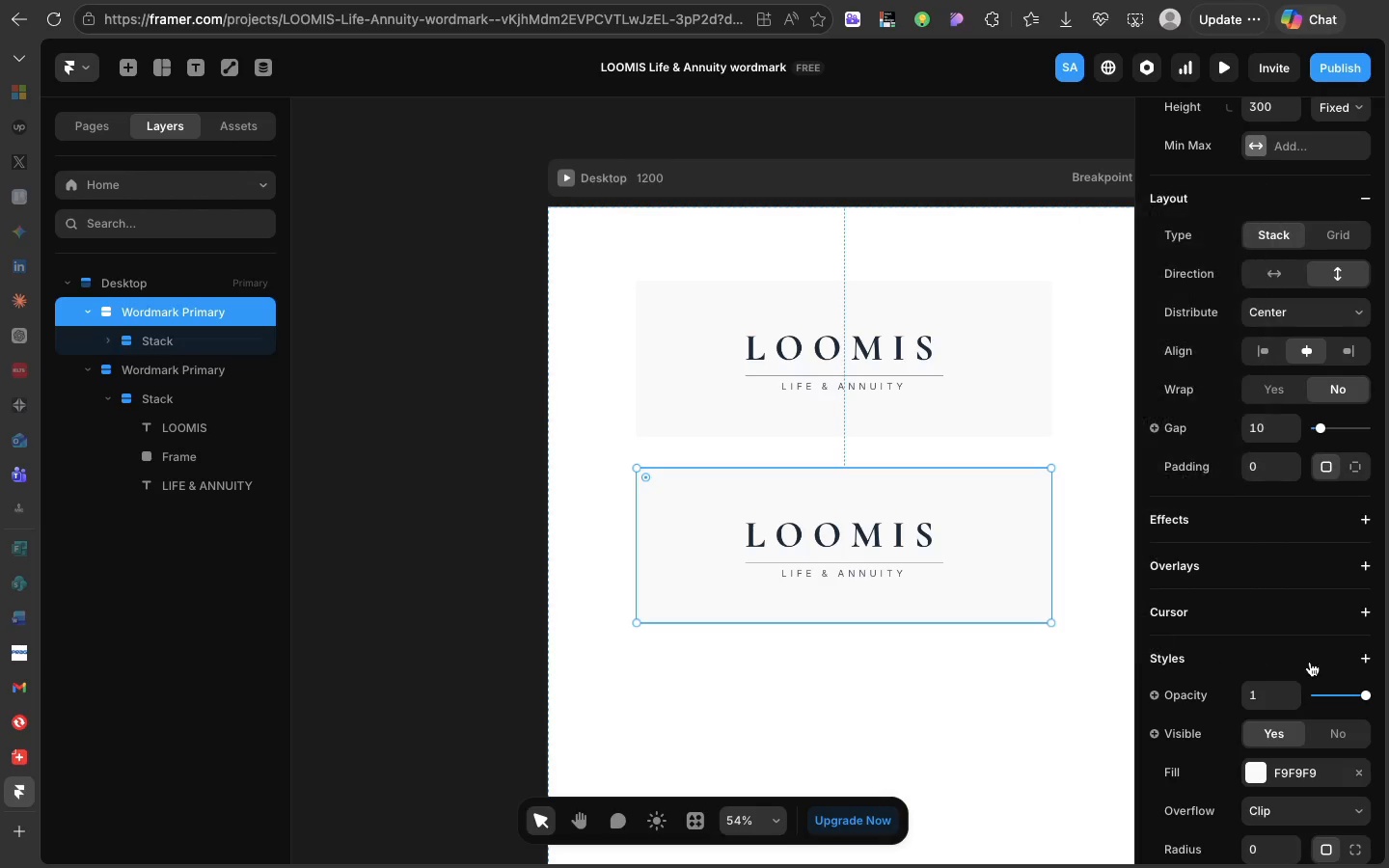 
left_click([1310, 662])
 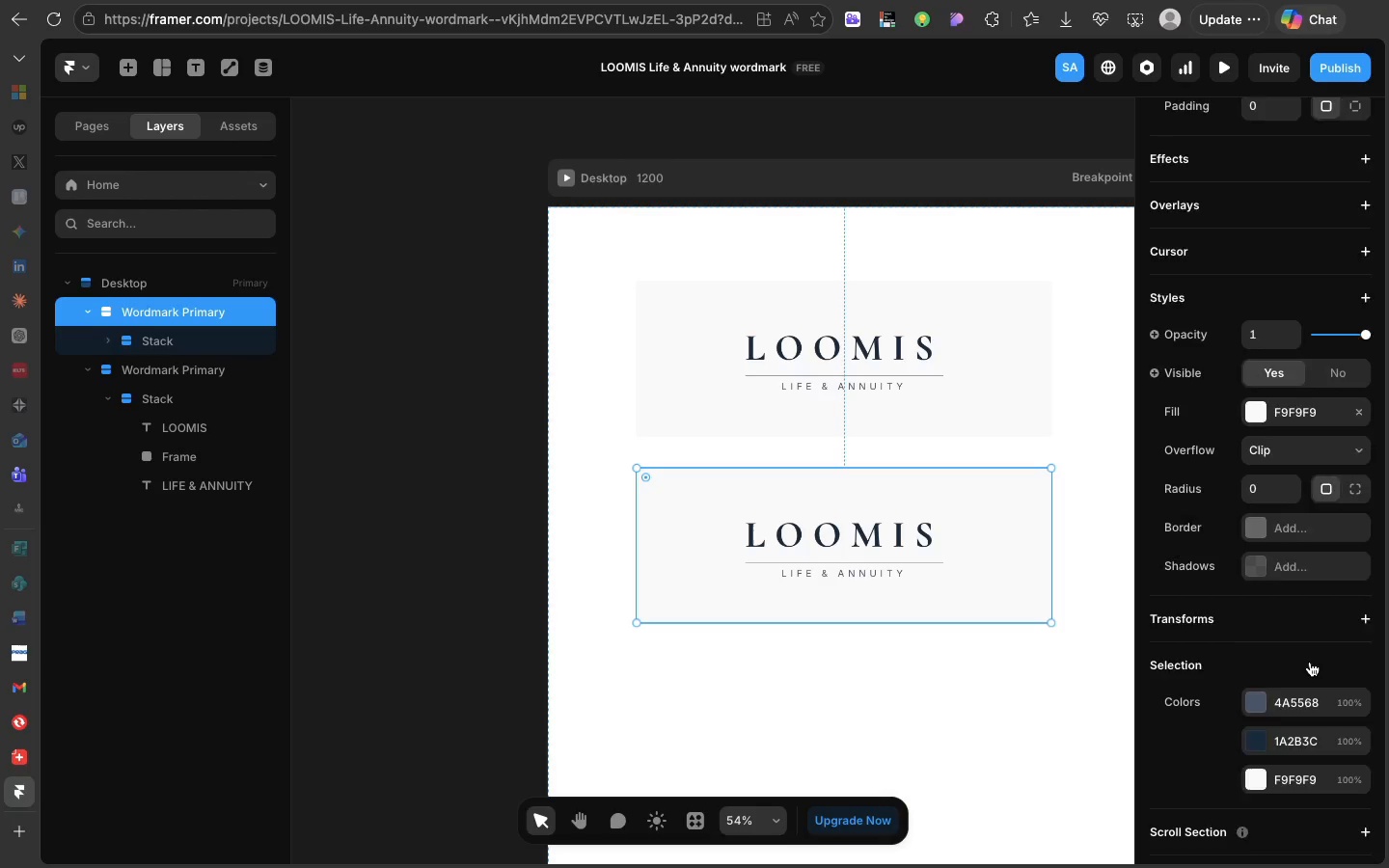 
scroll: coordinate [1310, 662], scroll_direction: down, amount: 72.0
 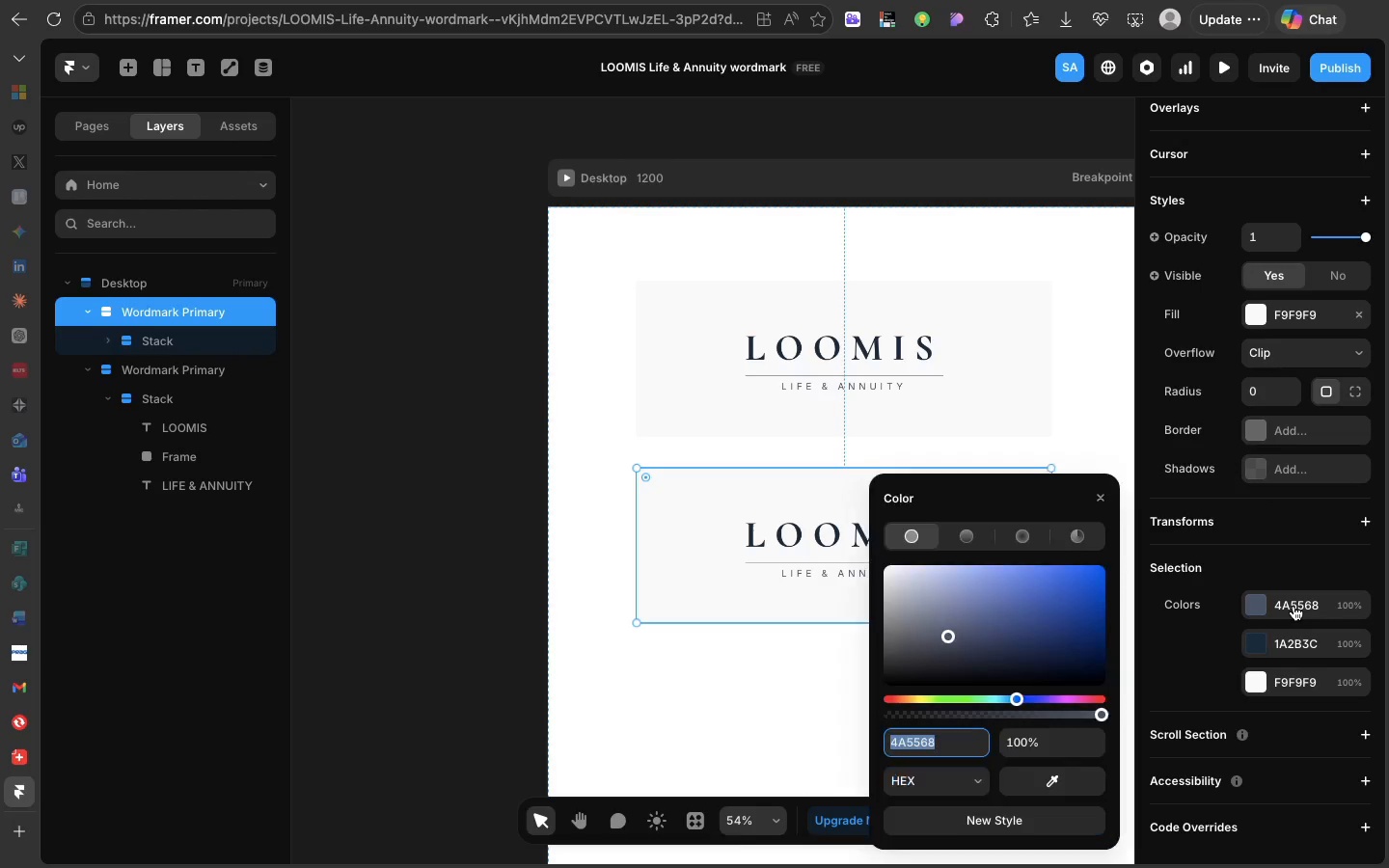 
left_click([1294, 606])
 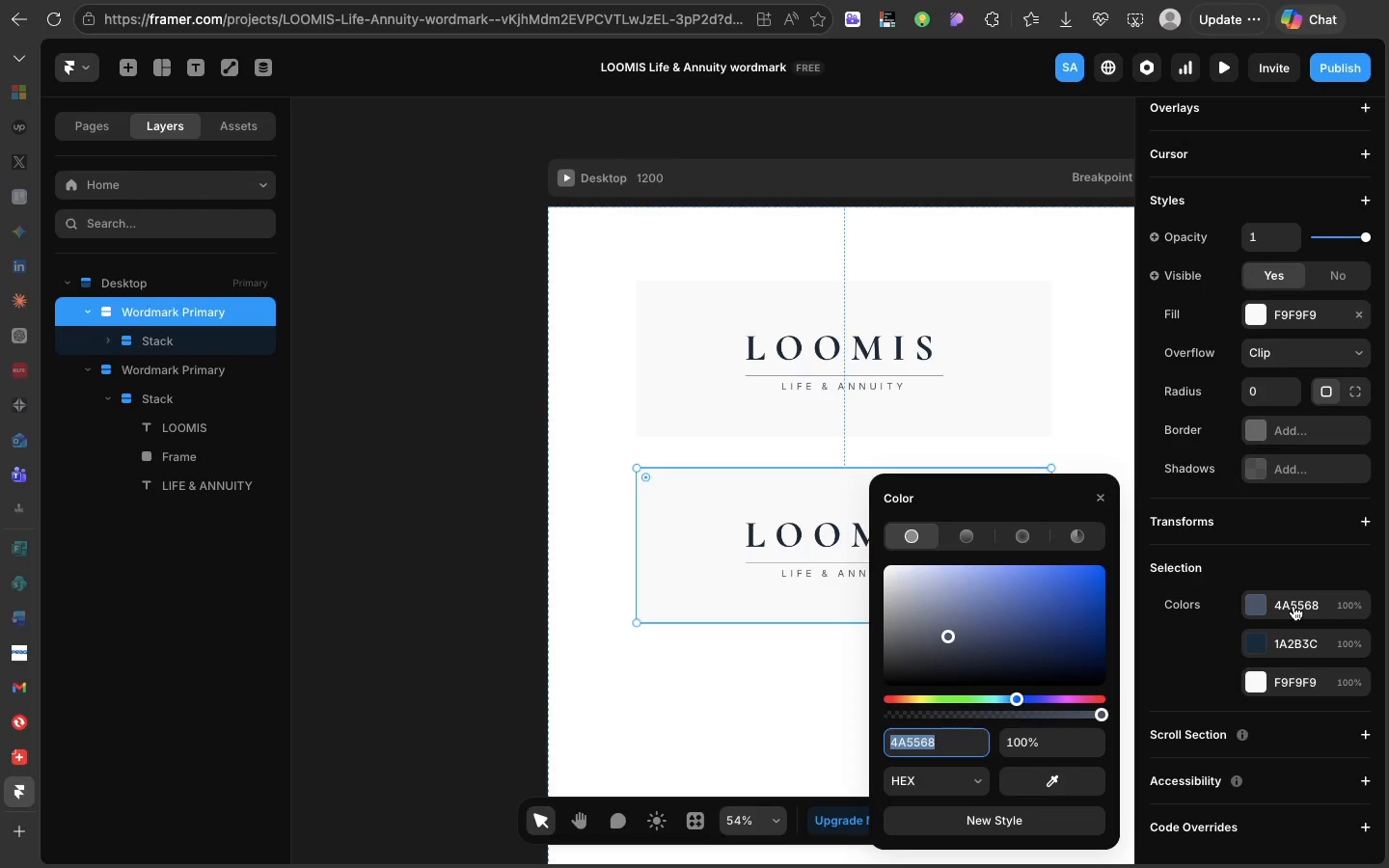 
key(0)
 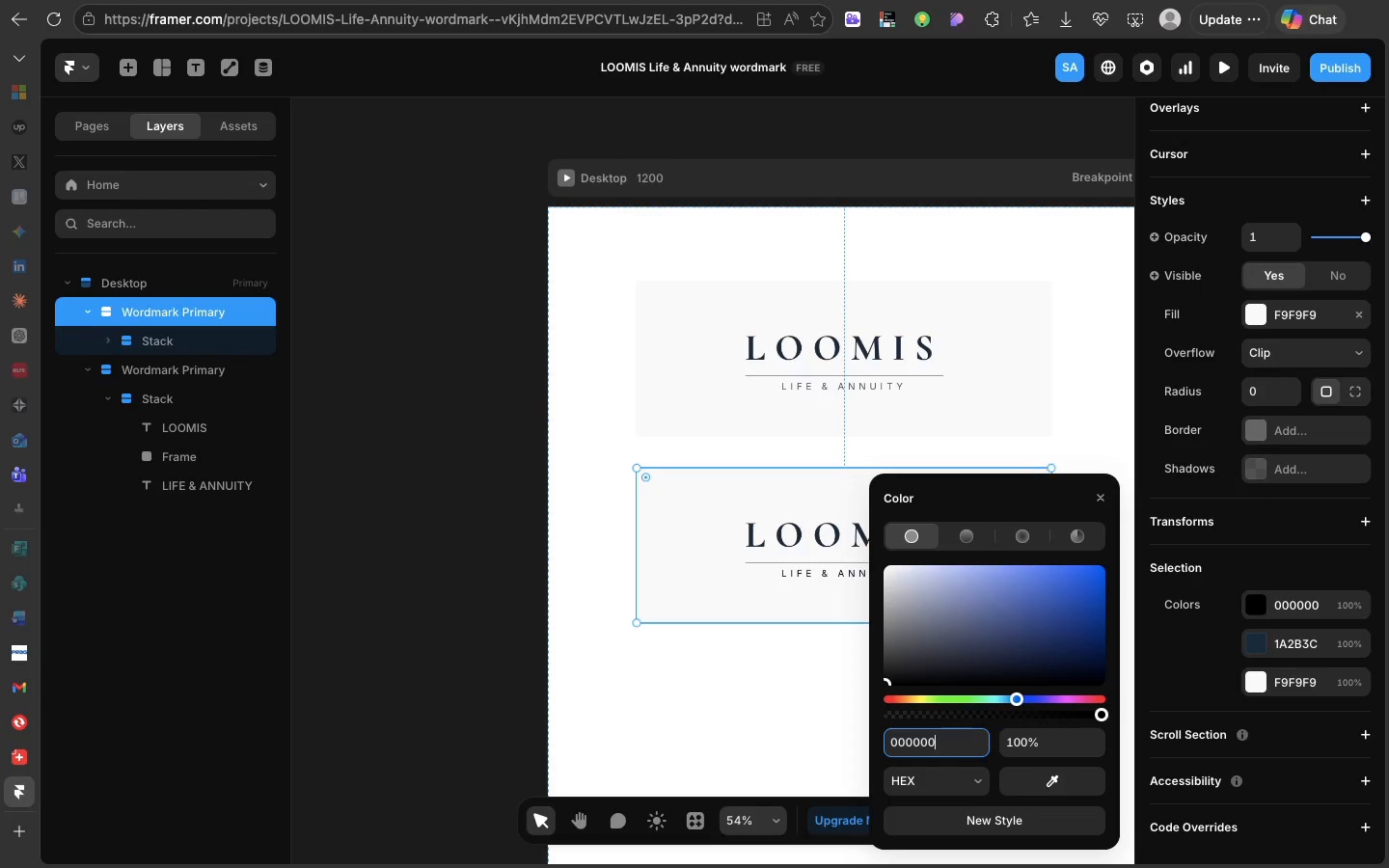 
key(Enter)
 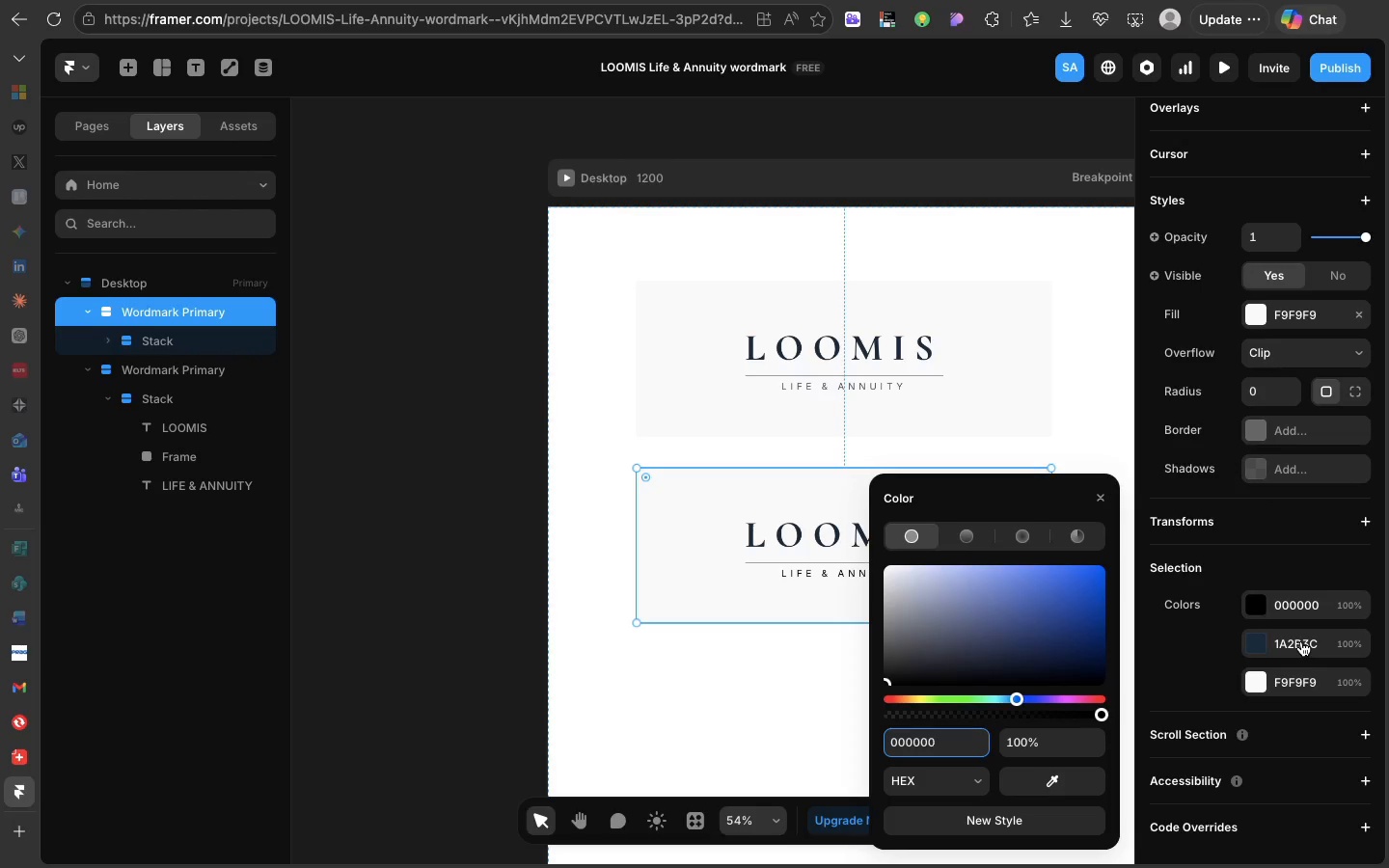 
left_click([1301, 641])
 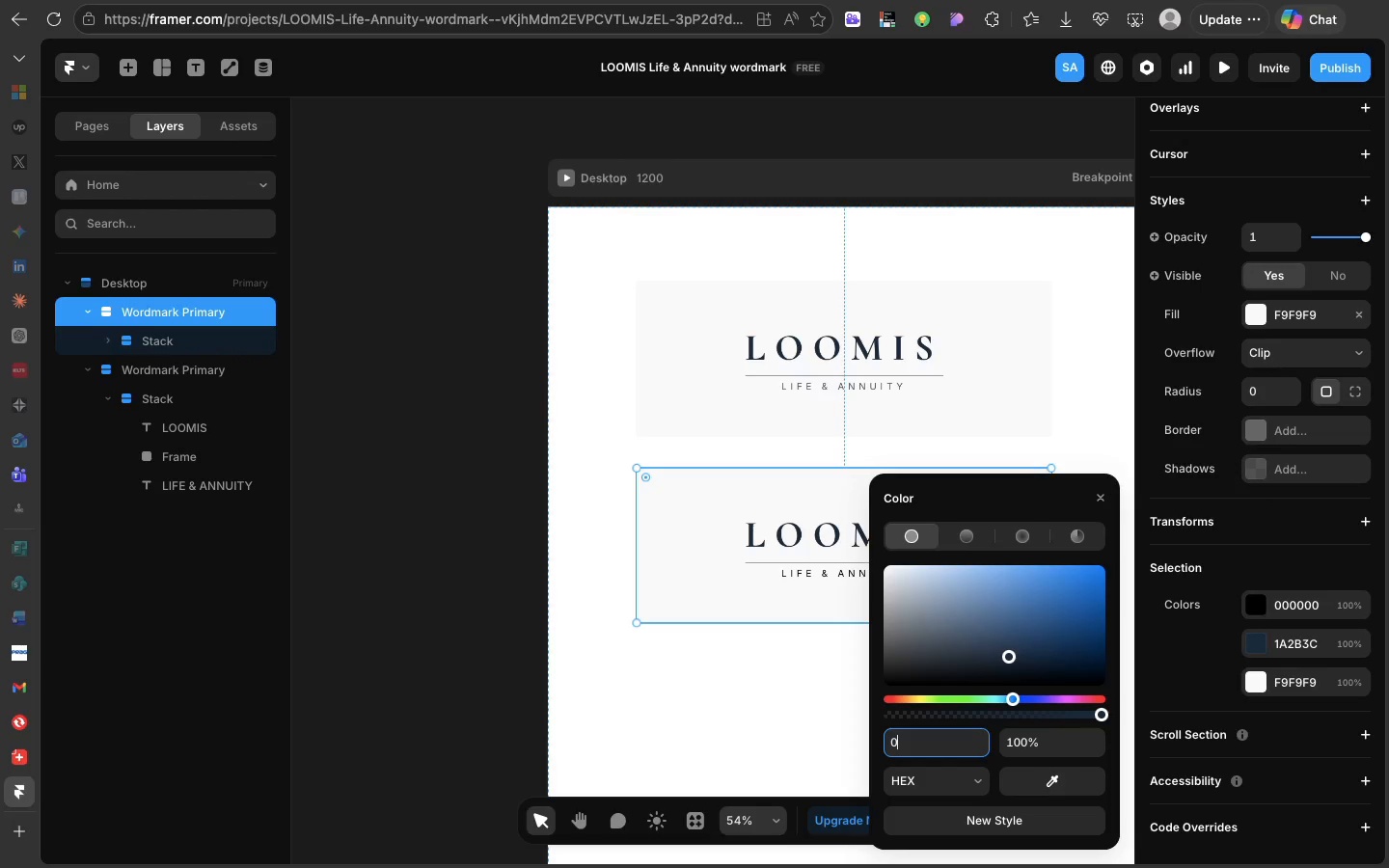 
key(0)
 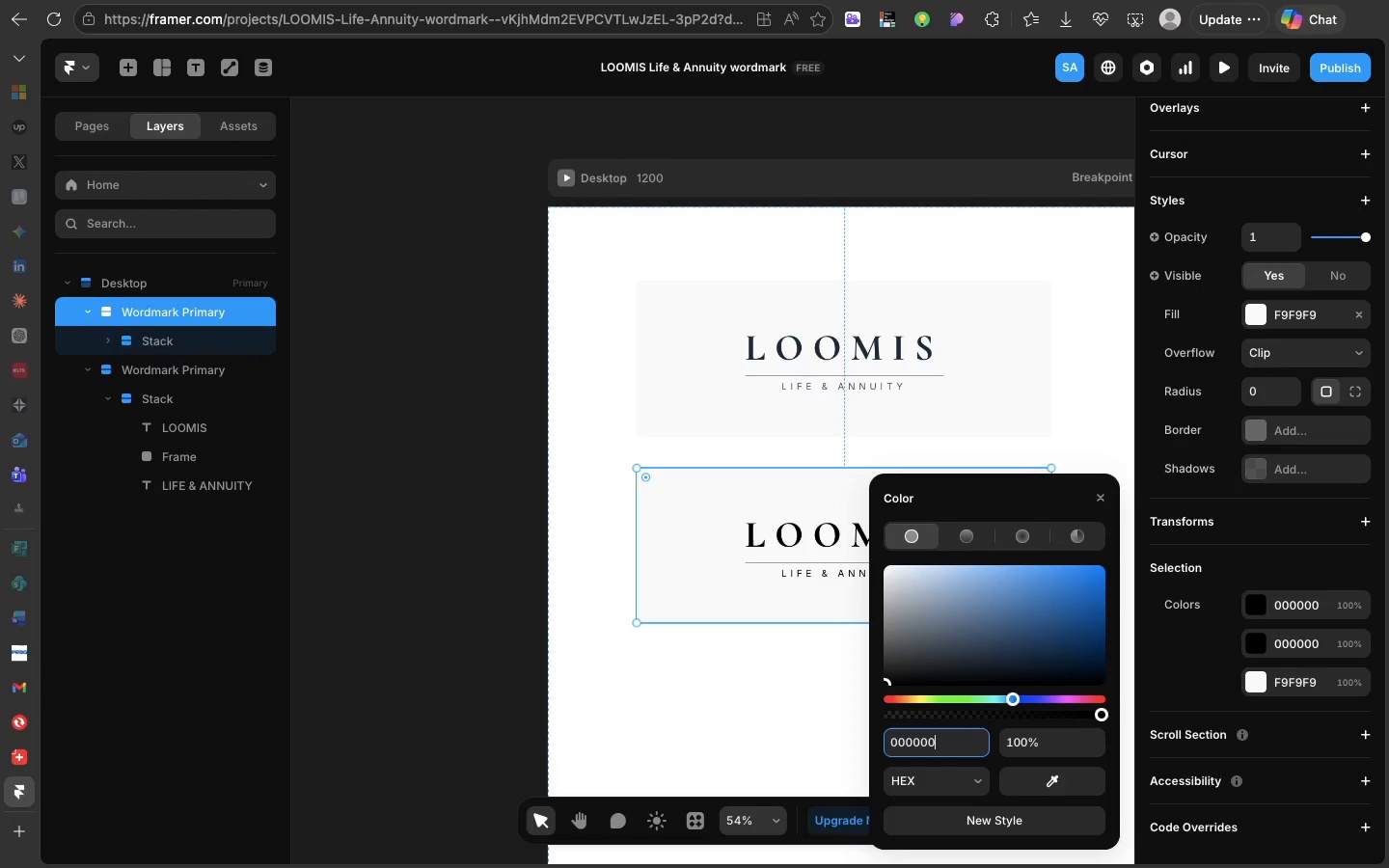 
key(Enter)
 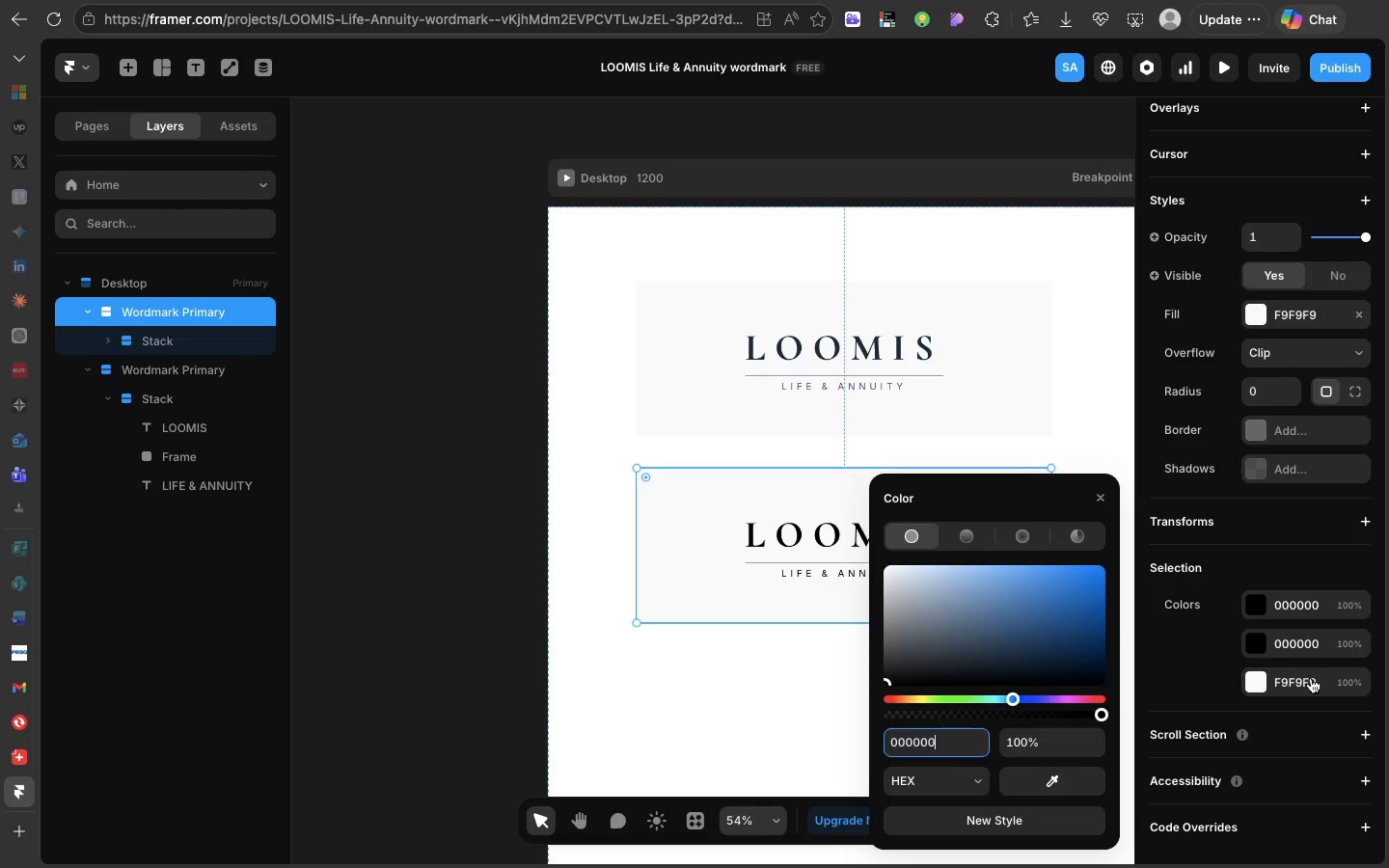 
left_click([1311, 678])
 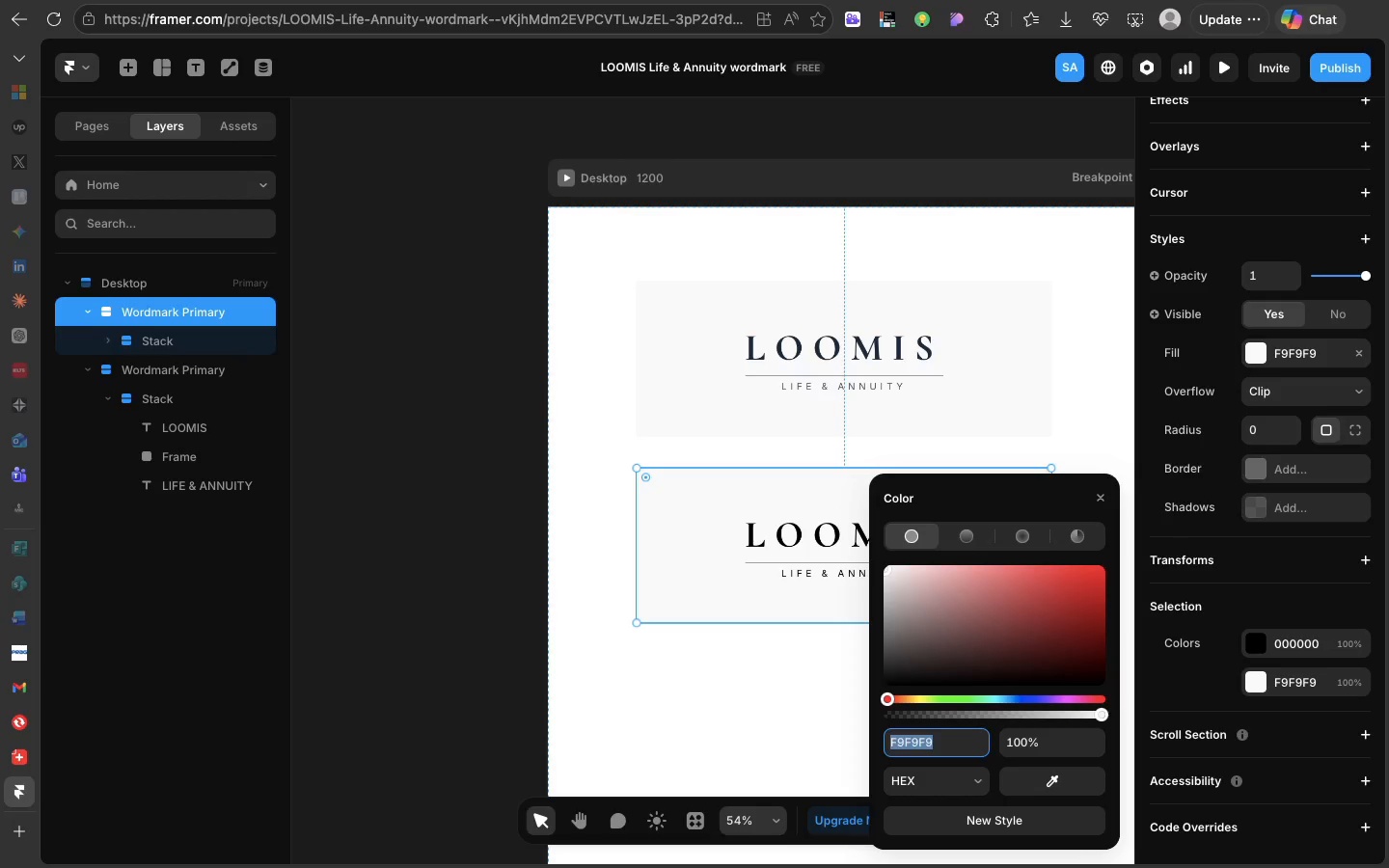 
key(F)
 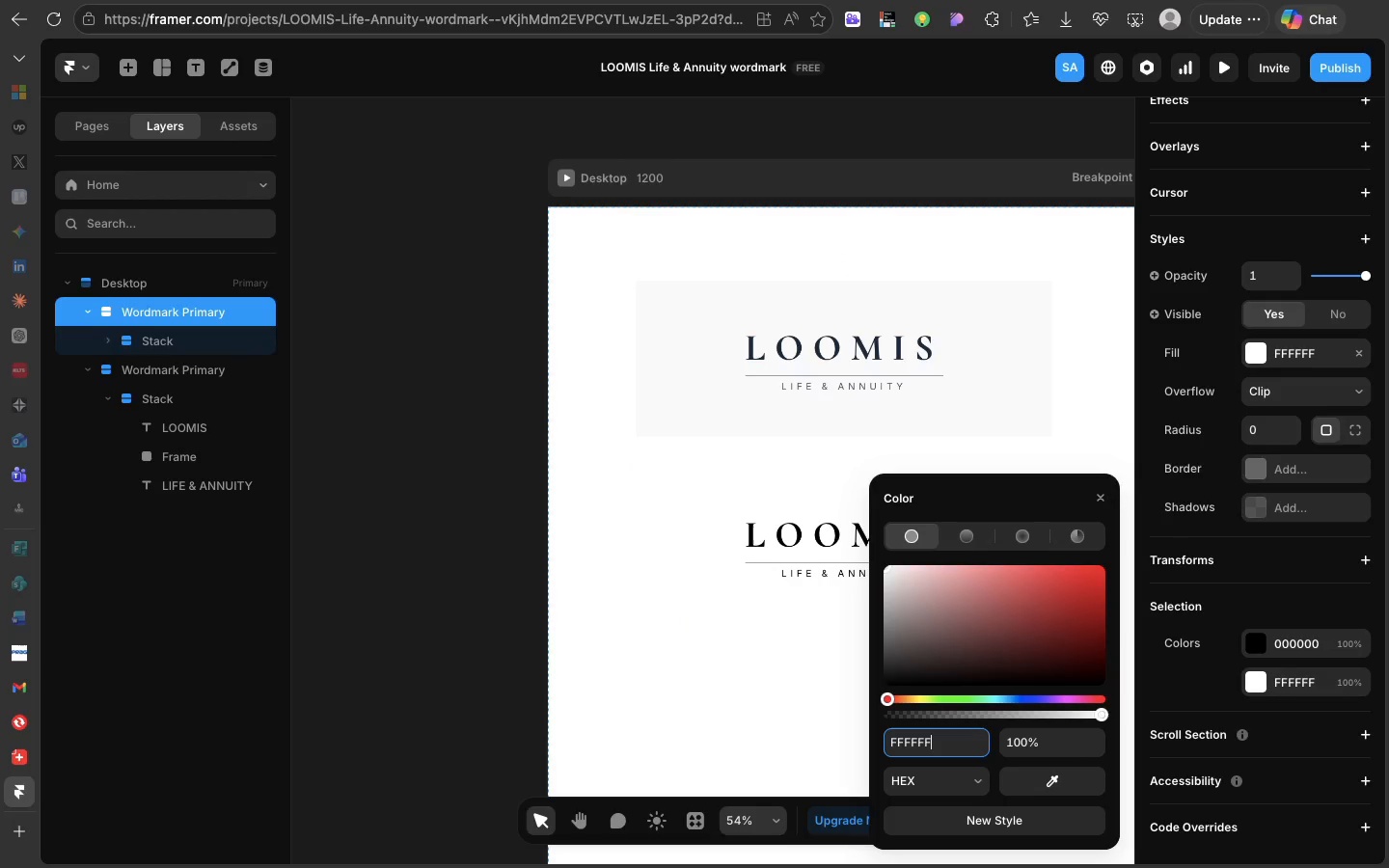 
key(Enter)
 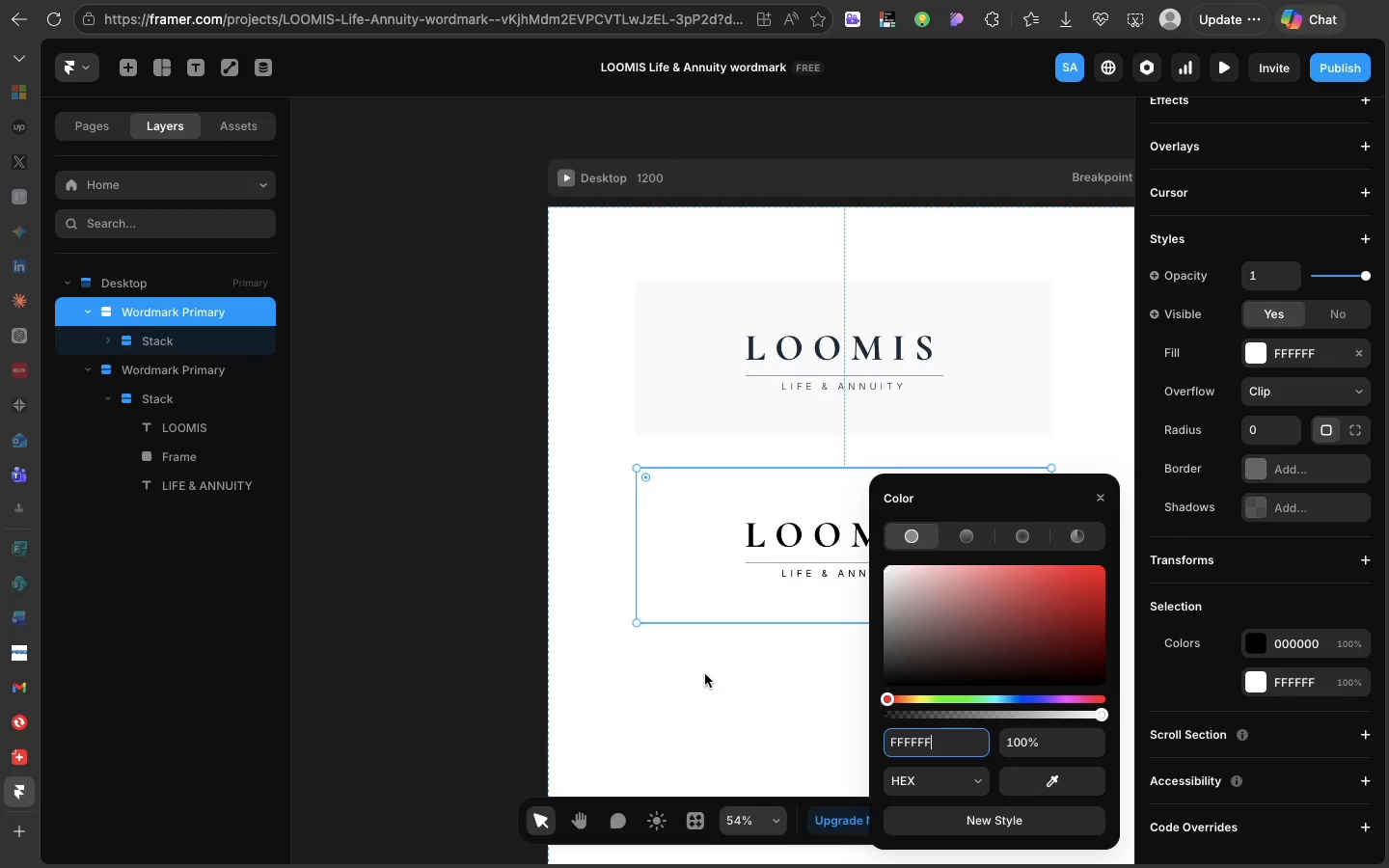 
left_click([705, 674])
 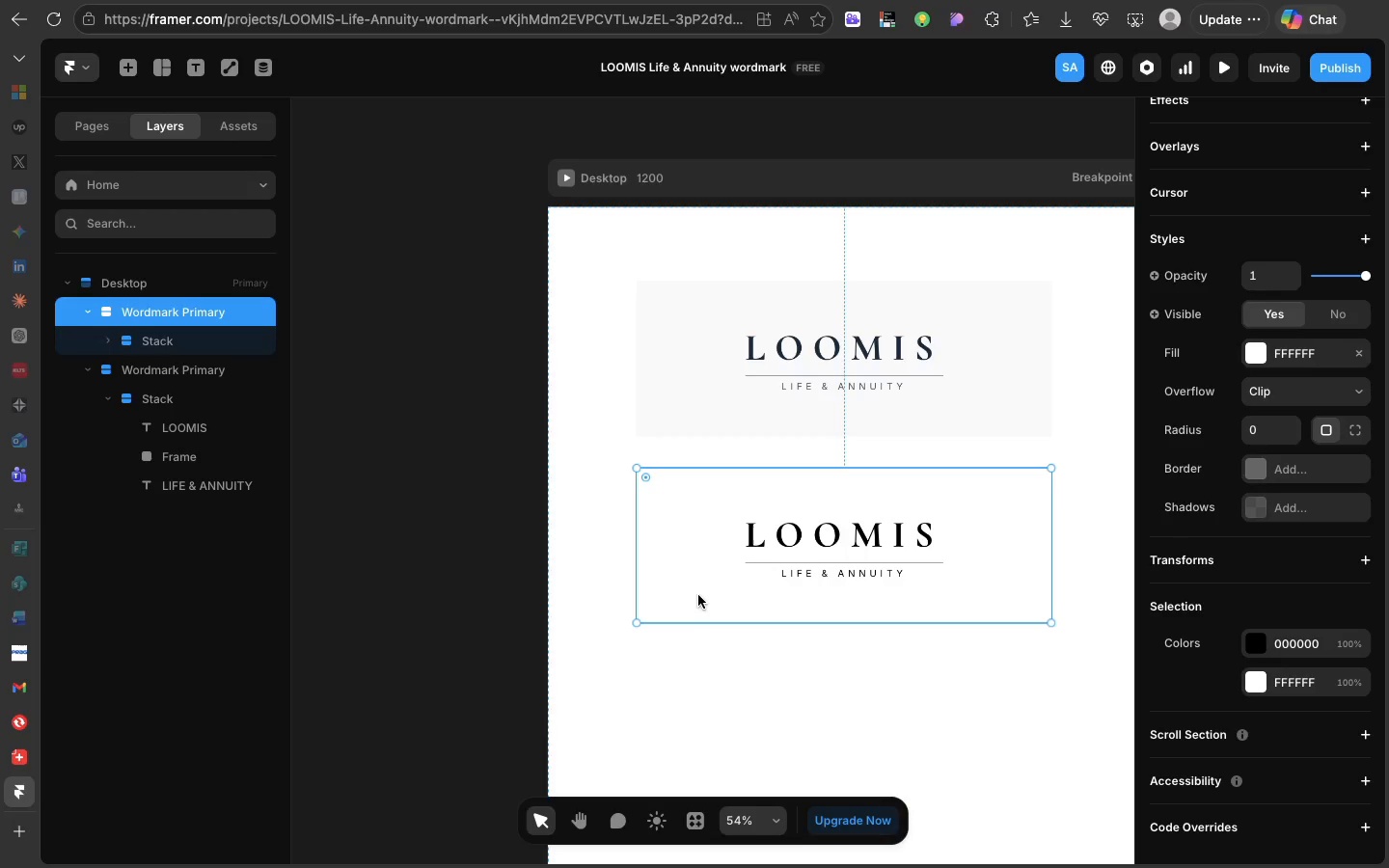 
left_click([698, 595])
 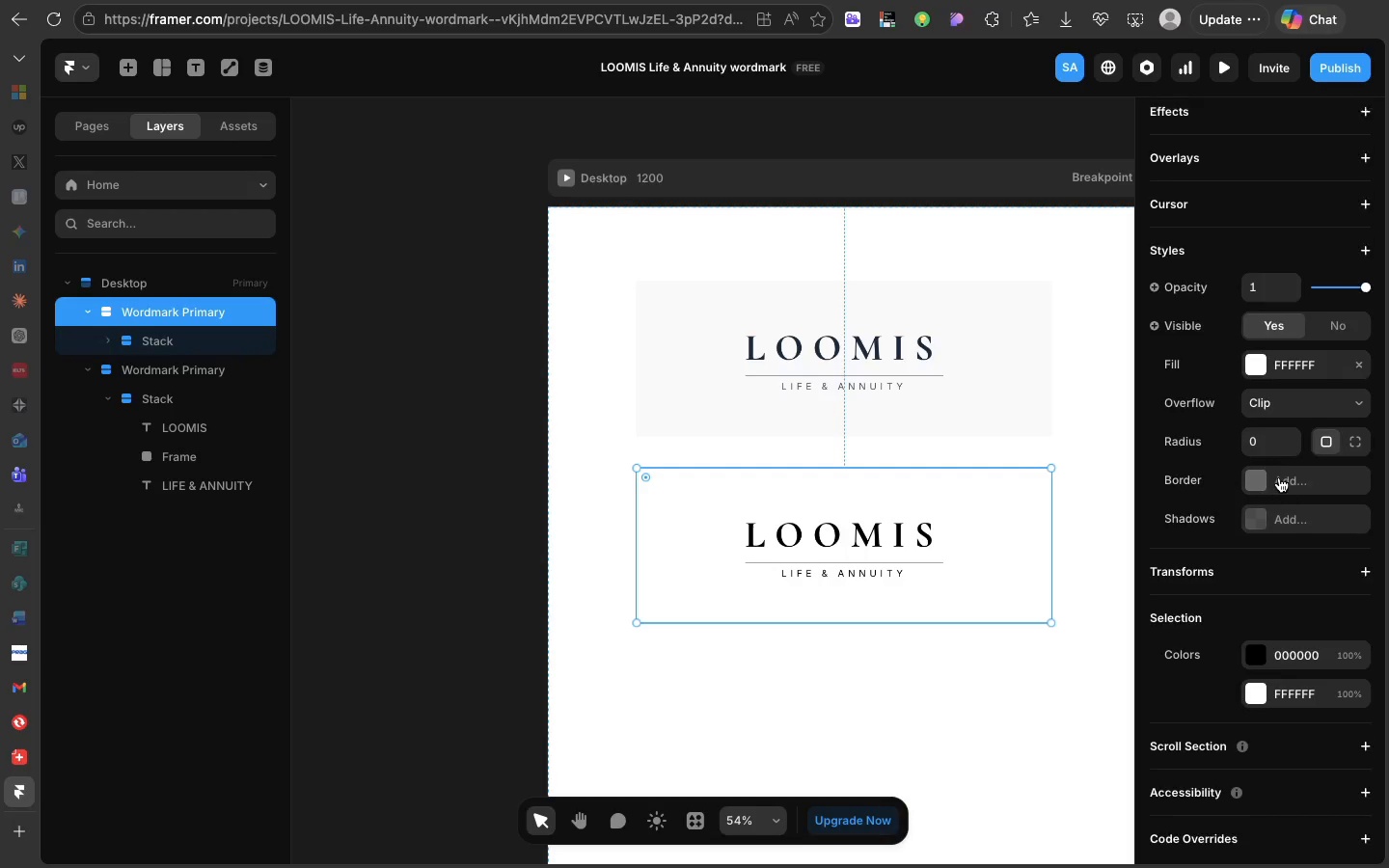 
scroll: coordinate [1280, 479], scroll_direction: up, amount: 53.0
 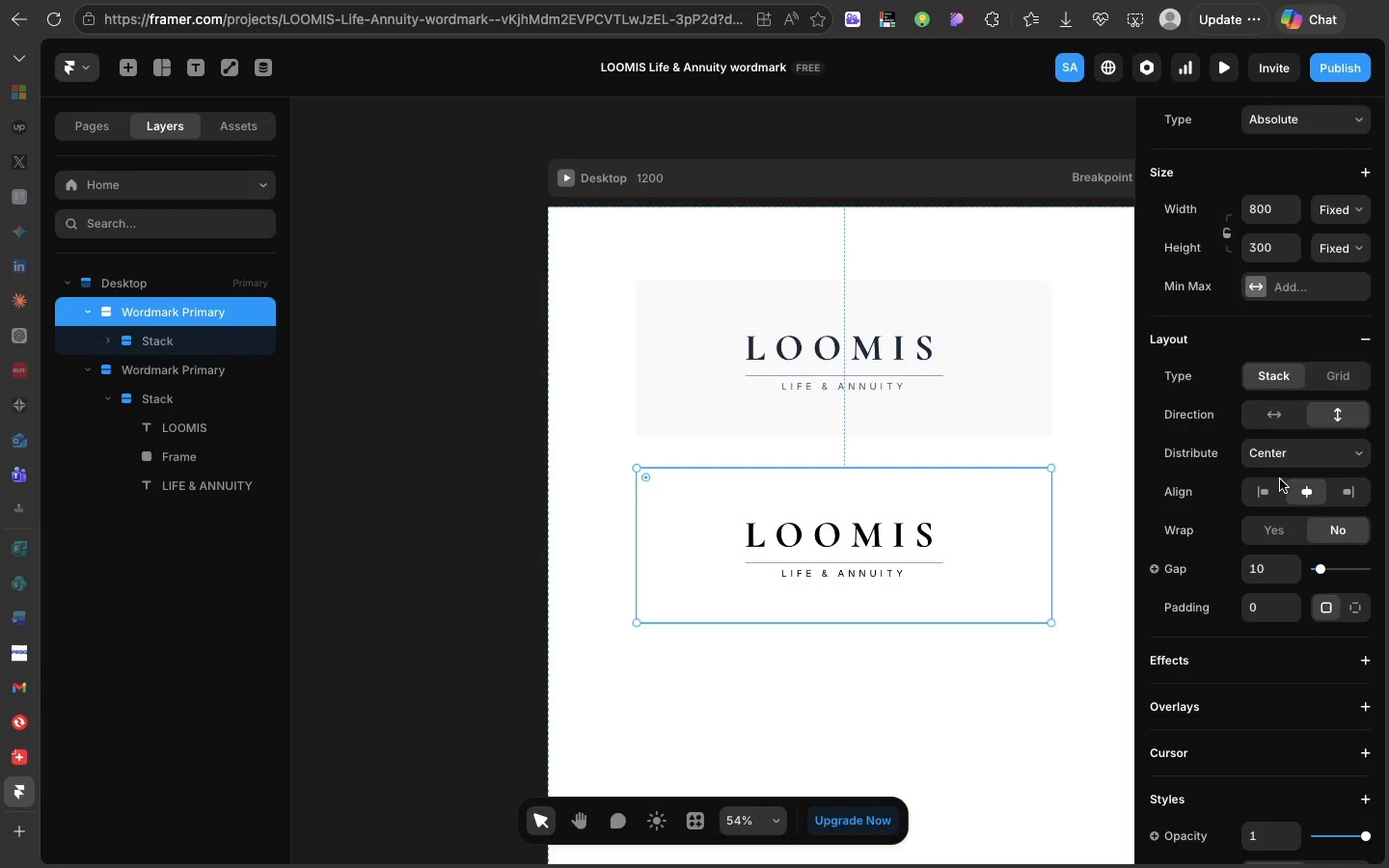 
scroll: coordinate [1280, 479], scroll_direction: down, amount: 33.0
 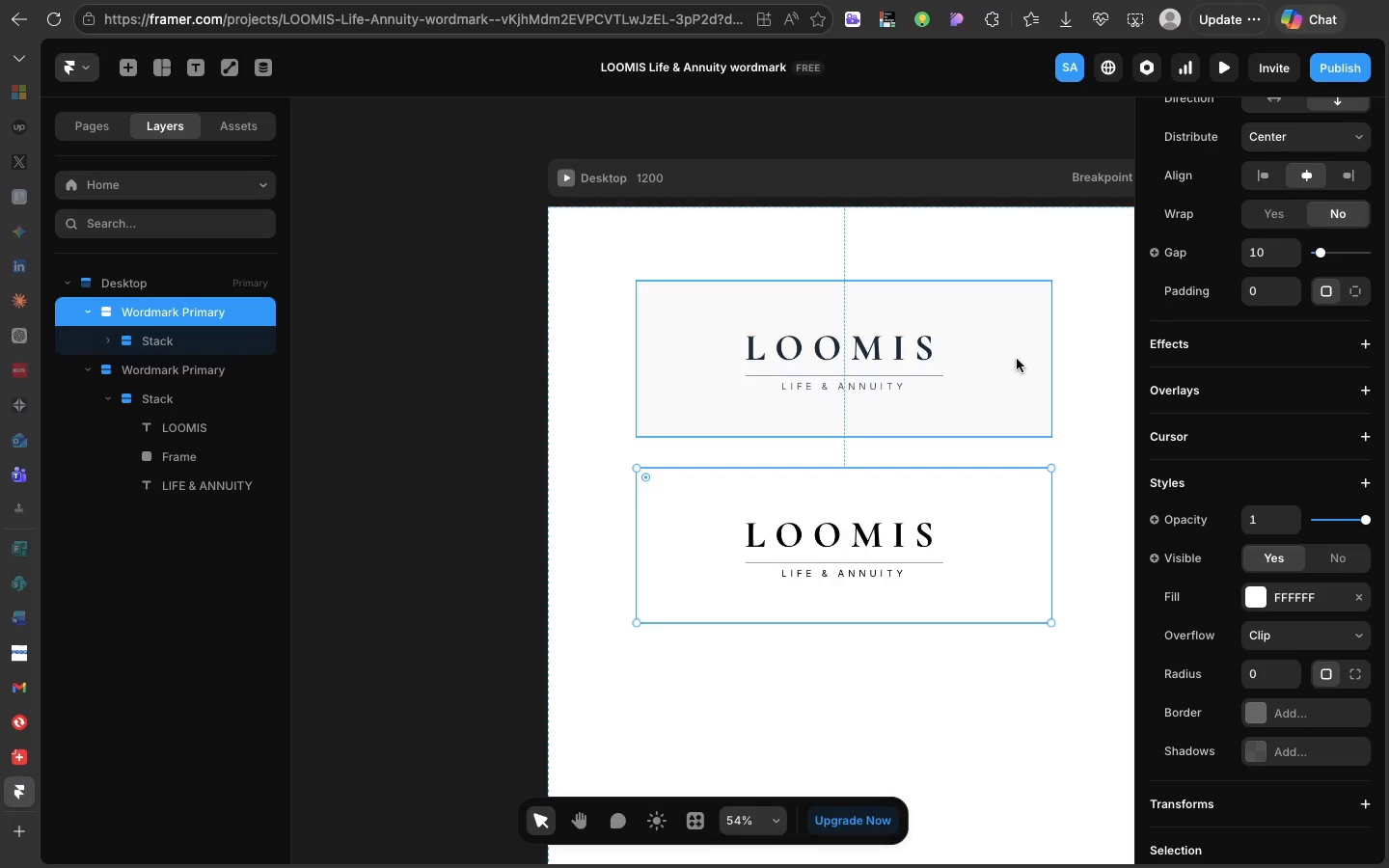 
left_click([1017, 359])
 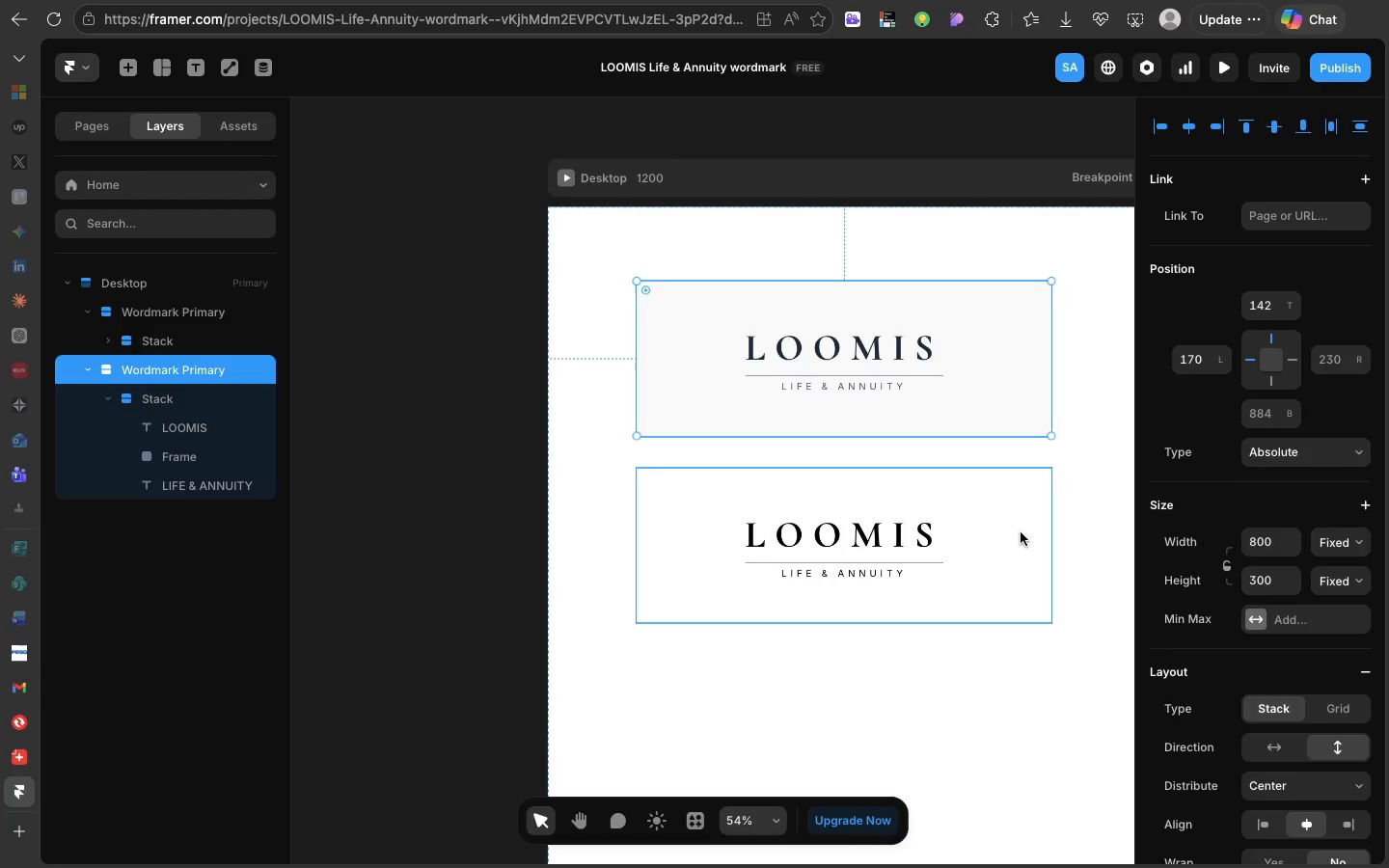 
left_click([1021, 532])
 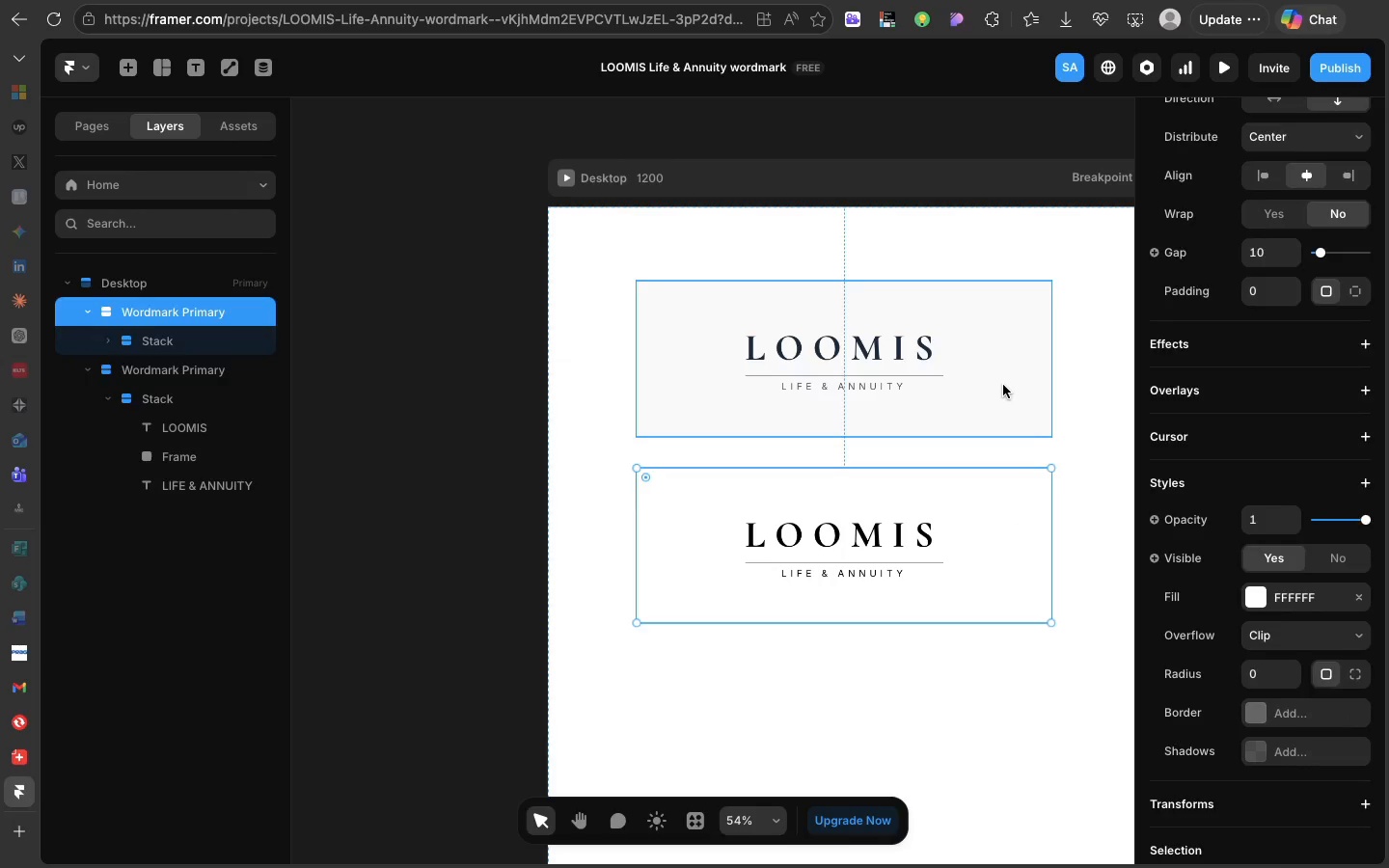 
left_click([1003, 385])
 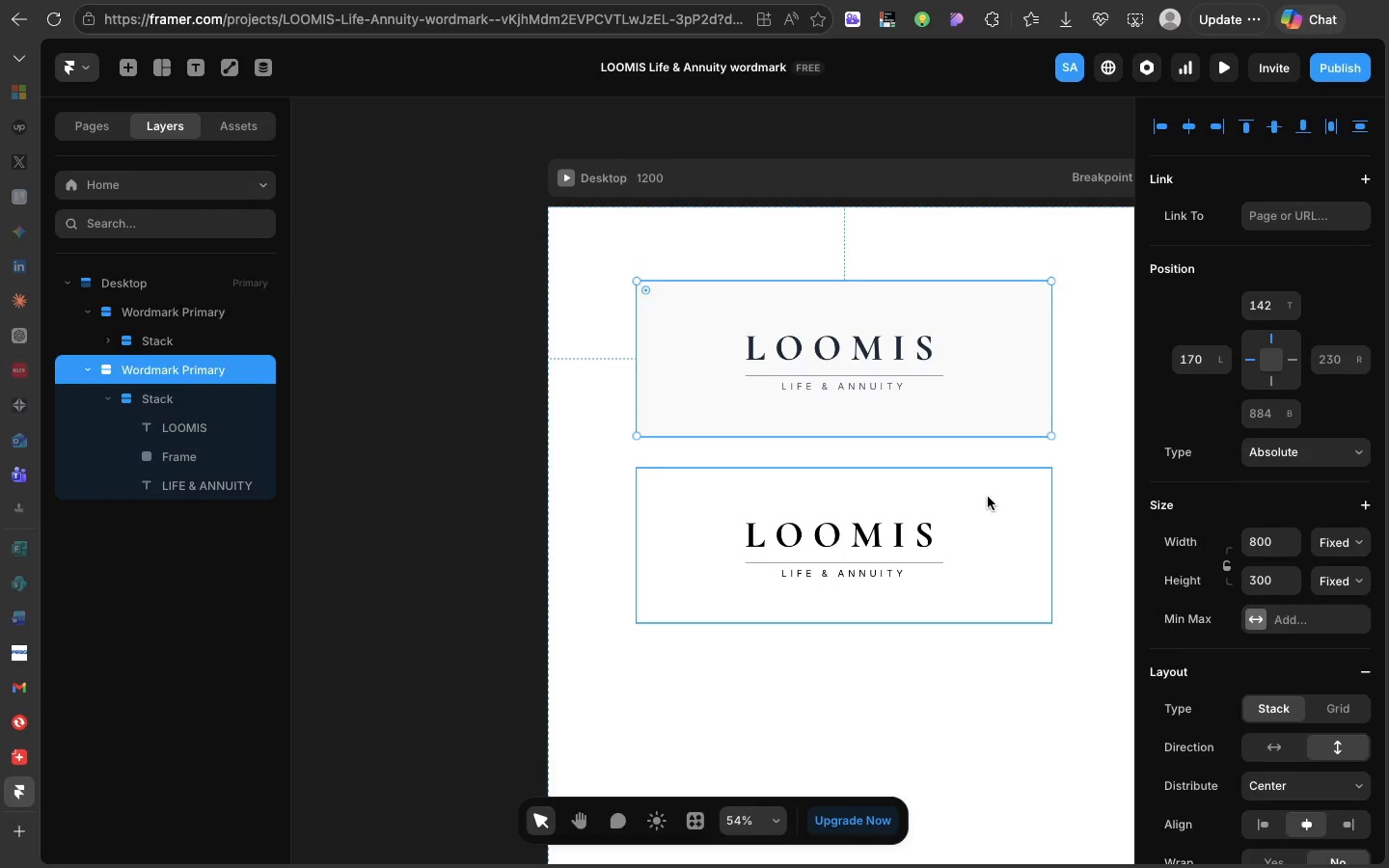 
left_click([988, 497])
 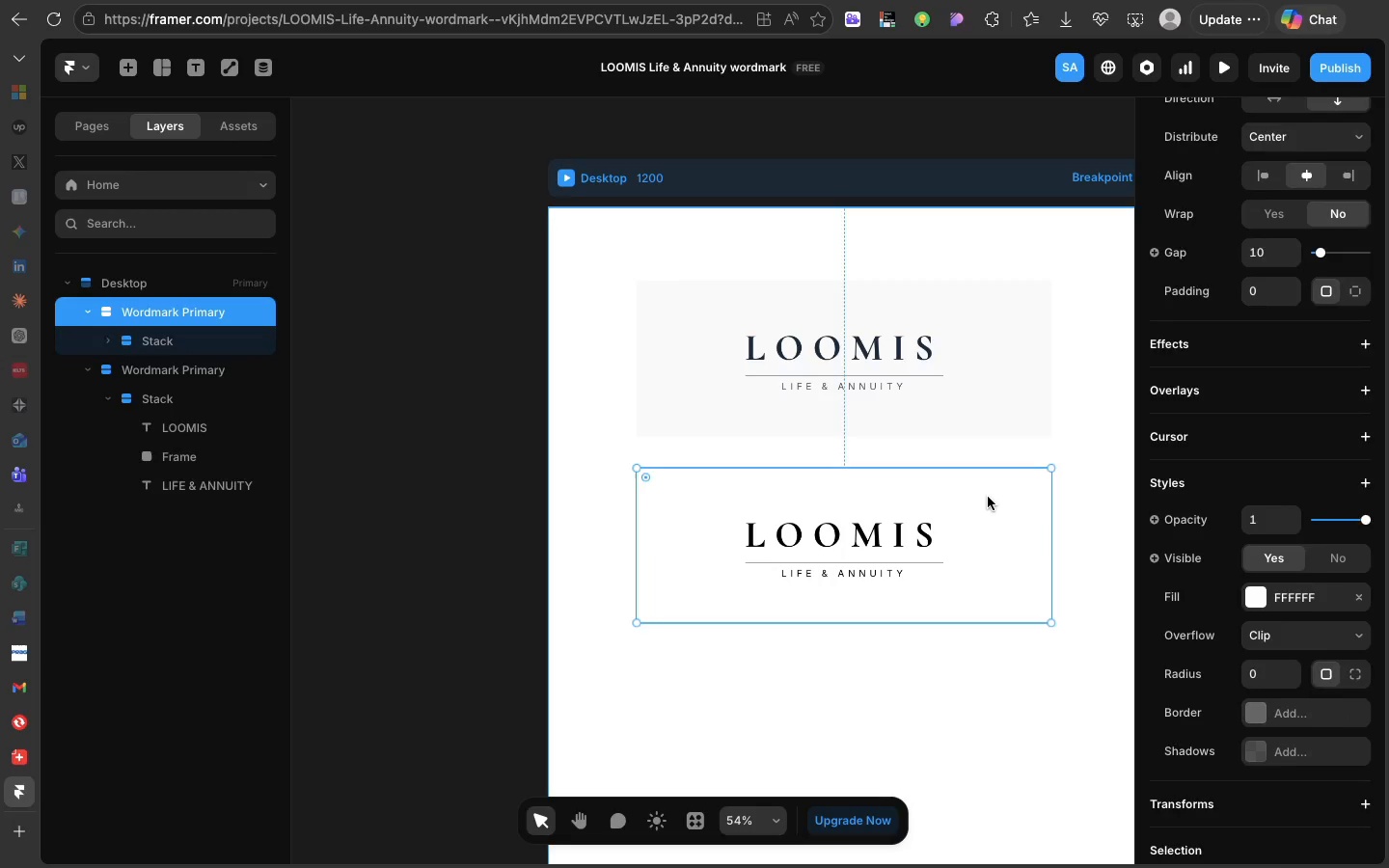 
key(Meta+D)
 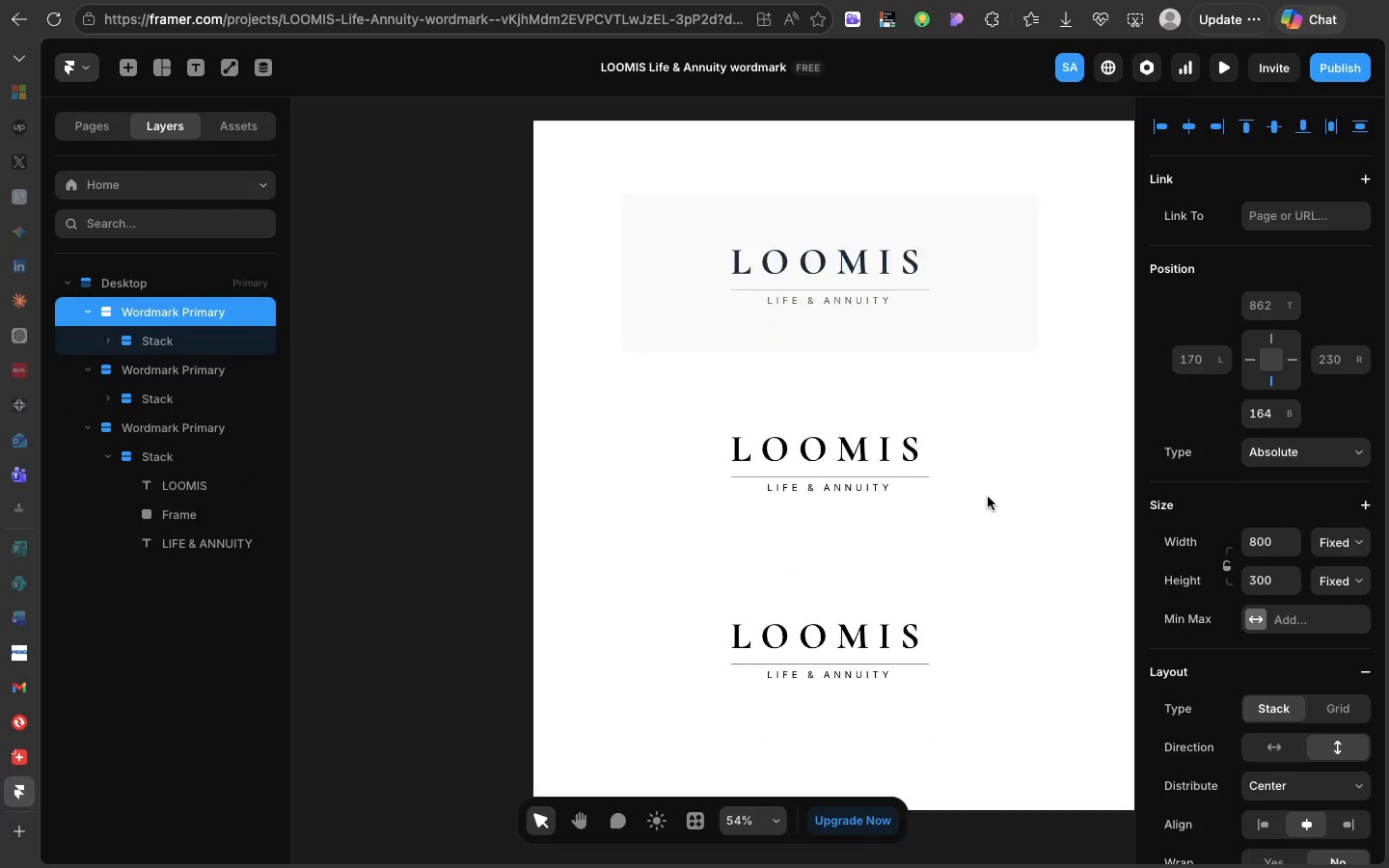 
scroll: coordinate [1245, 728], scroll_direction: down, amount: 63.0
 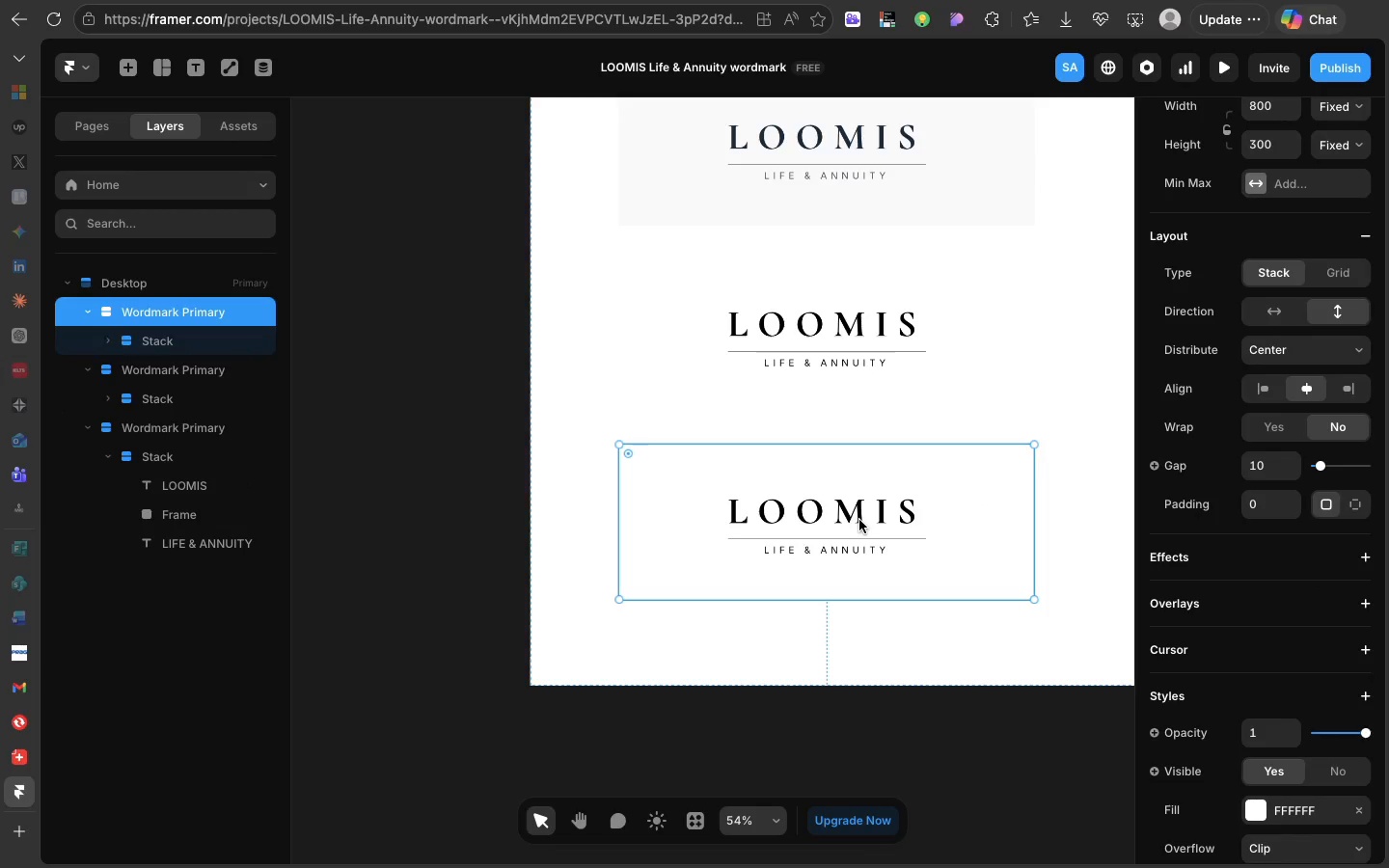 
left_click([859, 520])
 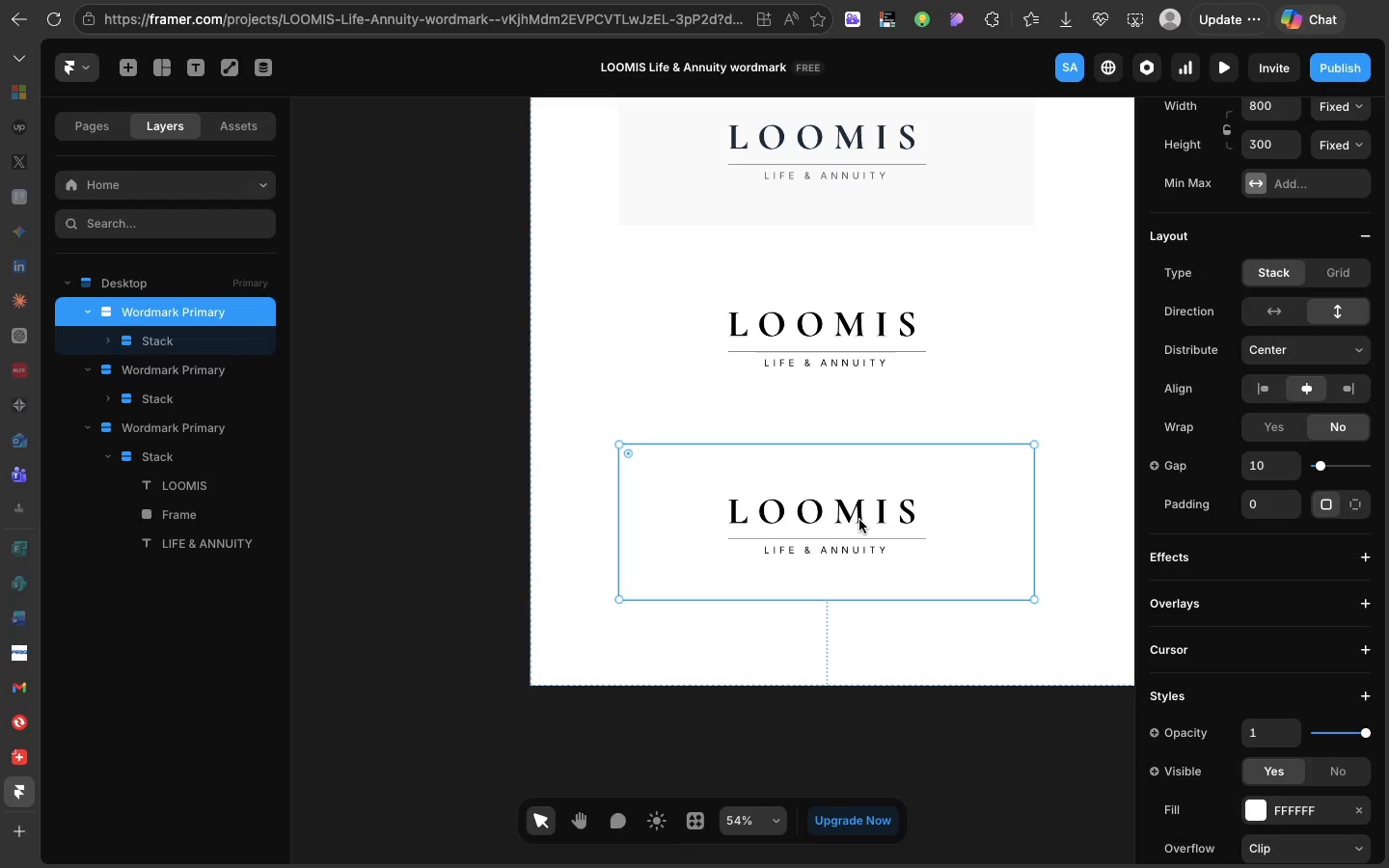 
double_click([859, 520])
 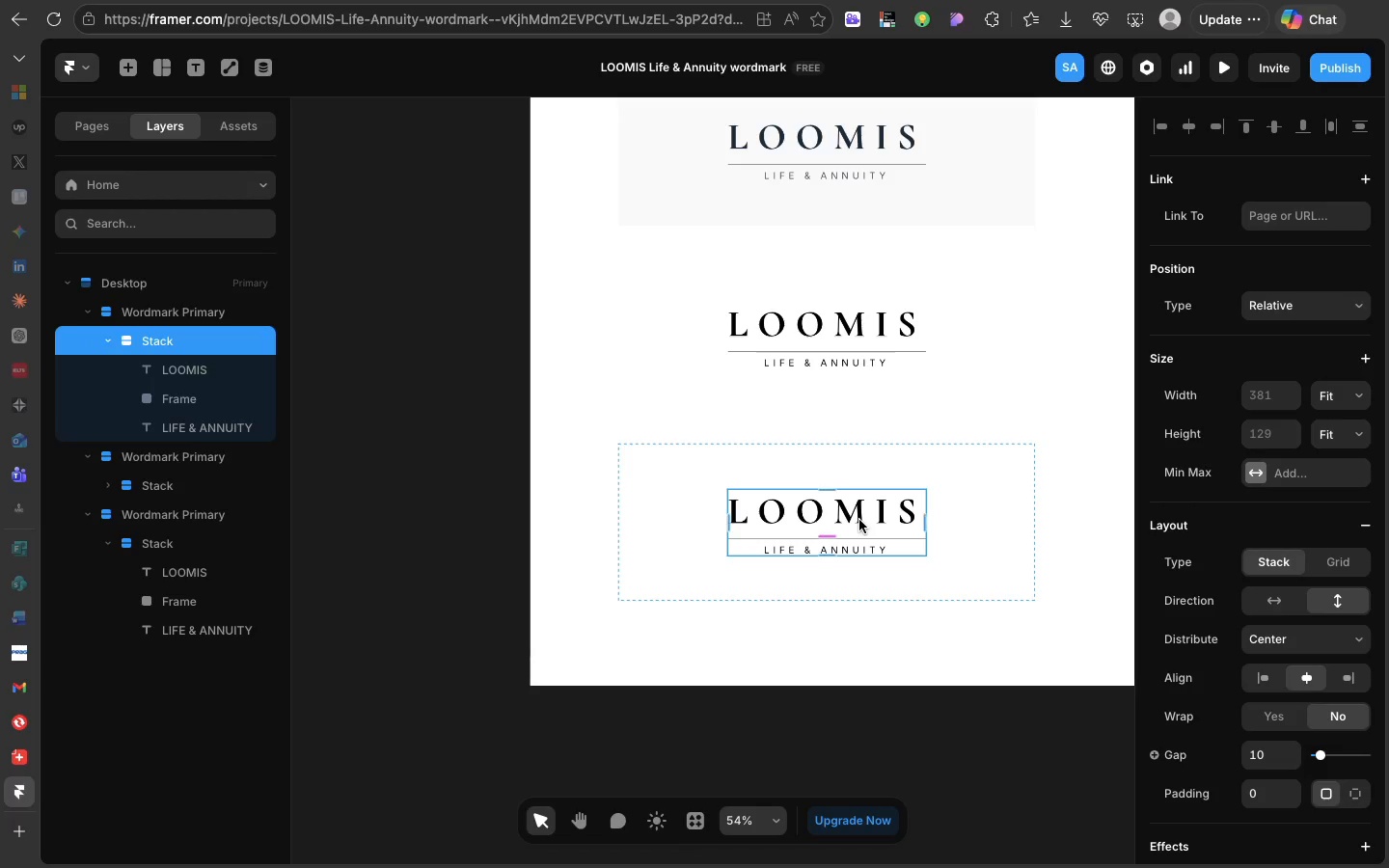 
triple_click([859, 520])
 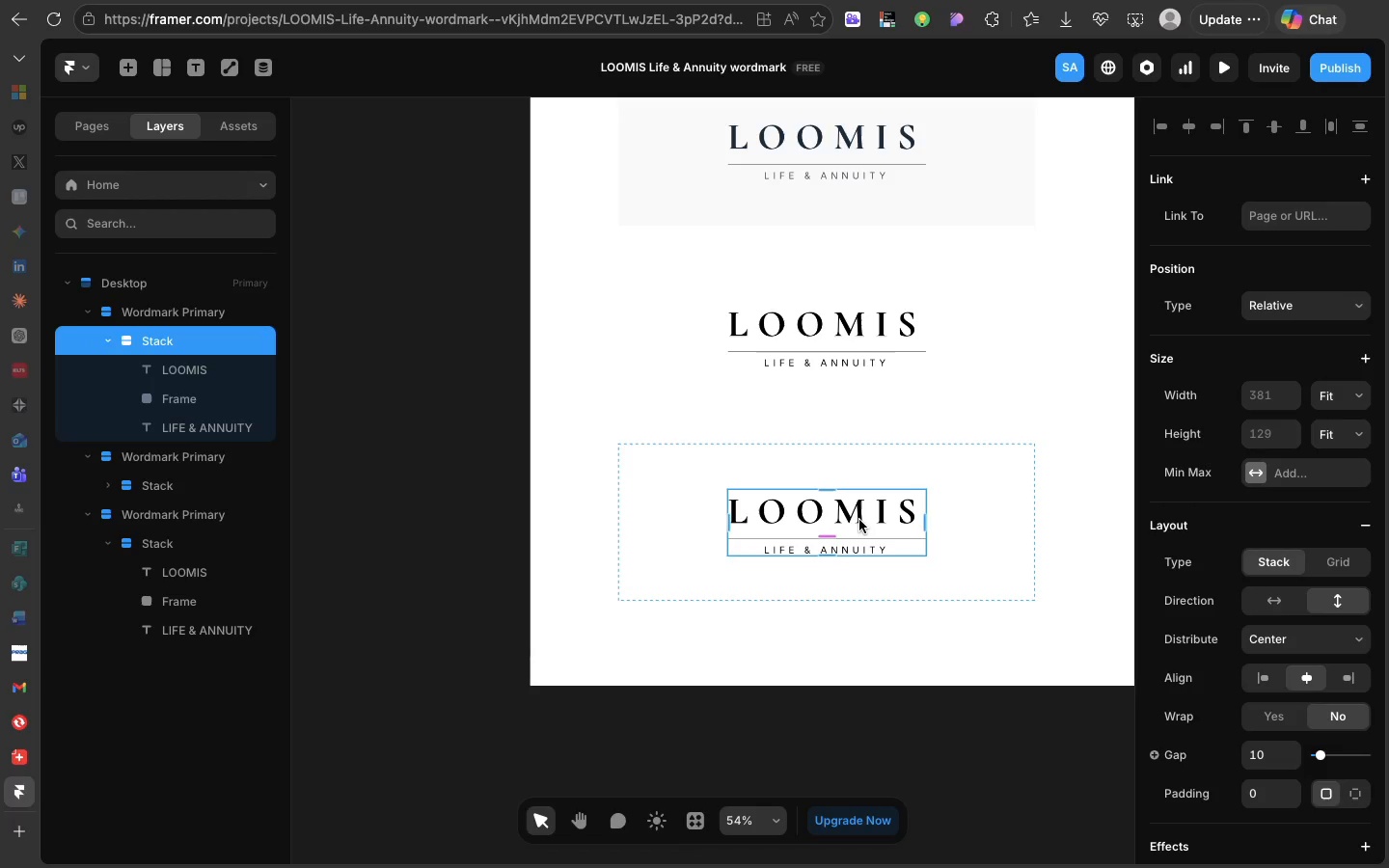 
wait(6.09)
 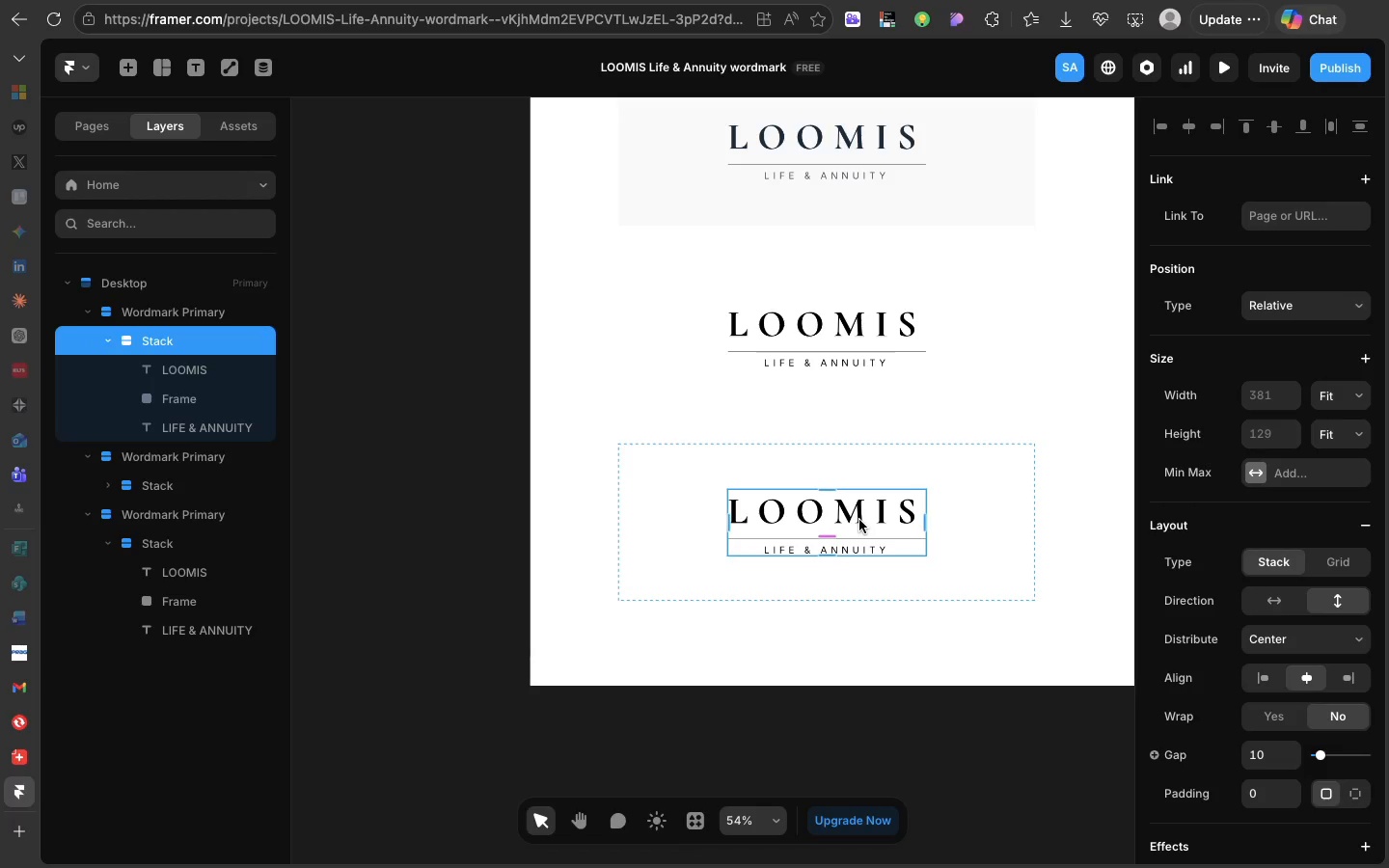 
left_click([859, 520])
 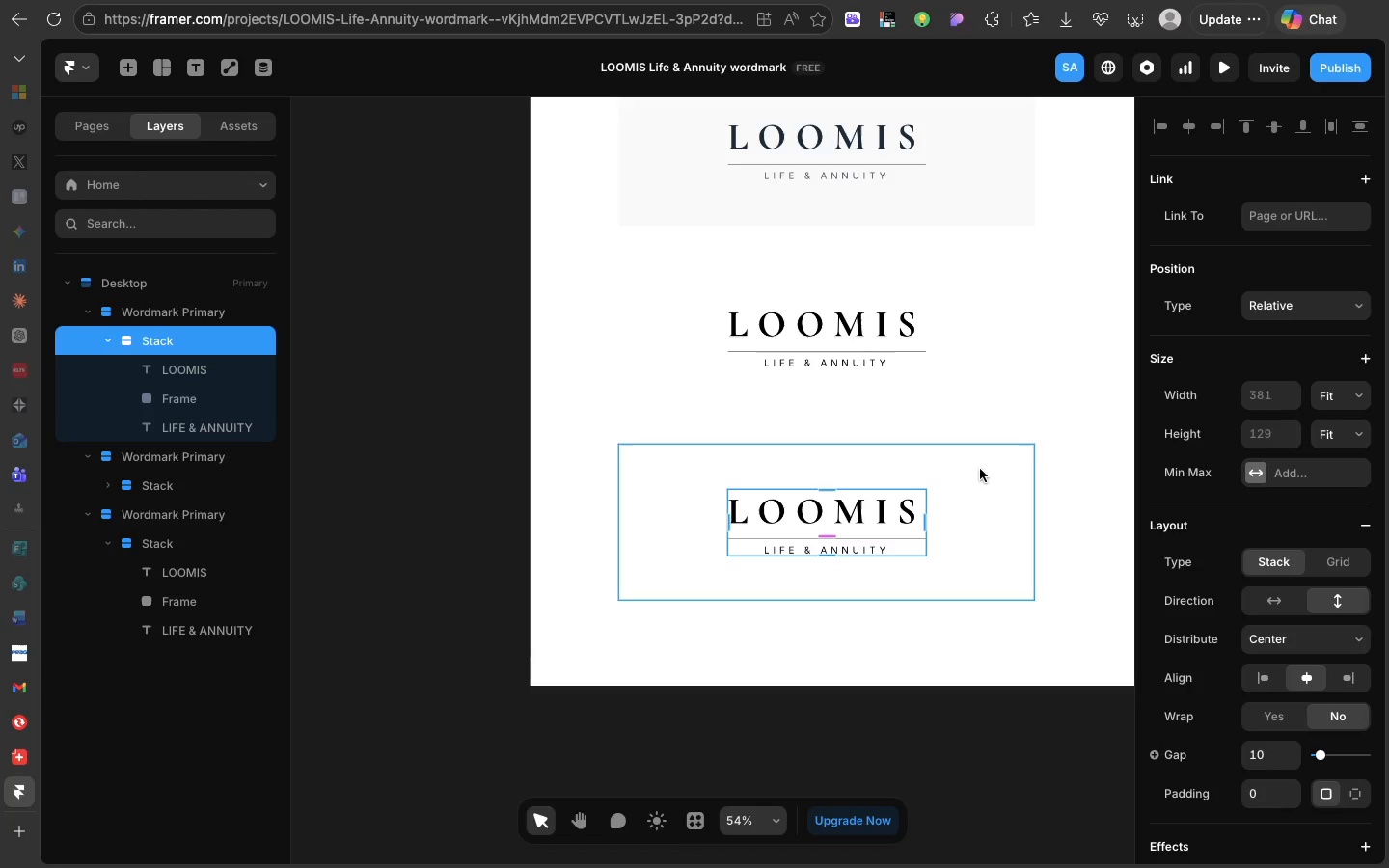 
left_click([1031, 479])
 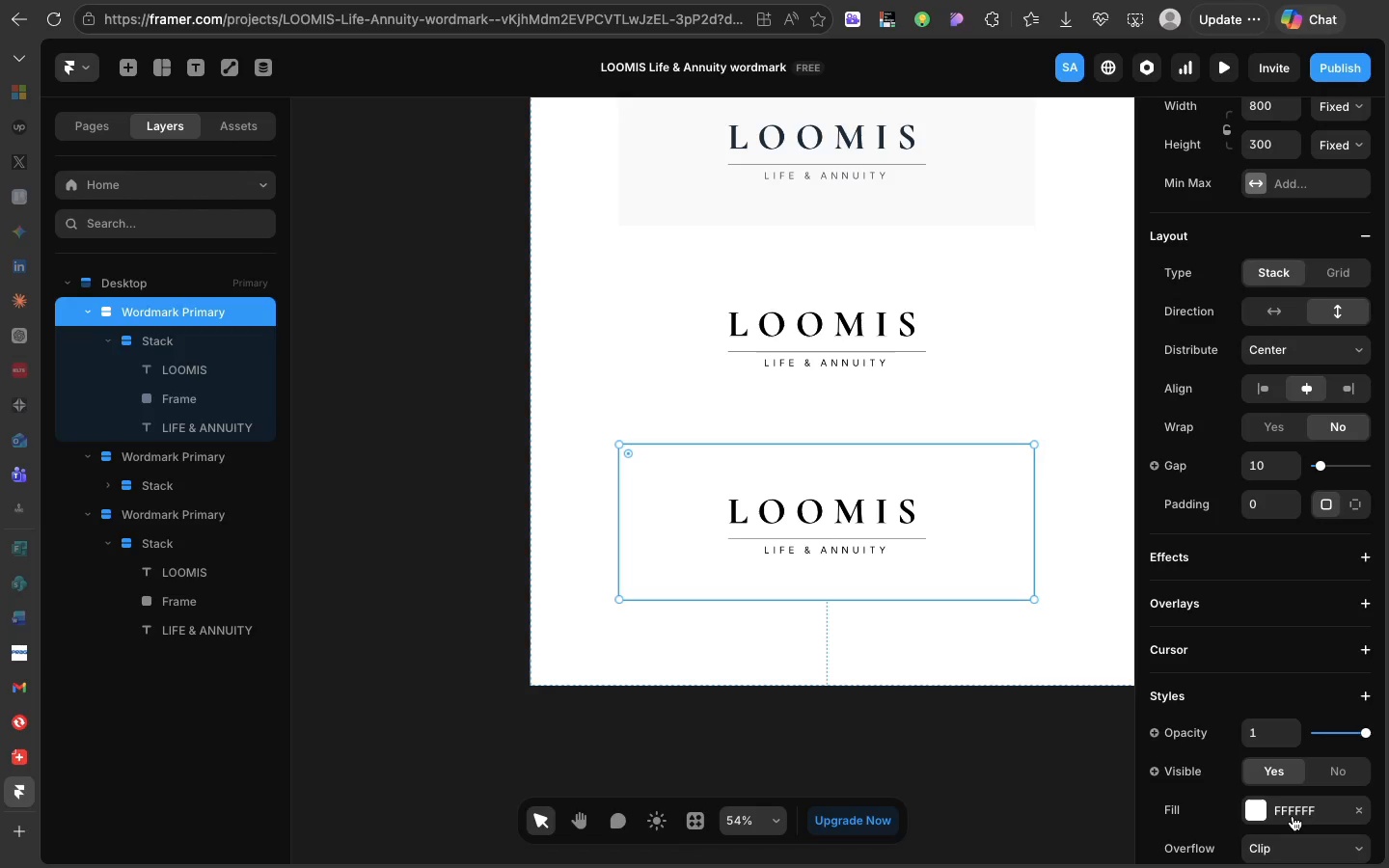 
left_click([1293, 816])
 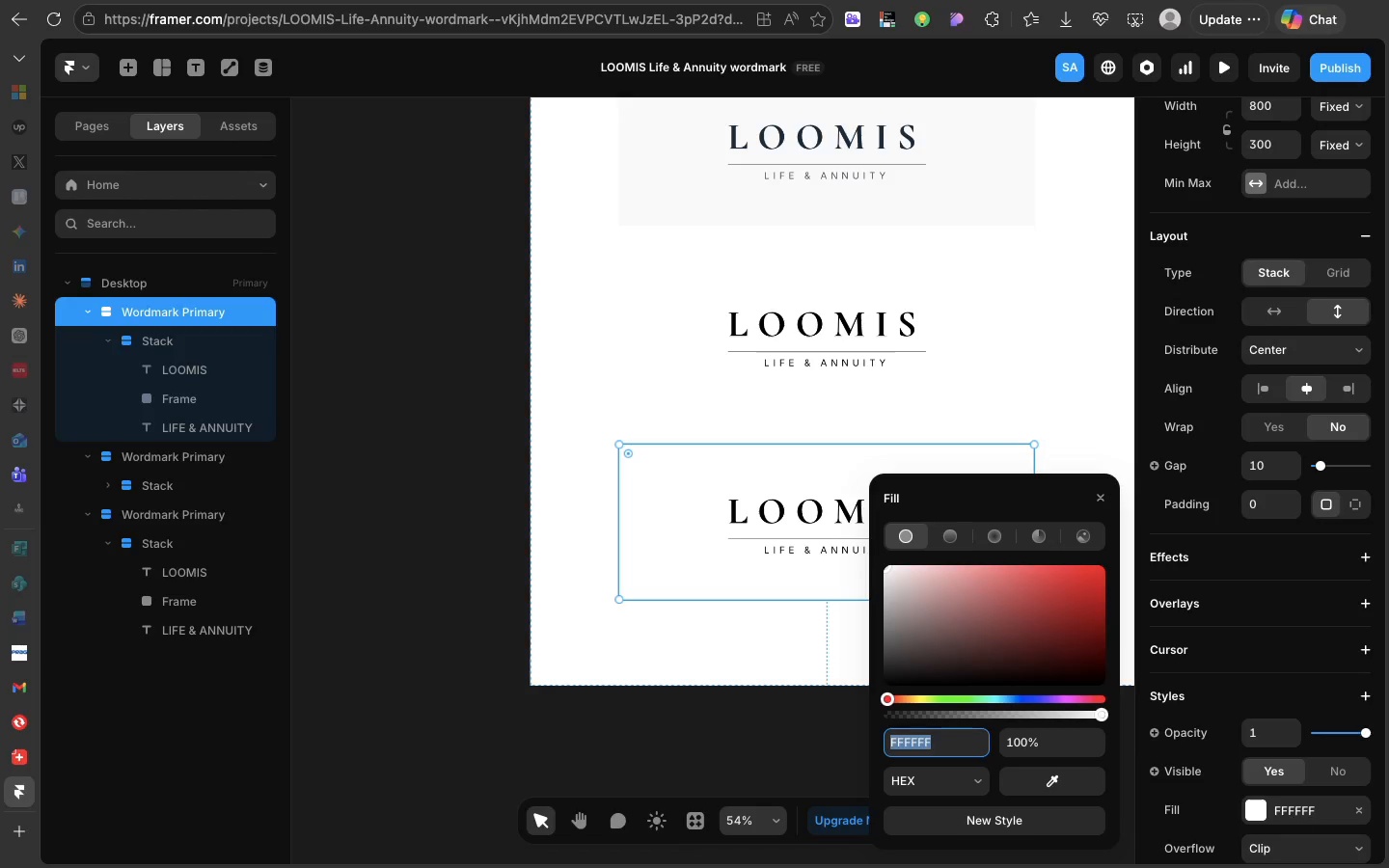 
type(1a2b)
 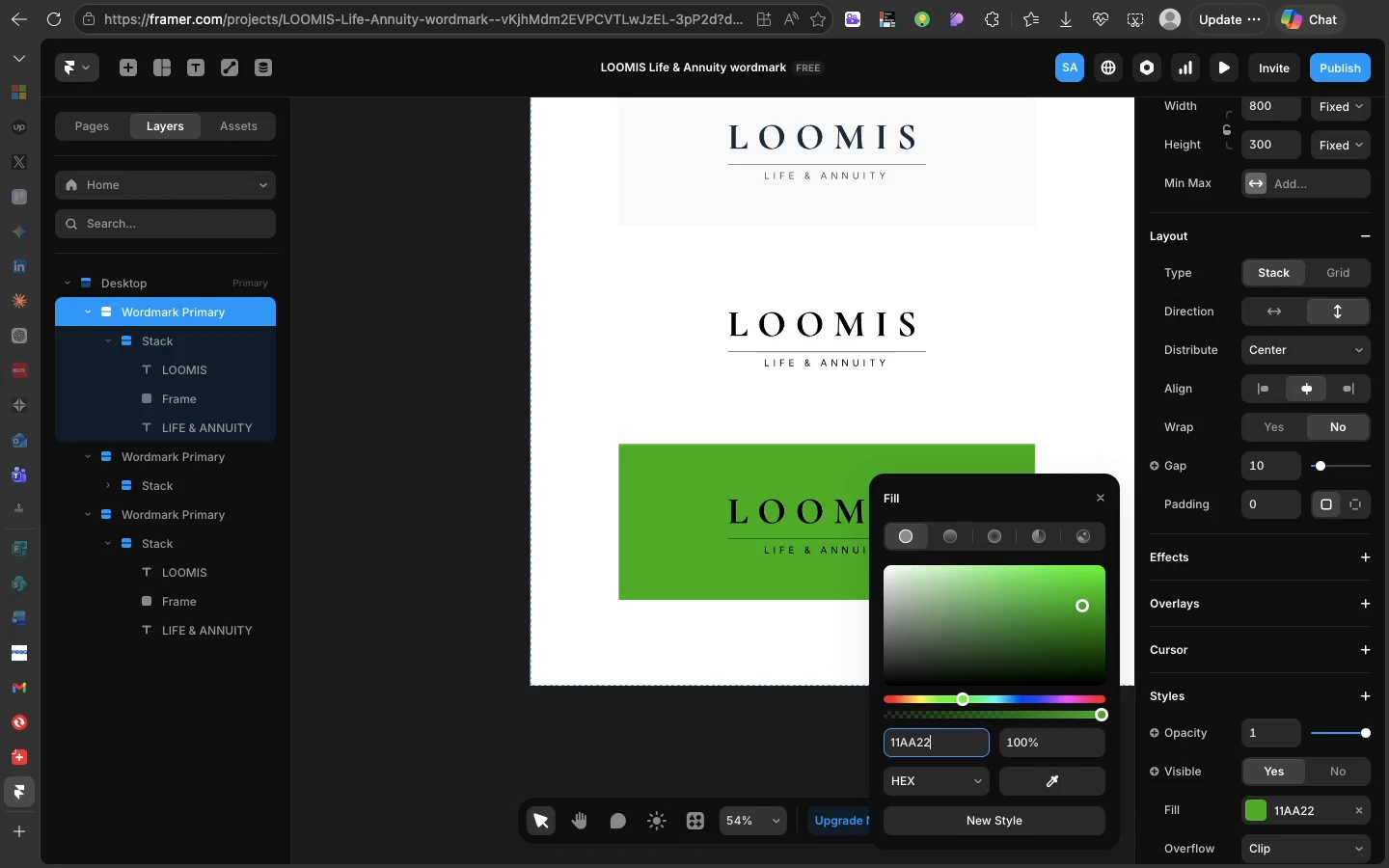 
key(Enter)
 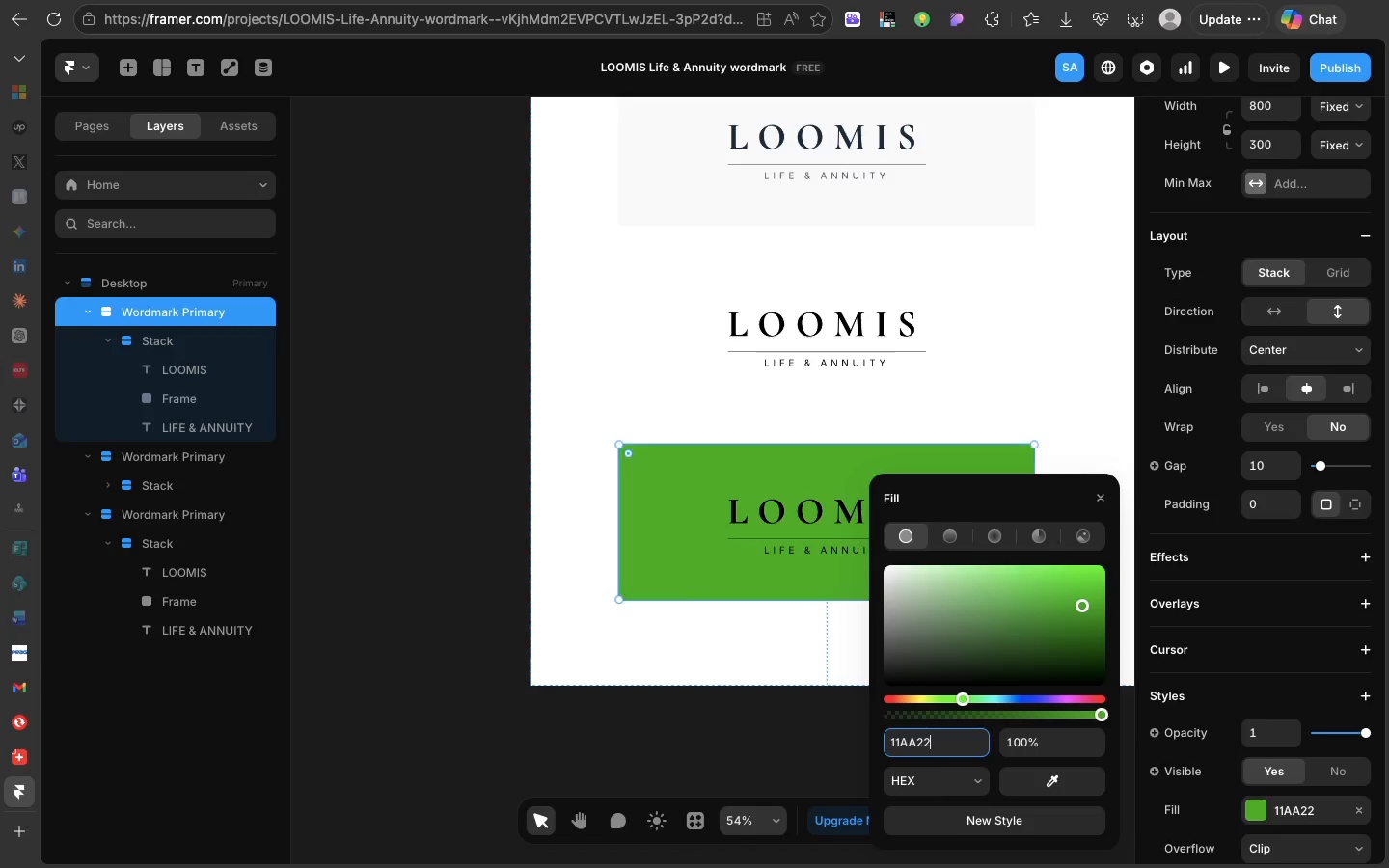 
key(Backspace)
key(Backspace)
key(Backspace)
key(Backspace)
key(Backspace)
key(Backspace)
type(a2b3c)
 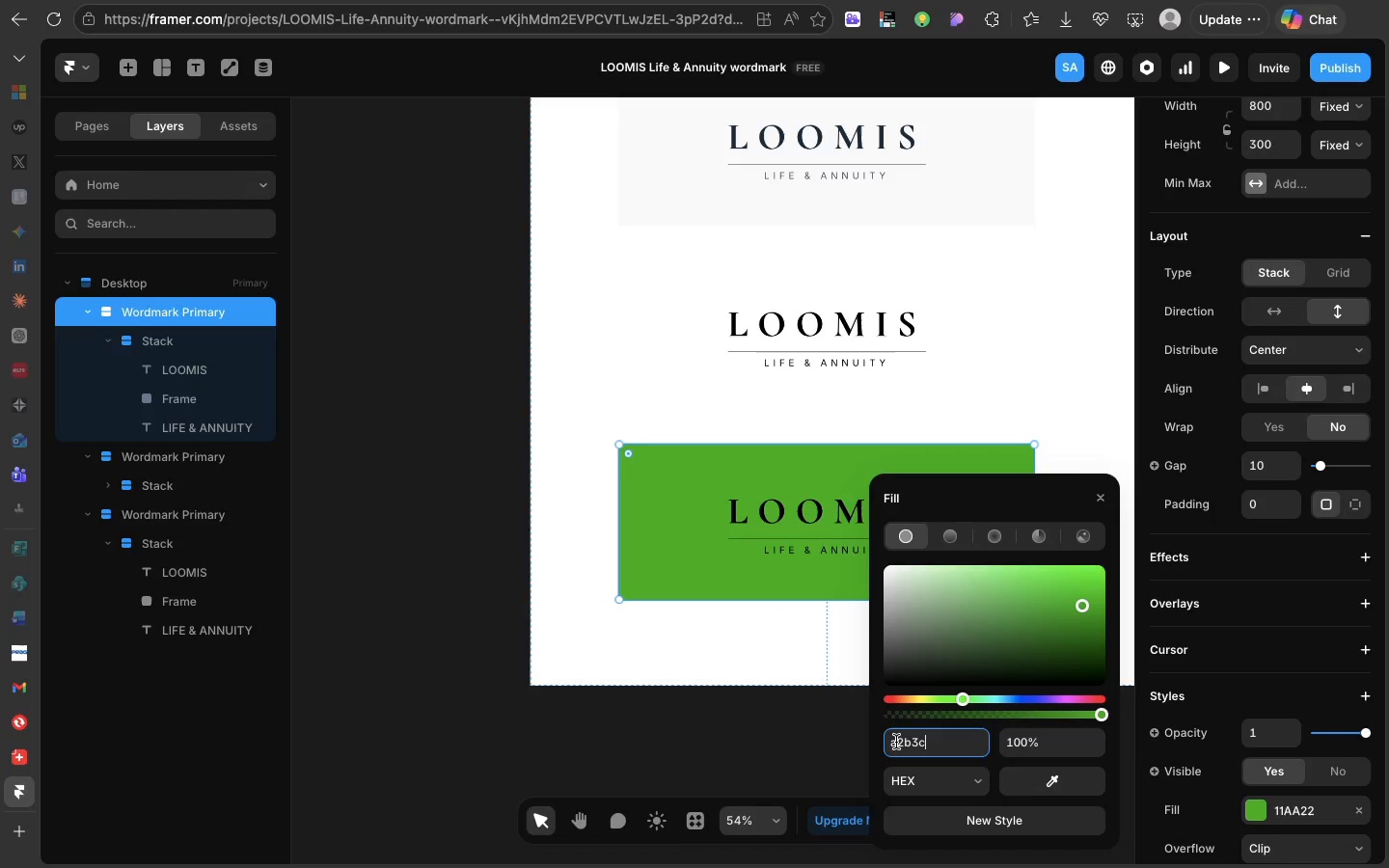 
left_click([896, 741])
 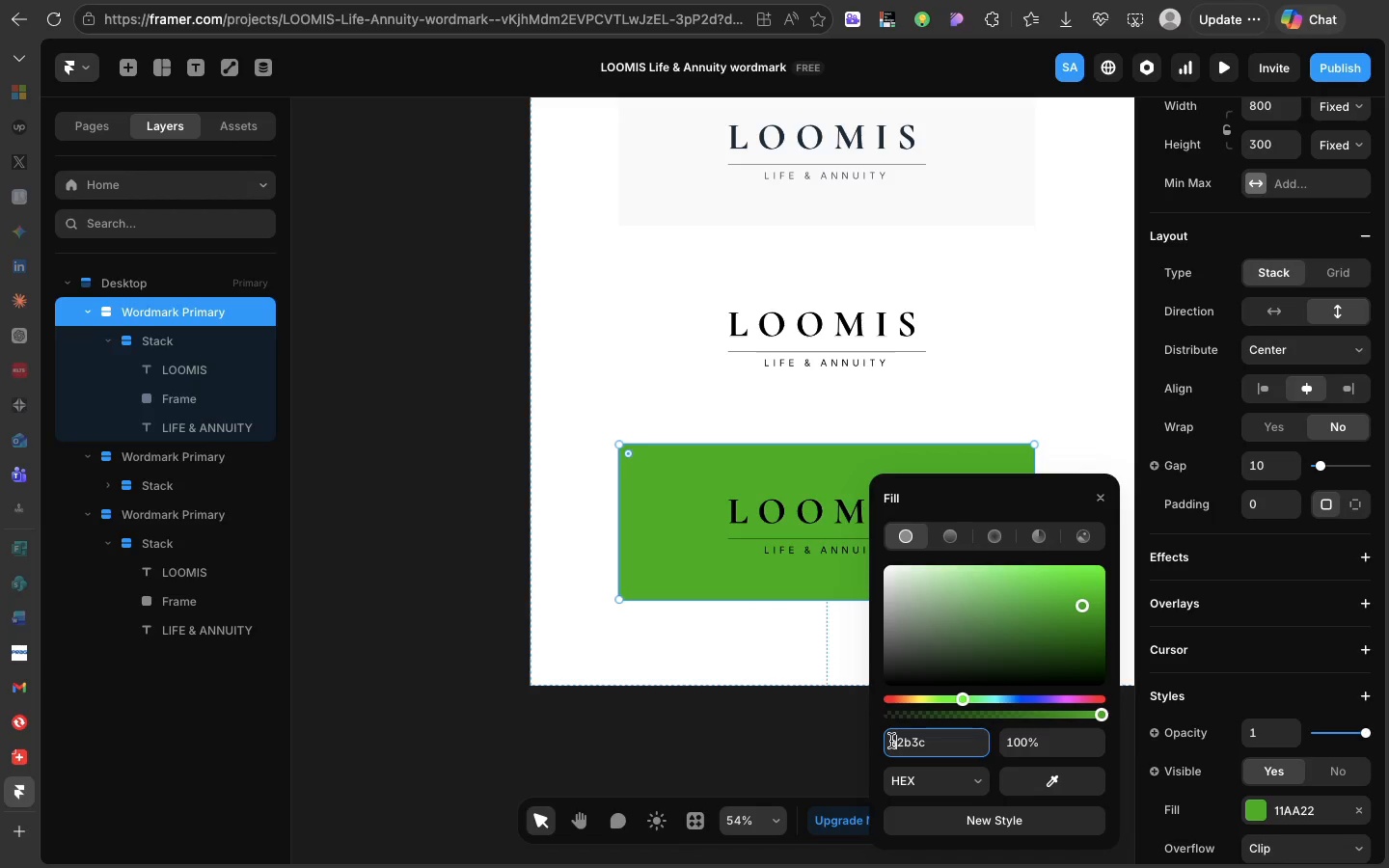 
left_click([891, 741])
 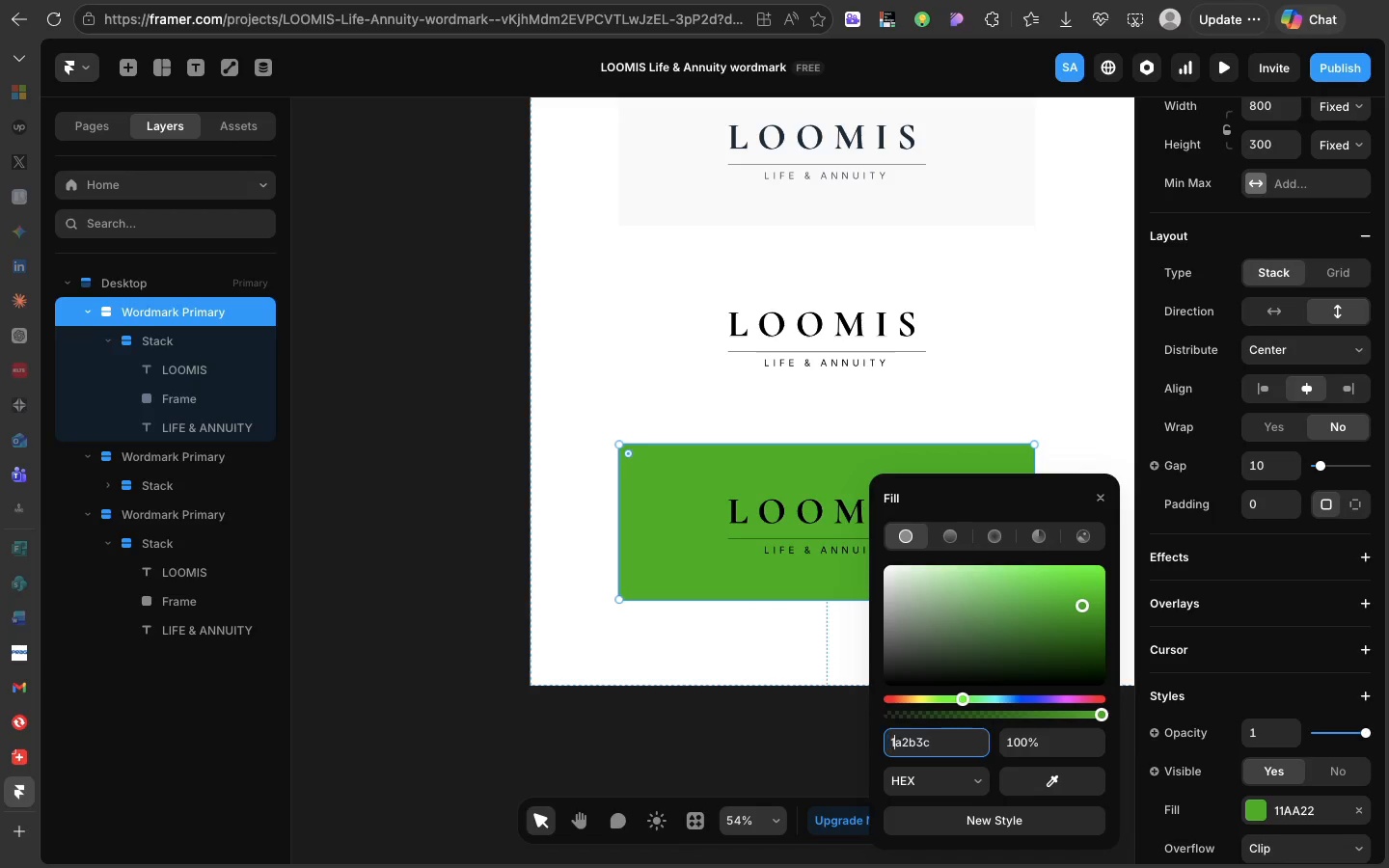 
key(1)
 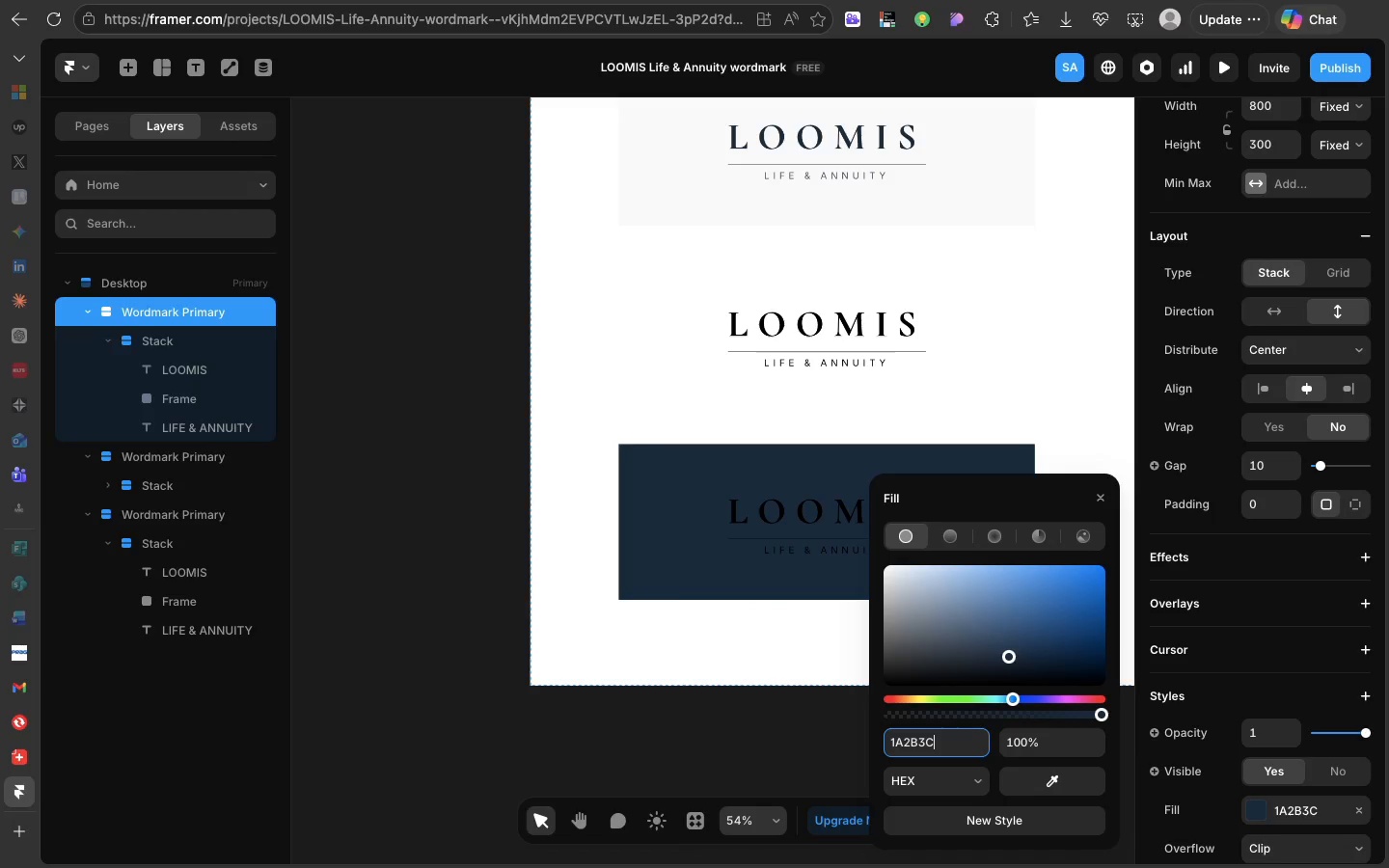 
key(Enter)
 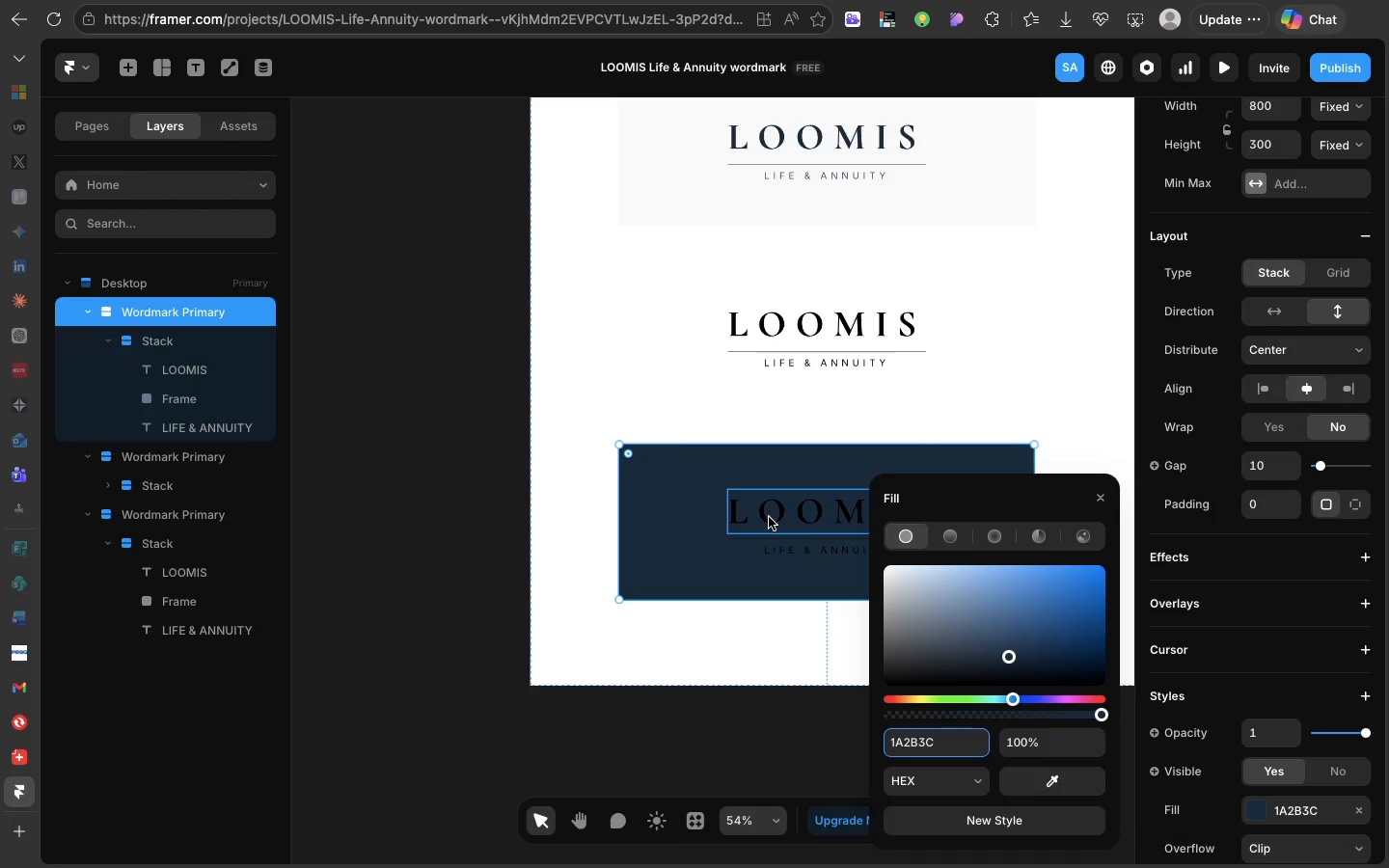 
left_click([769, 517])
 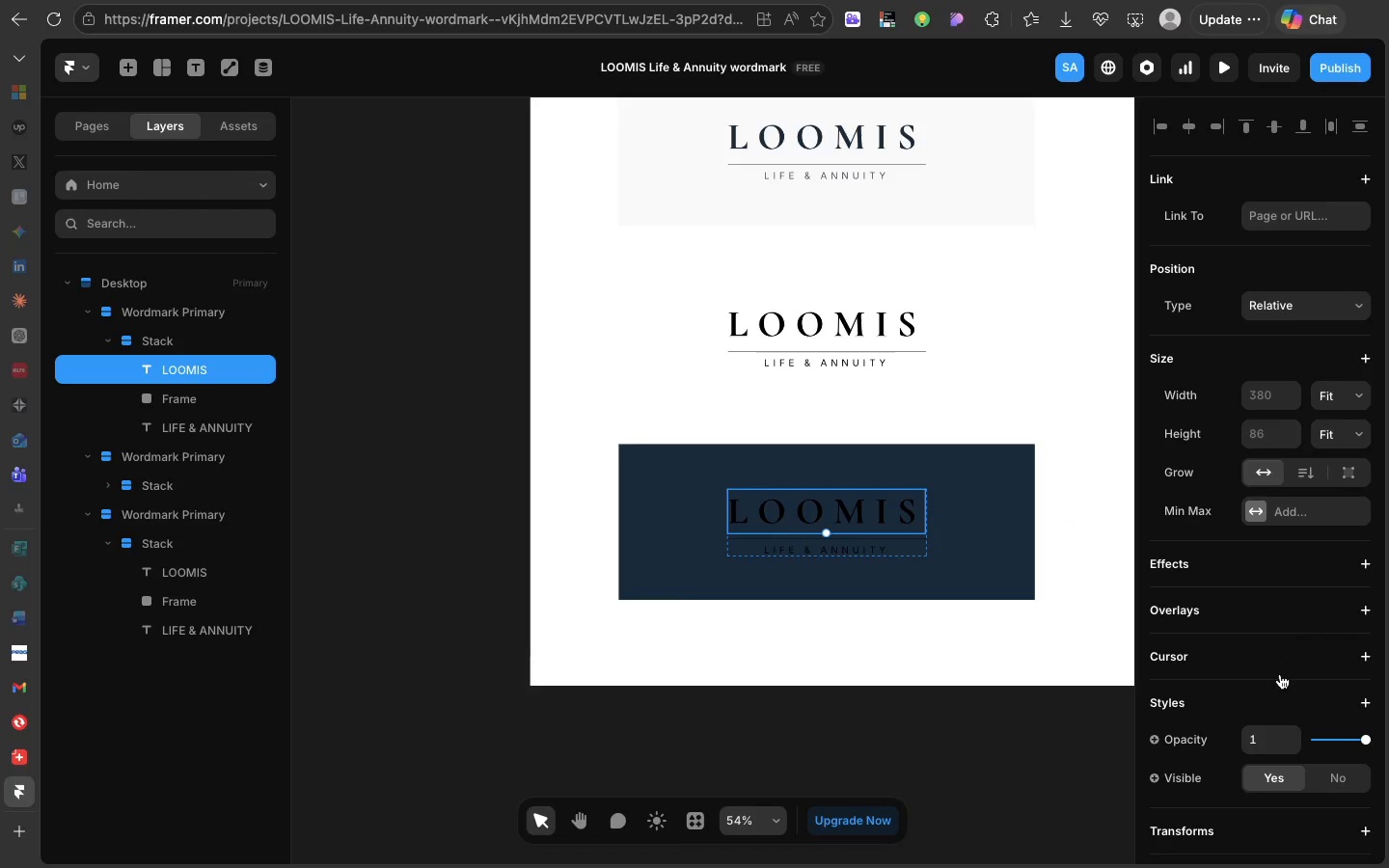 
scroll: coordinate [1280, 674], scroll_direction: down, amount: 77.0
 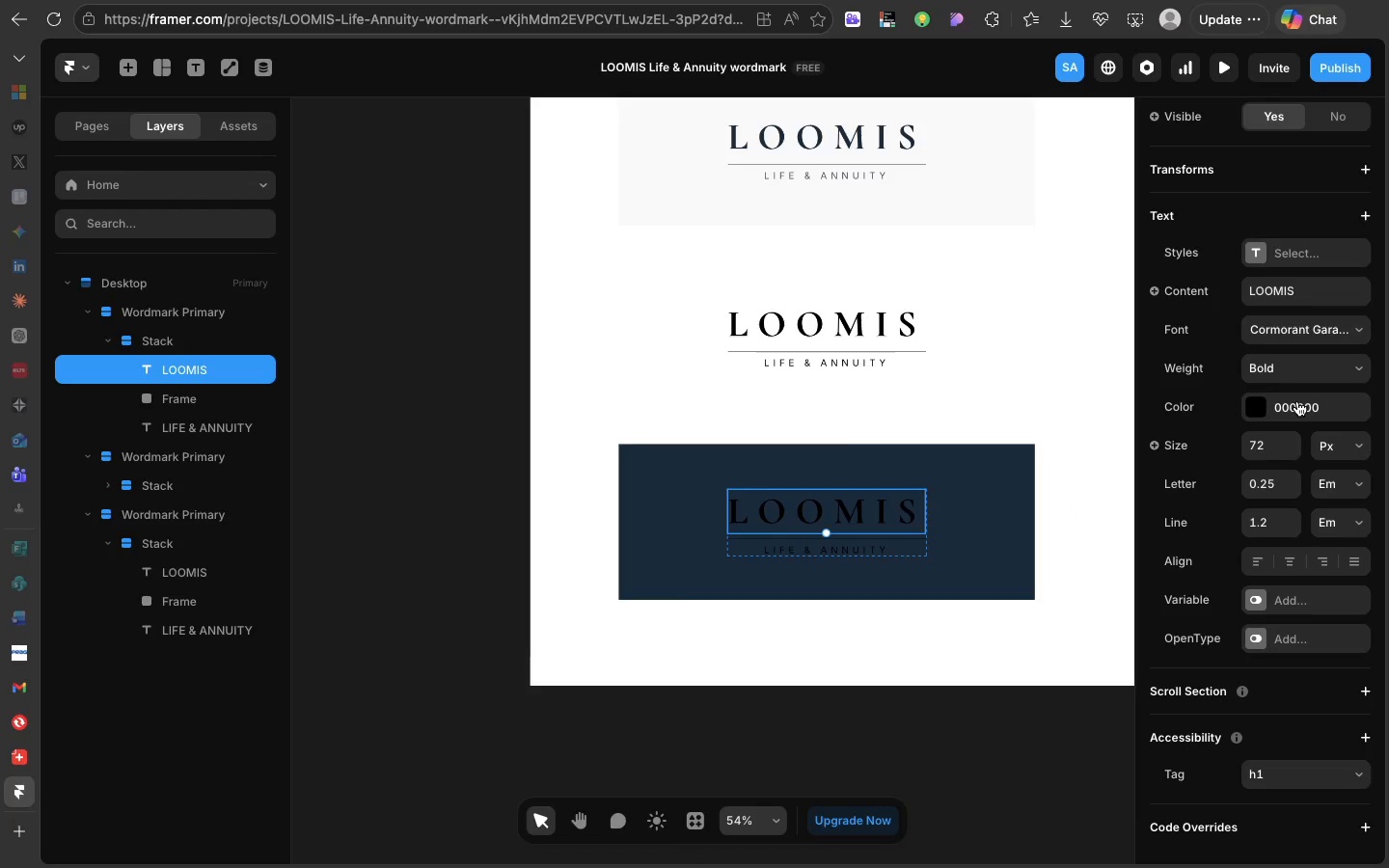 
left_click([1297, 401])
 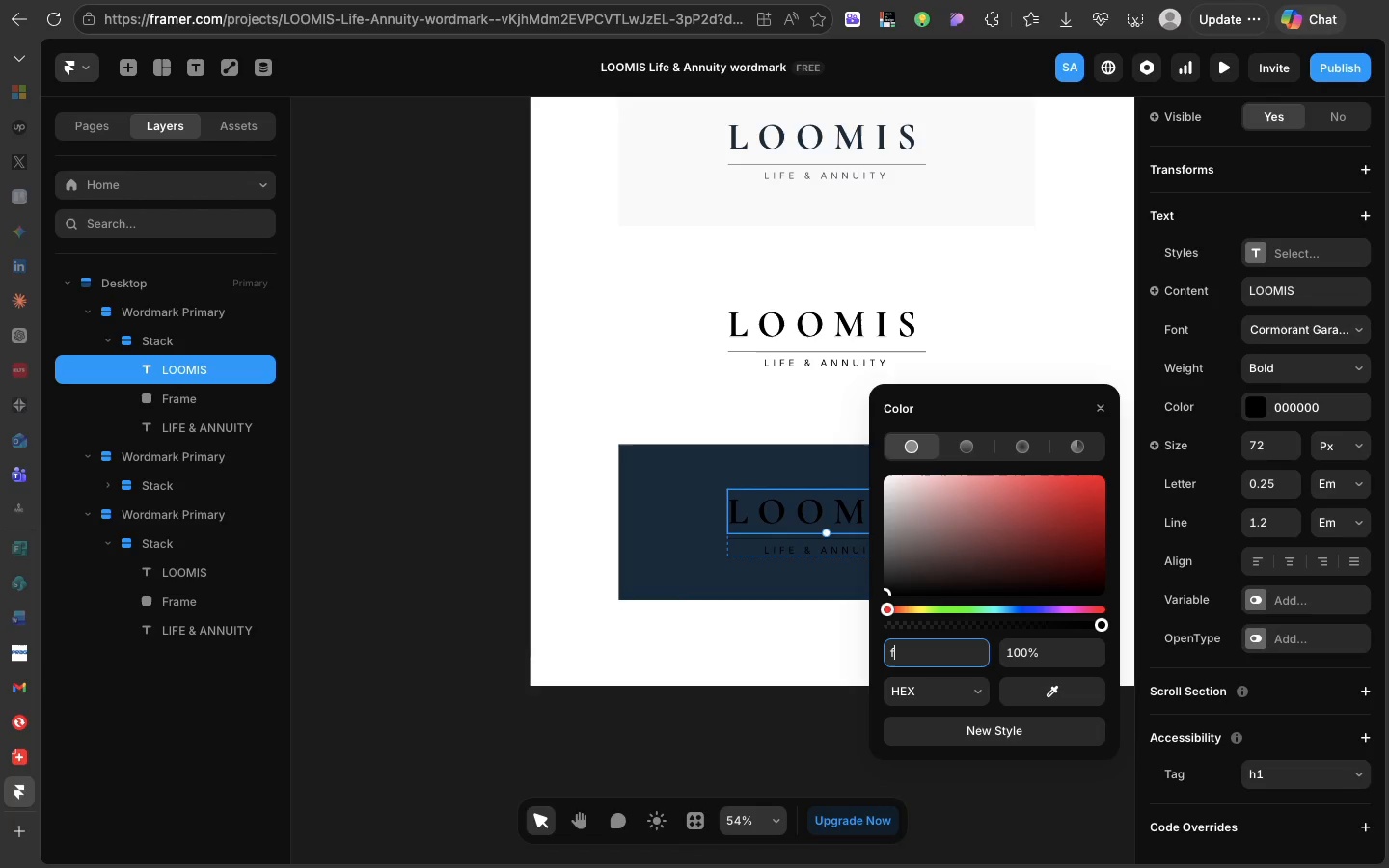 
key(F)
 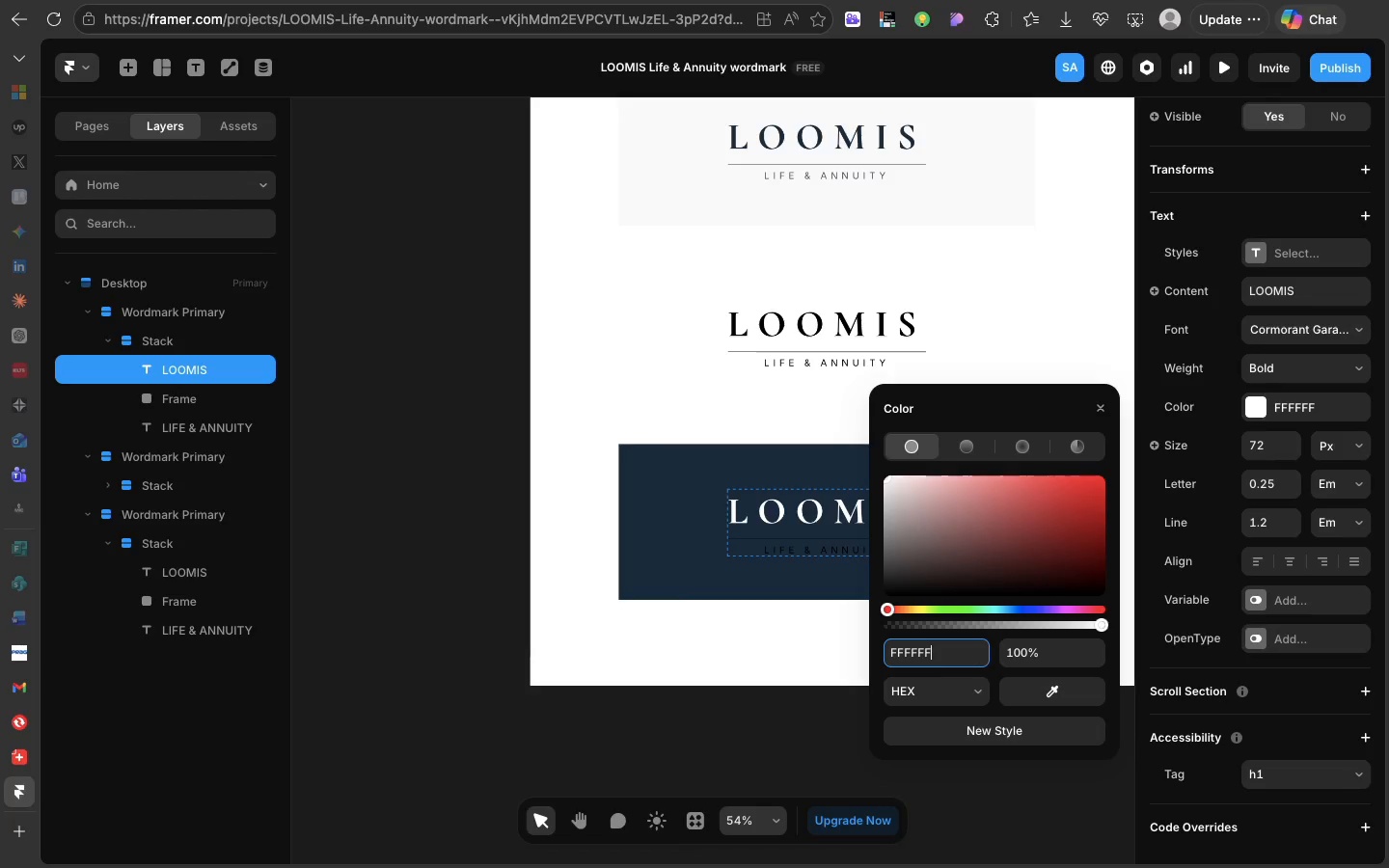 
key(Enter)
 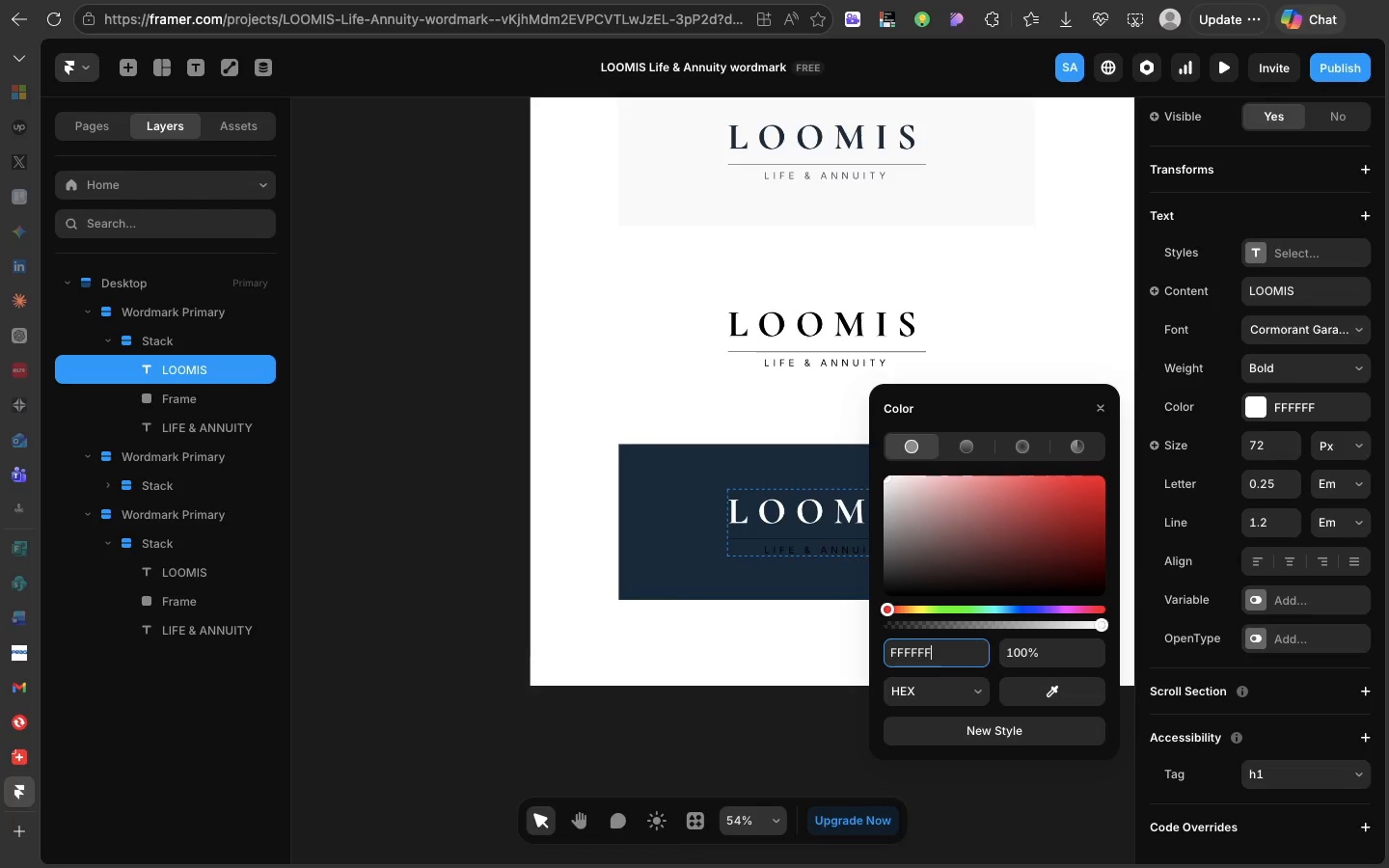 
key(Shift+ShiftRight)
 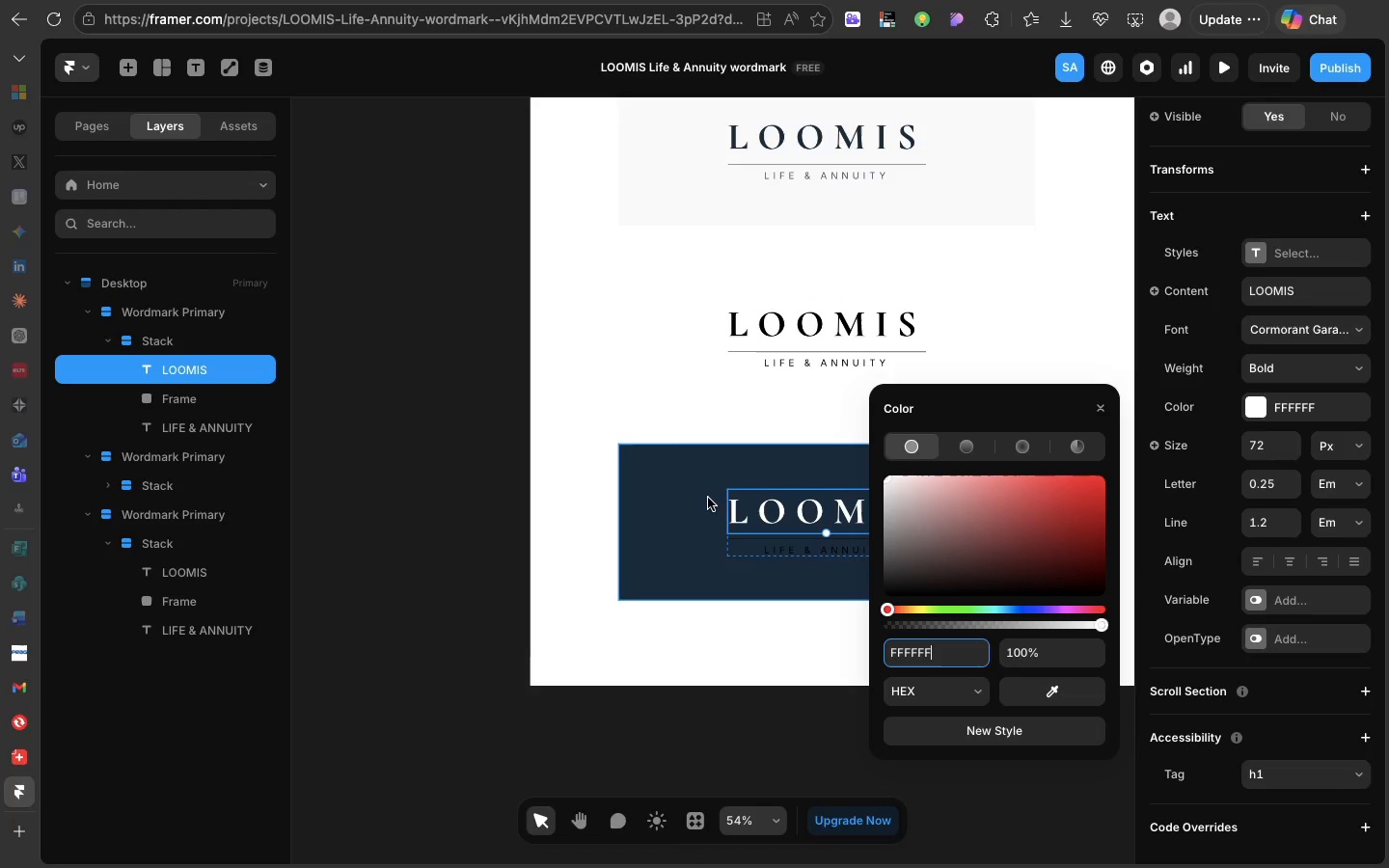 
wait(5.19)
 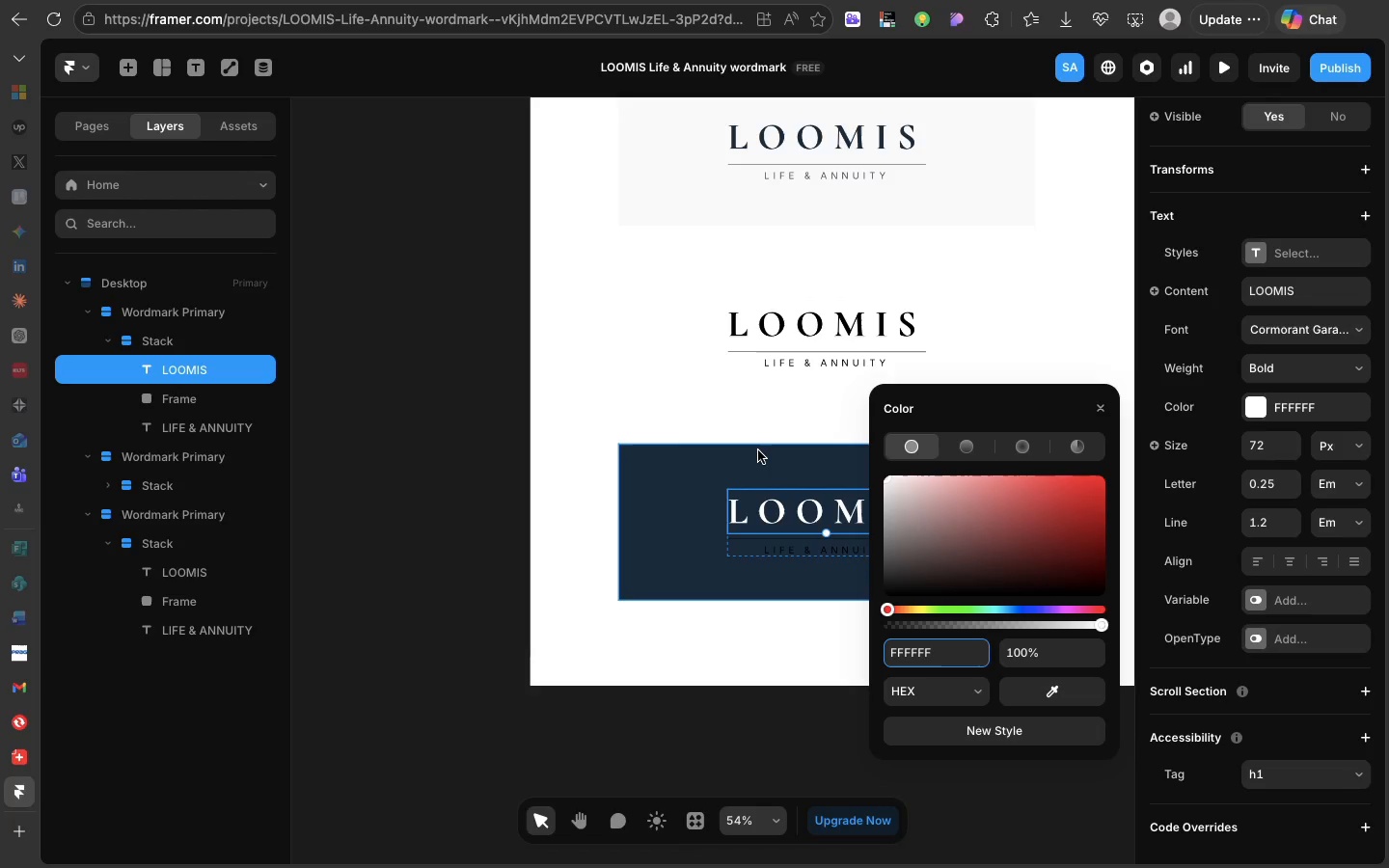 
left_click([679, 523])
 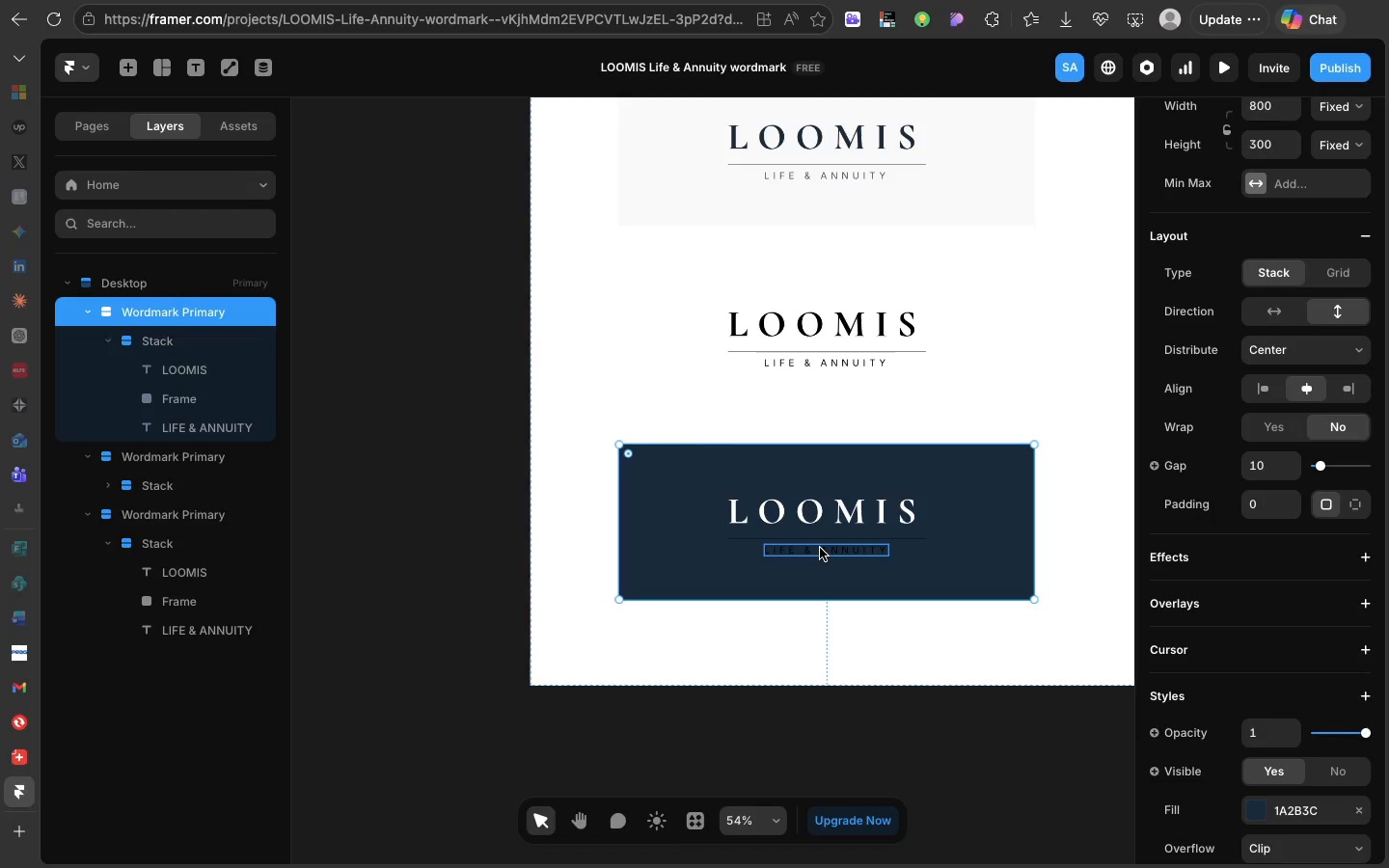 
left_click([820, 548])
 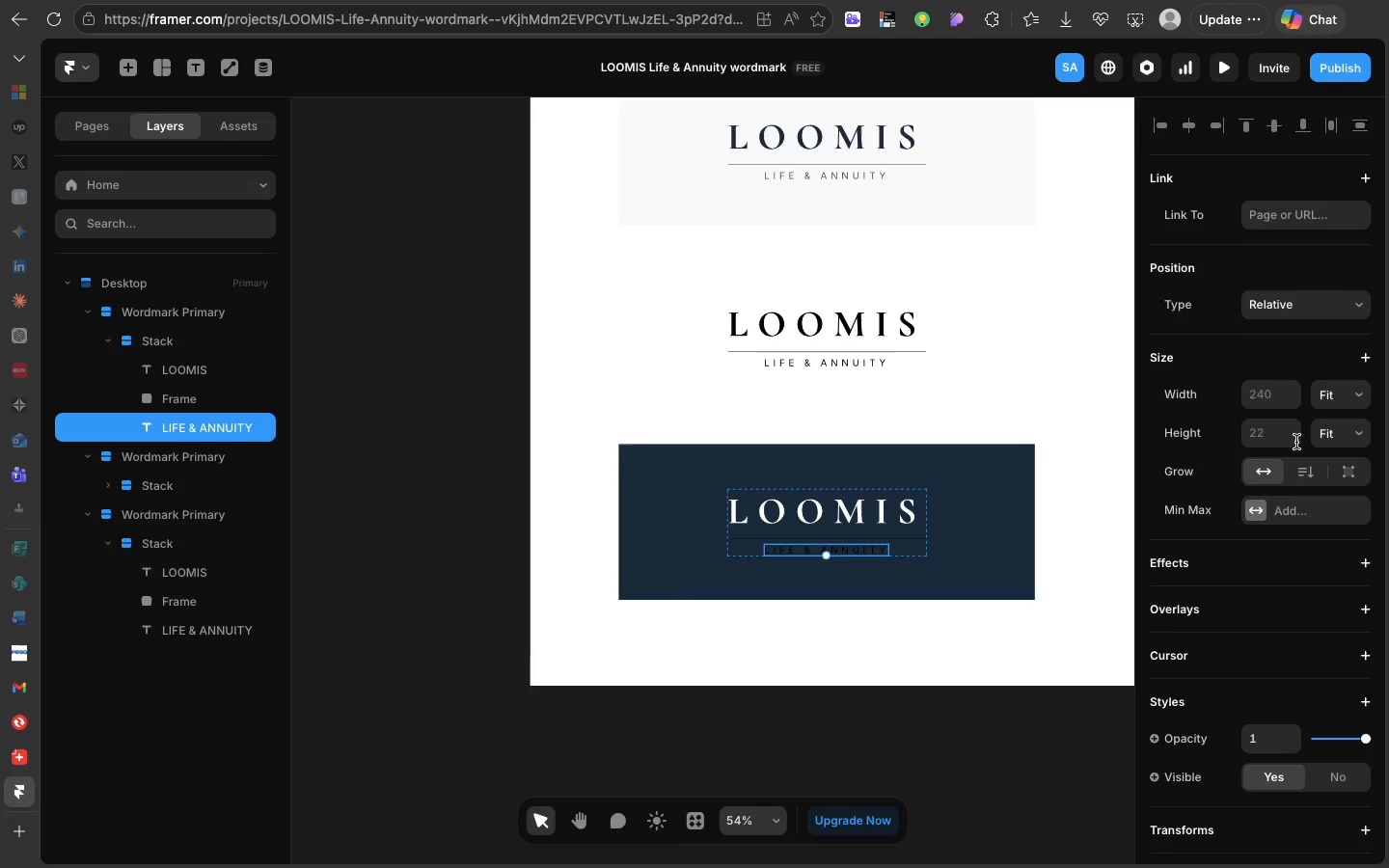 
scroll: coordinate [1298, 439], scroll_direction: down, amount: 52.0
 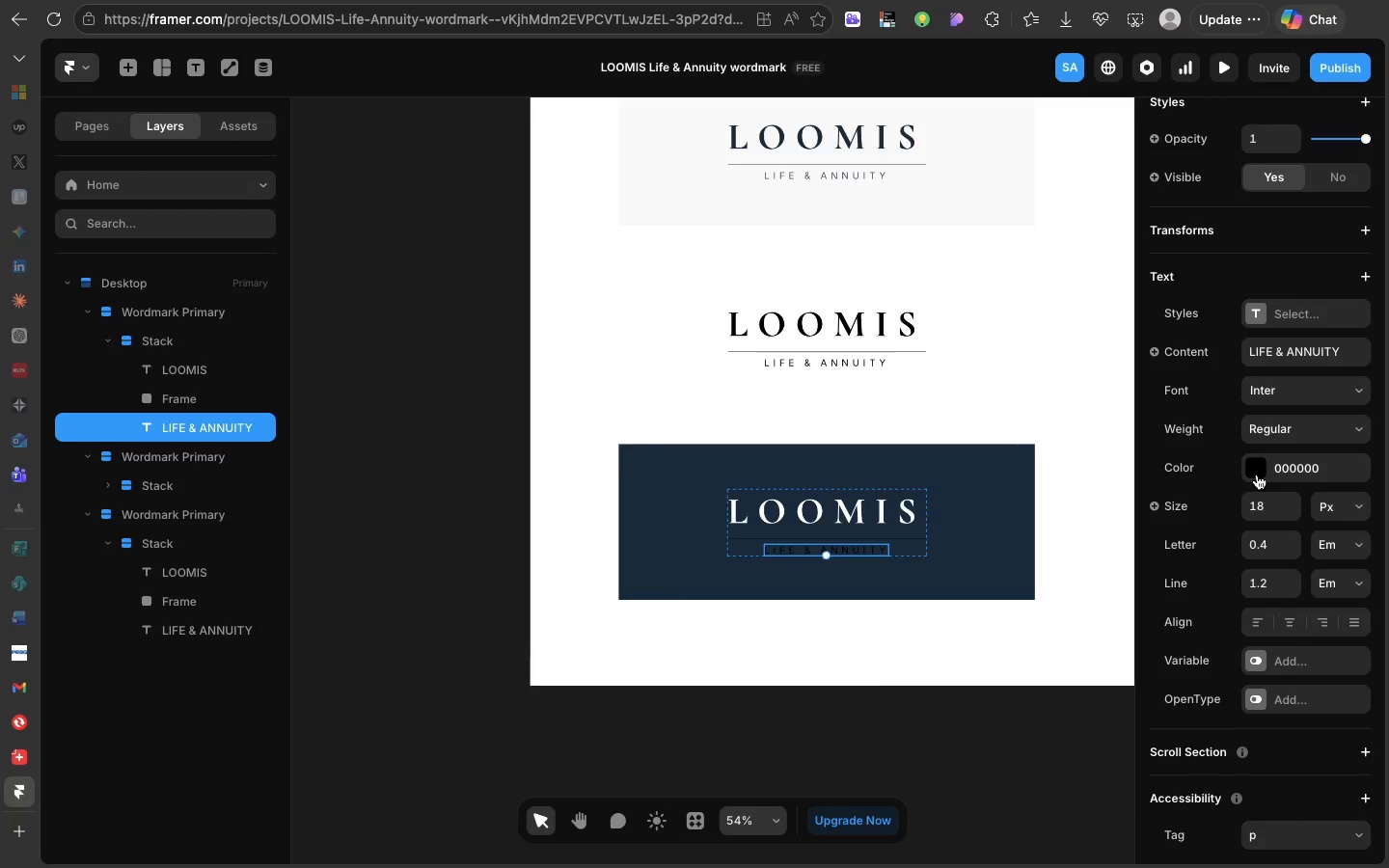 
left_click([1257, 475])
 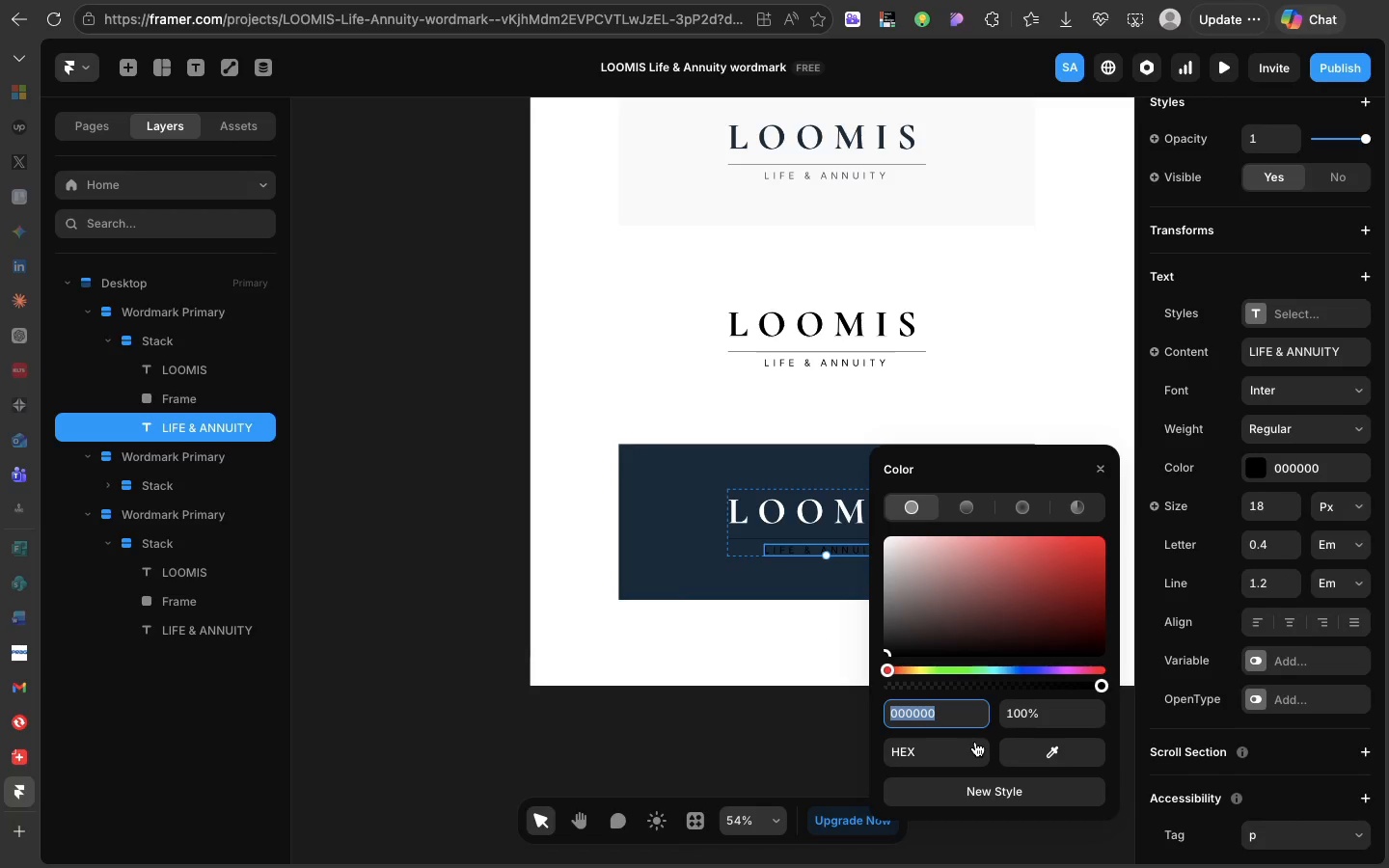 
left_click([975, 742])
 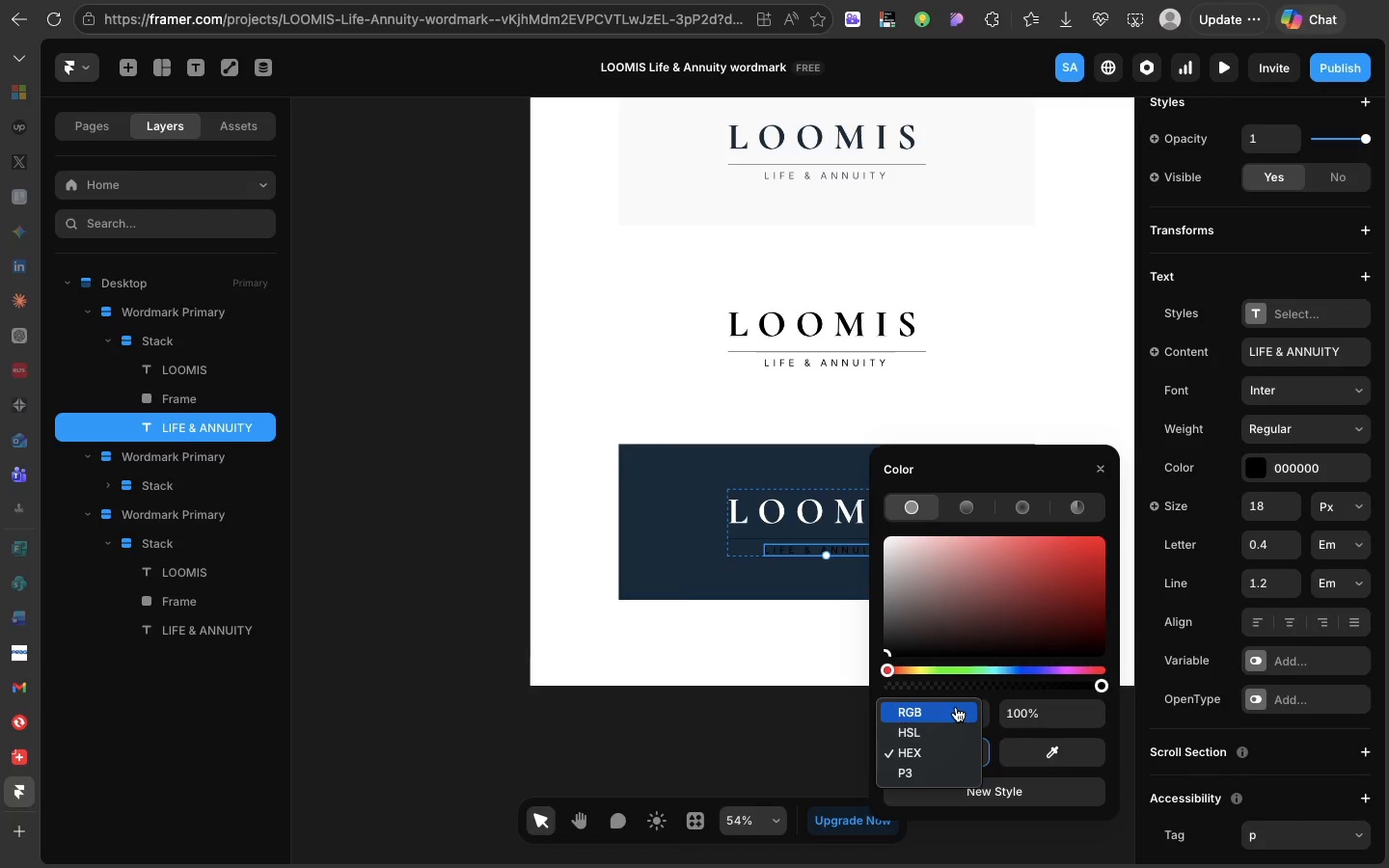 
left_click([956, 707])
 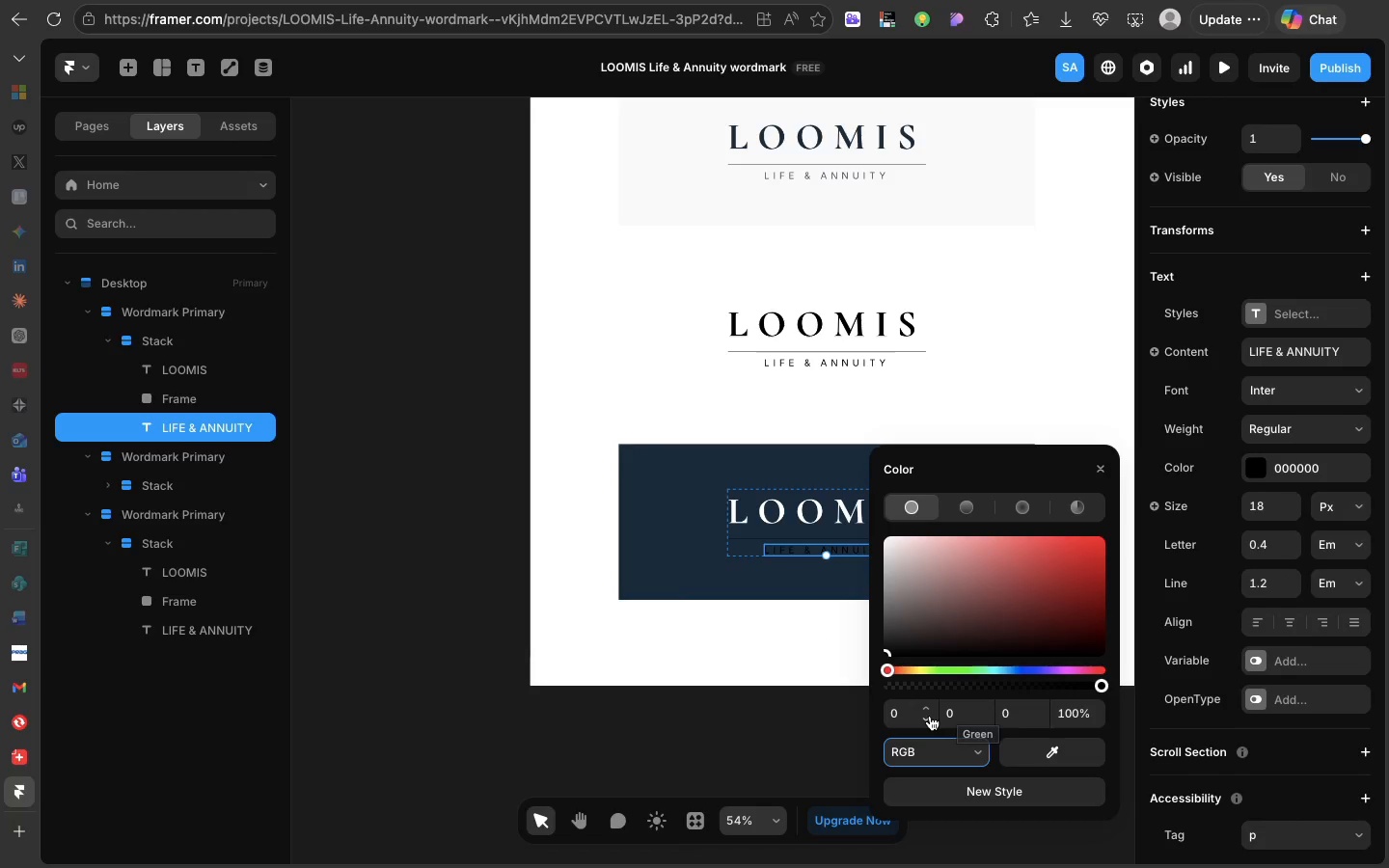 
left_click([930, 716])